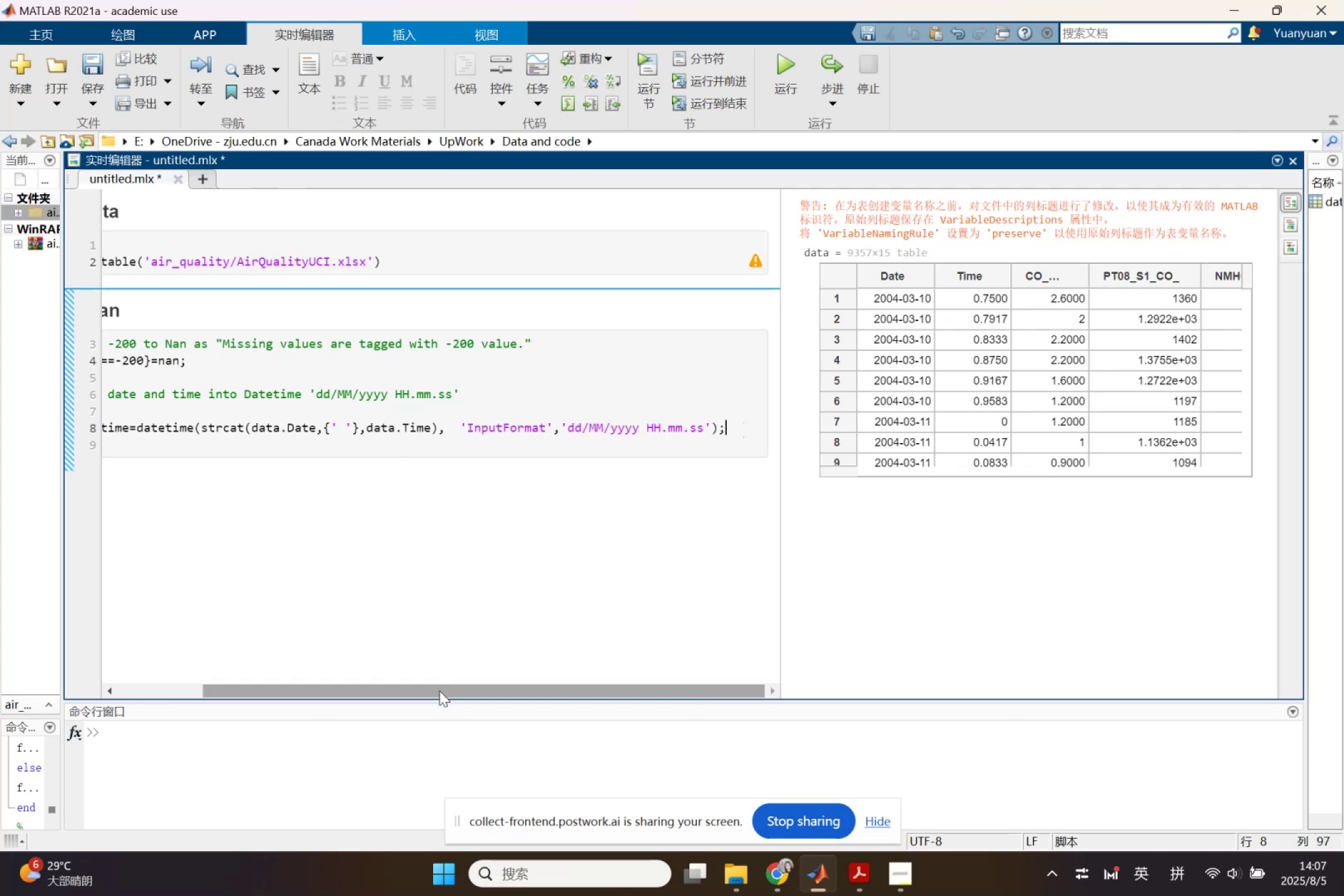 
left_click([332, 398])
 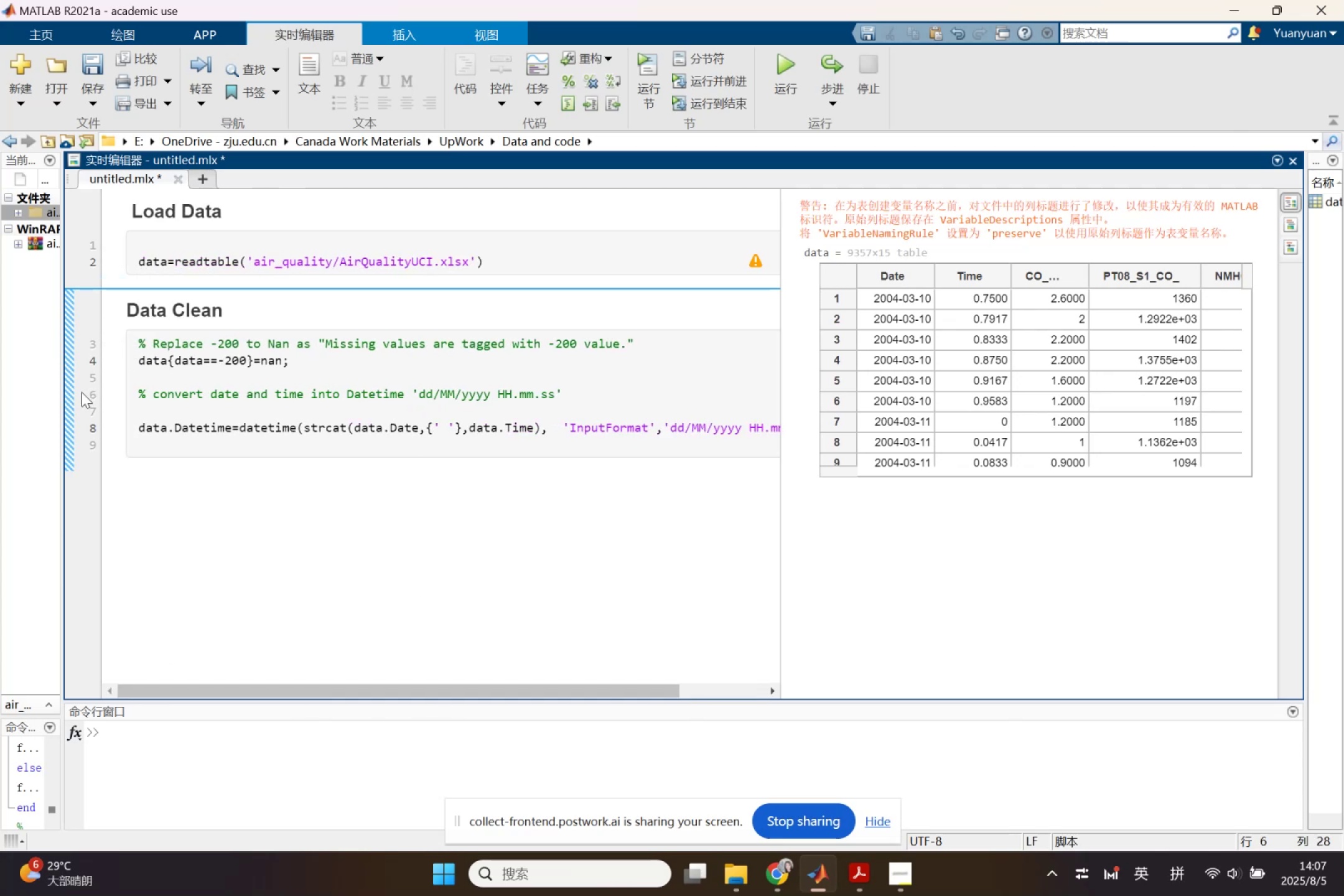 
left_click([68, 398])
 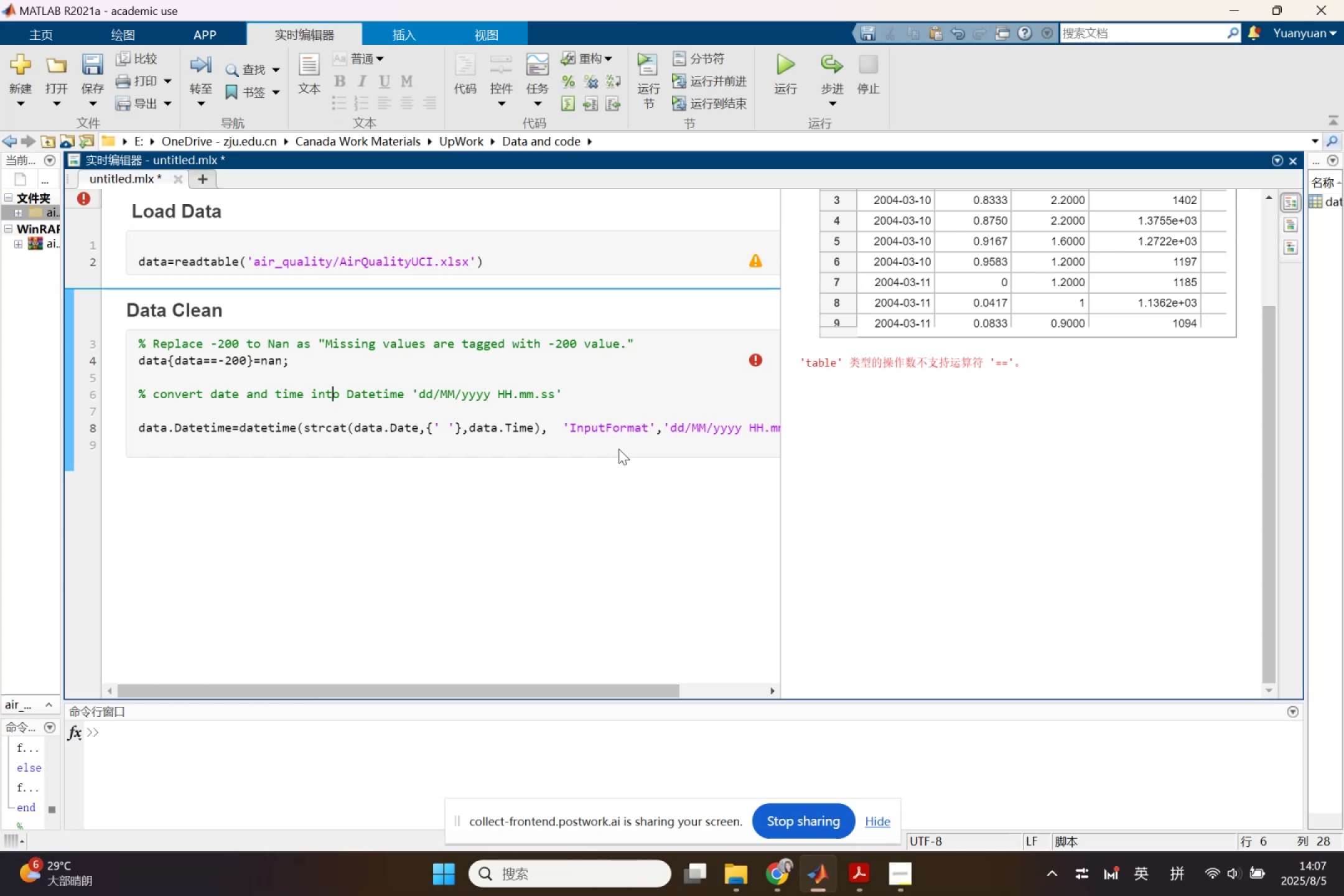 
wait(25.29)
 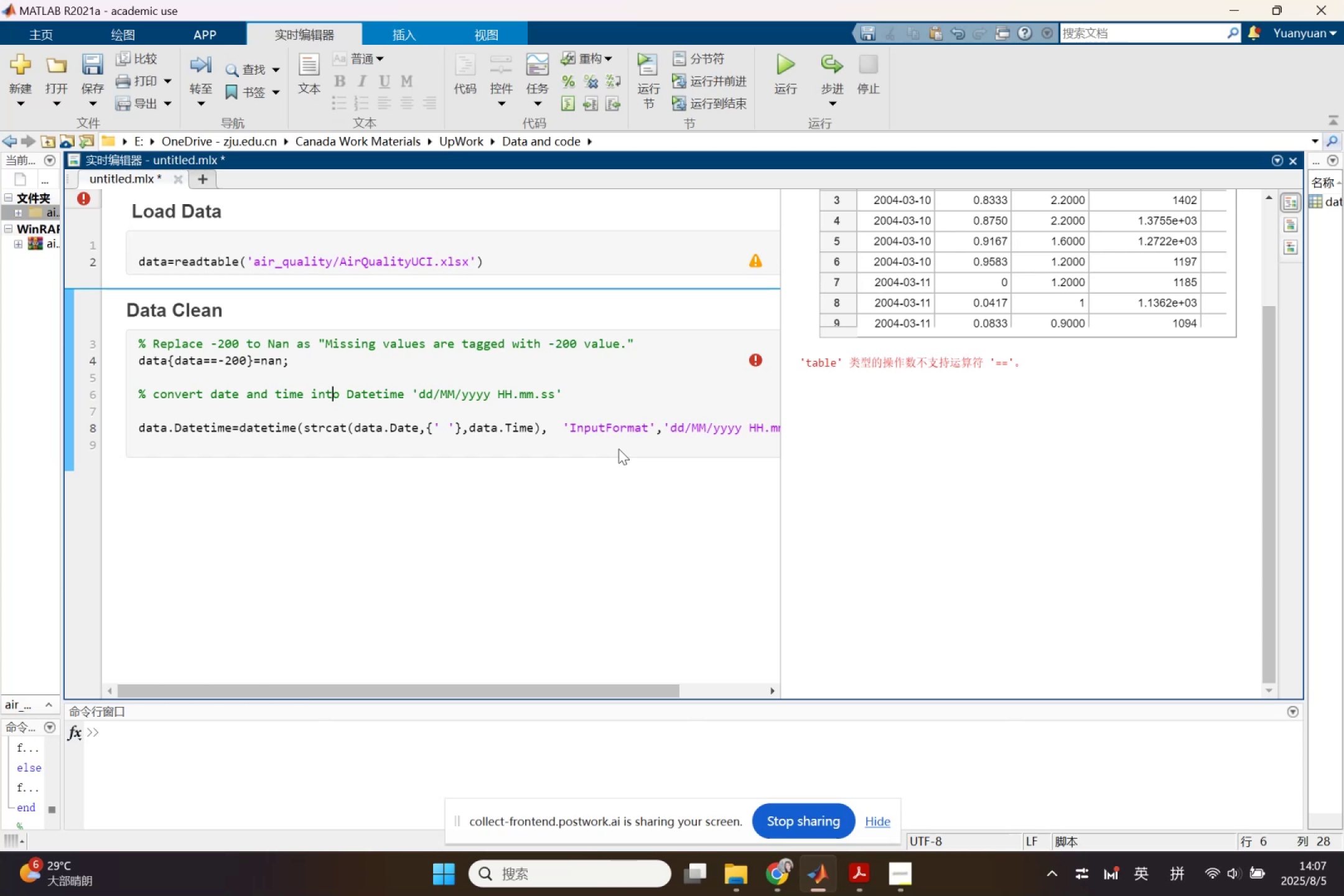 
left_click([337, 360])
 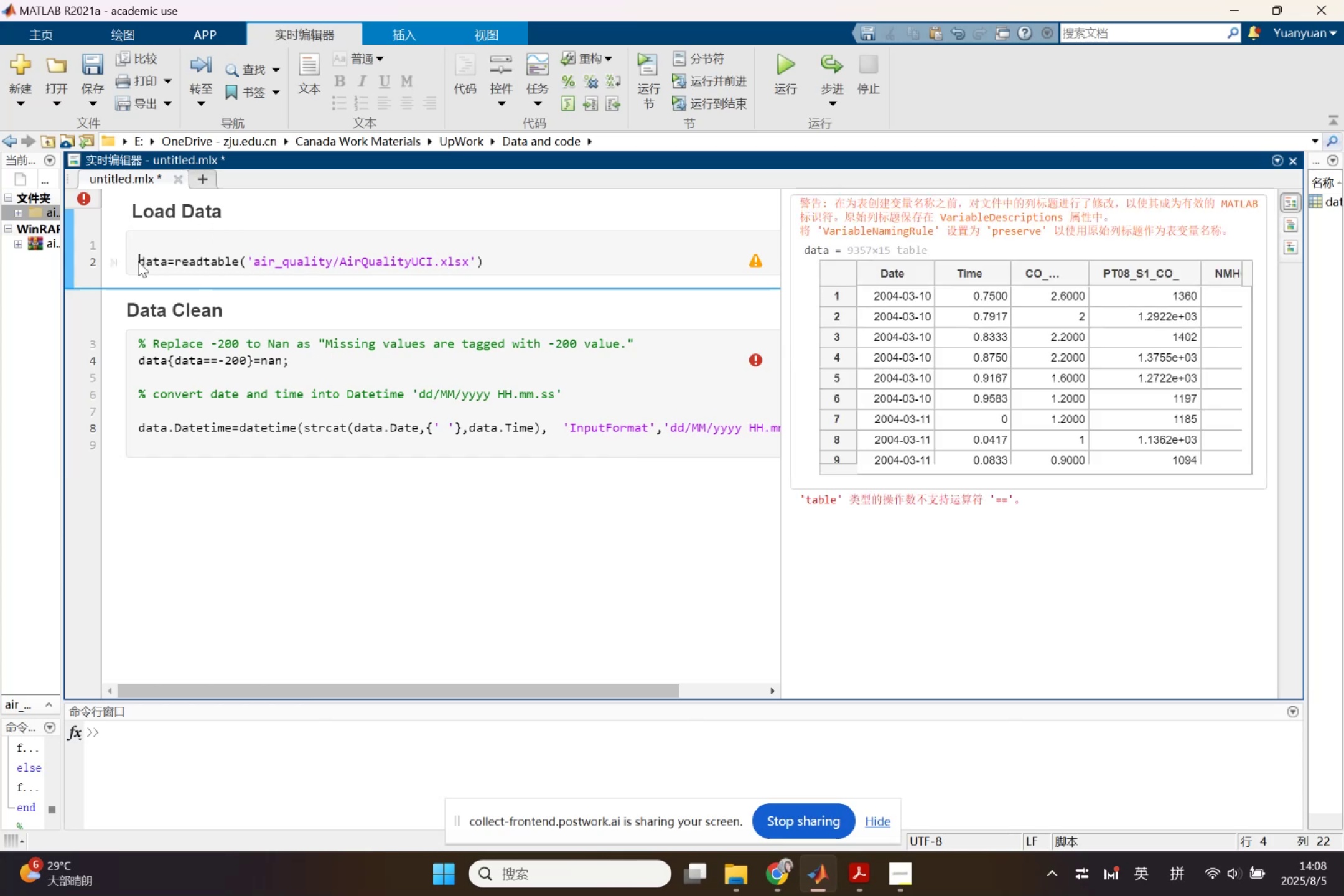 
key(Control+ControlLeft)
 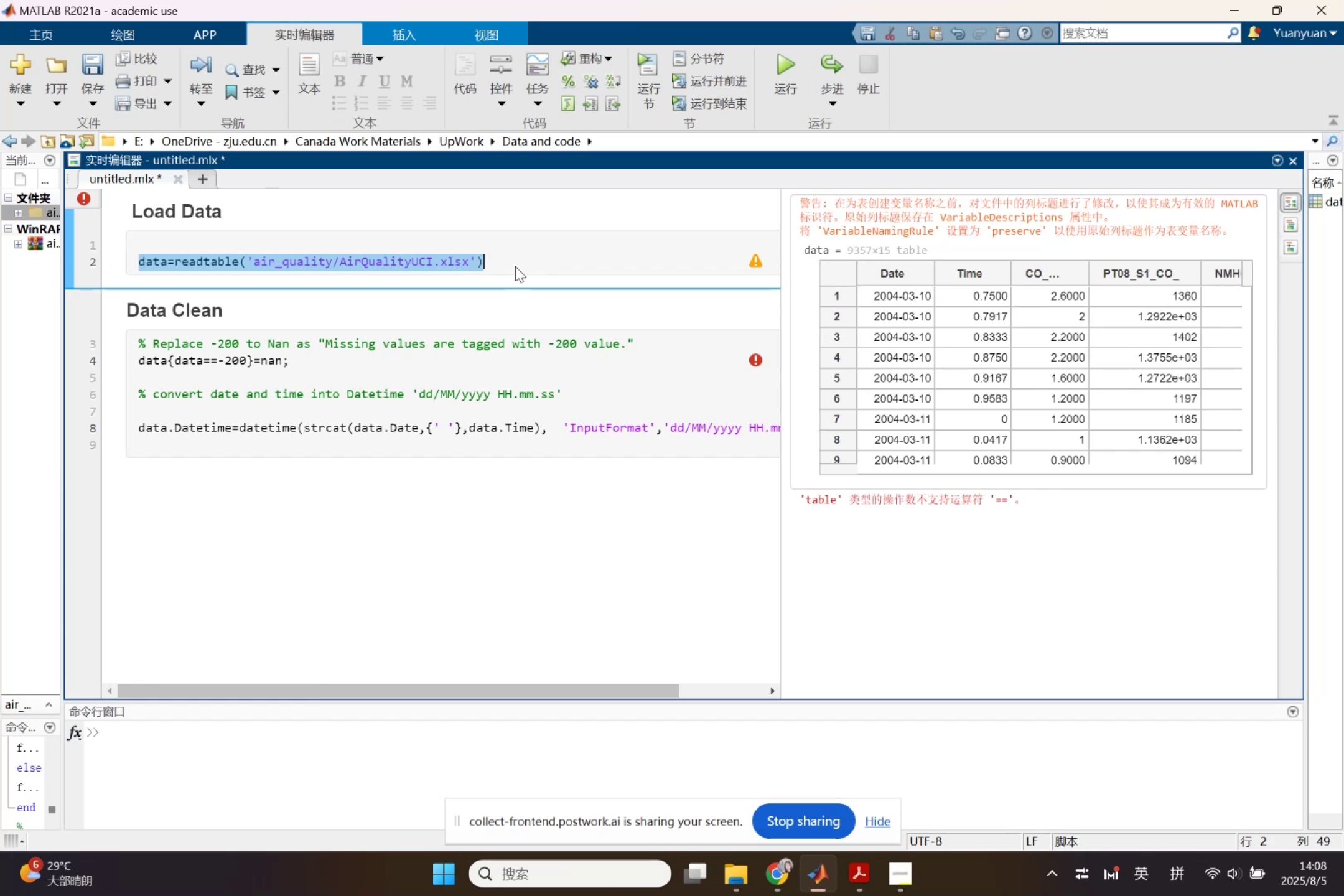 
key(Control+C)
 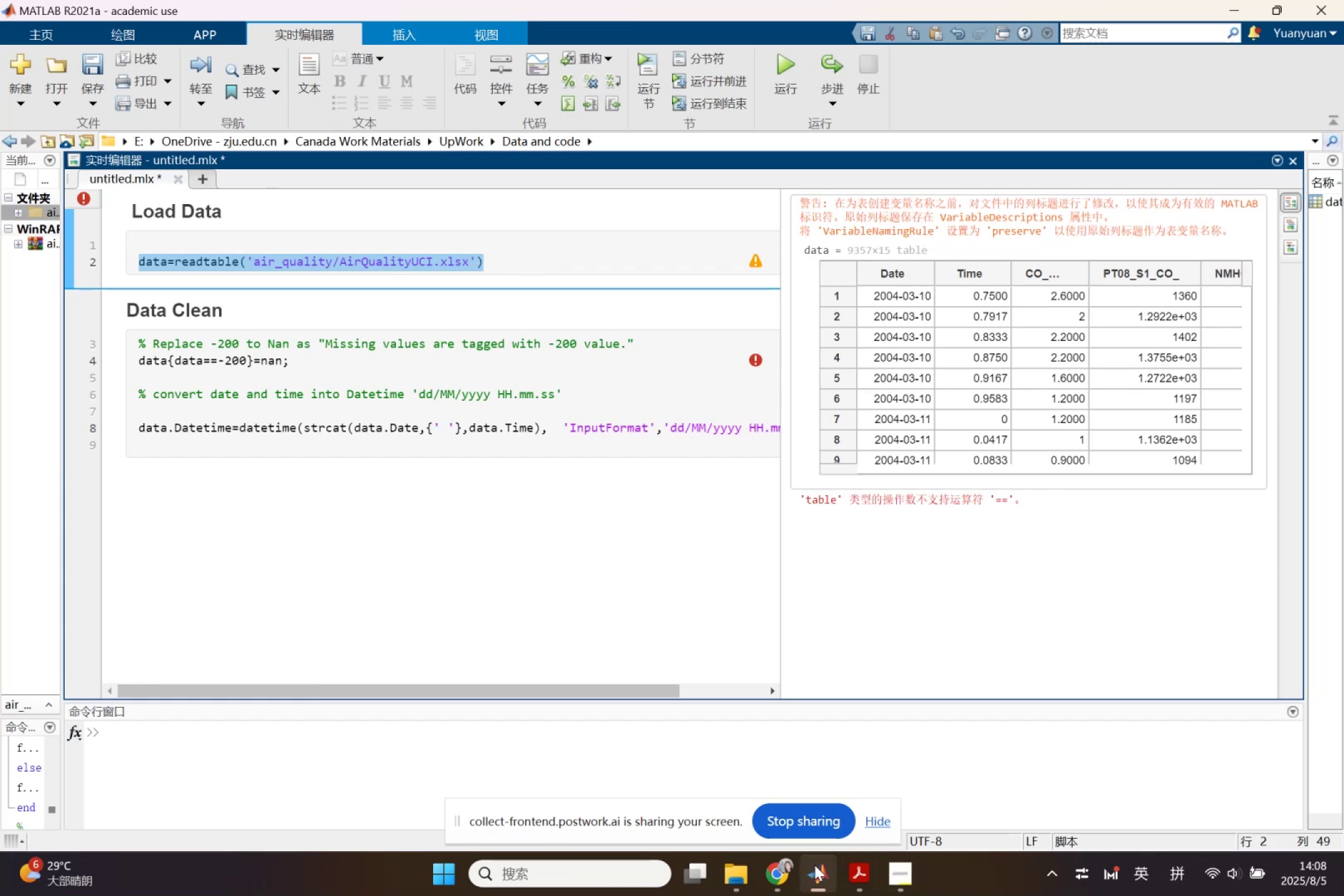 
left_click([777, 870])
 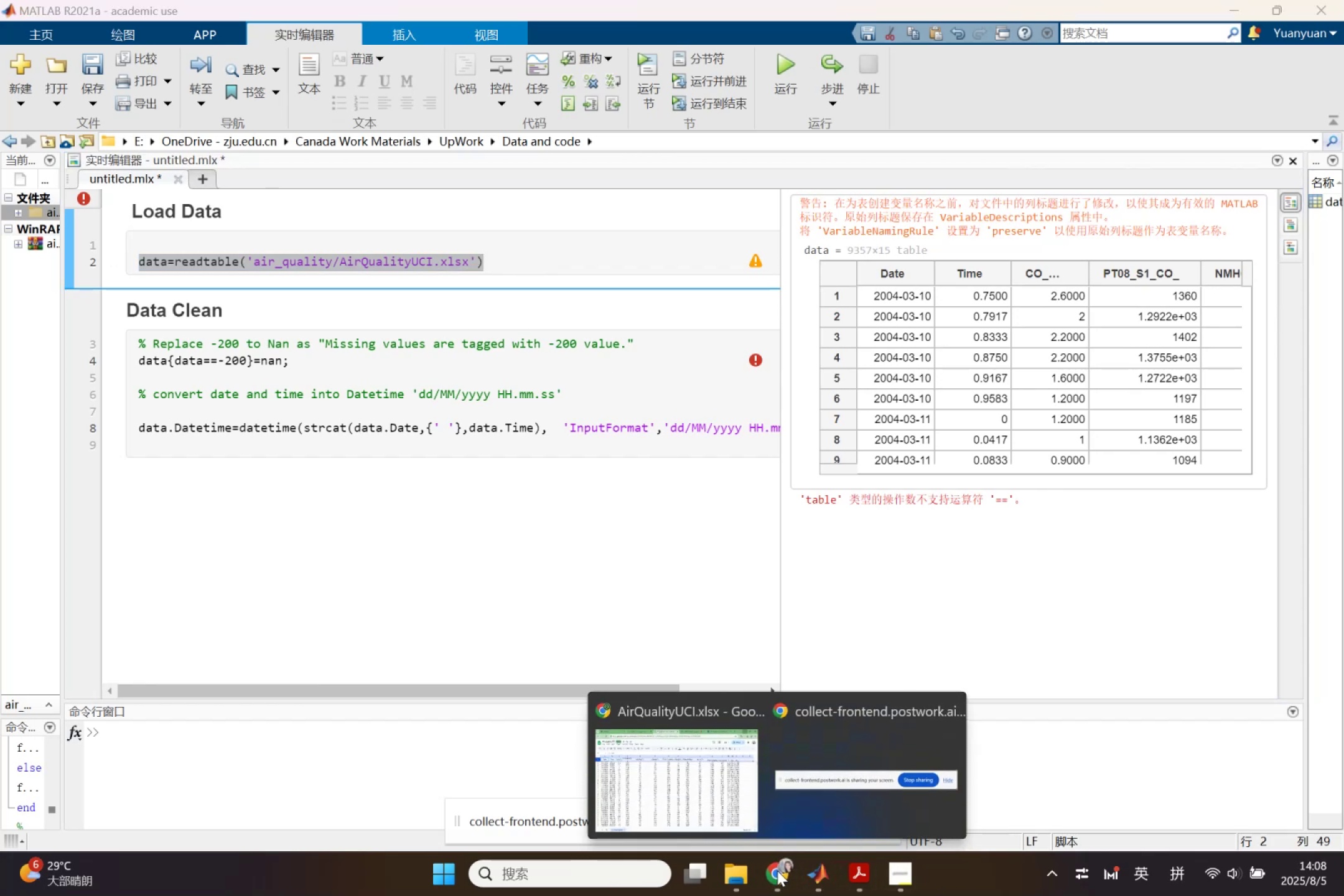 
left_click([729, 793])
 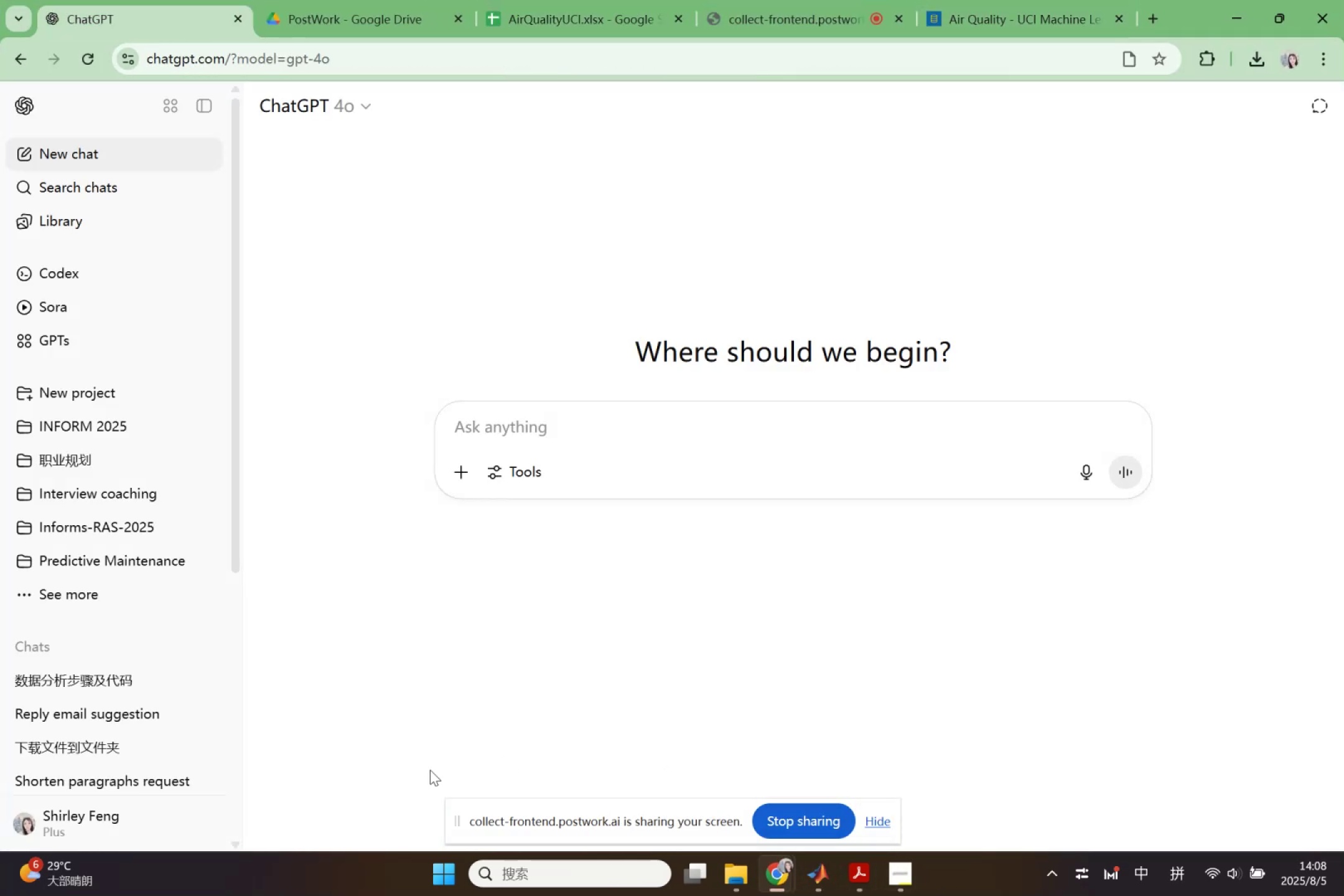 
left_click([542, 439])
 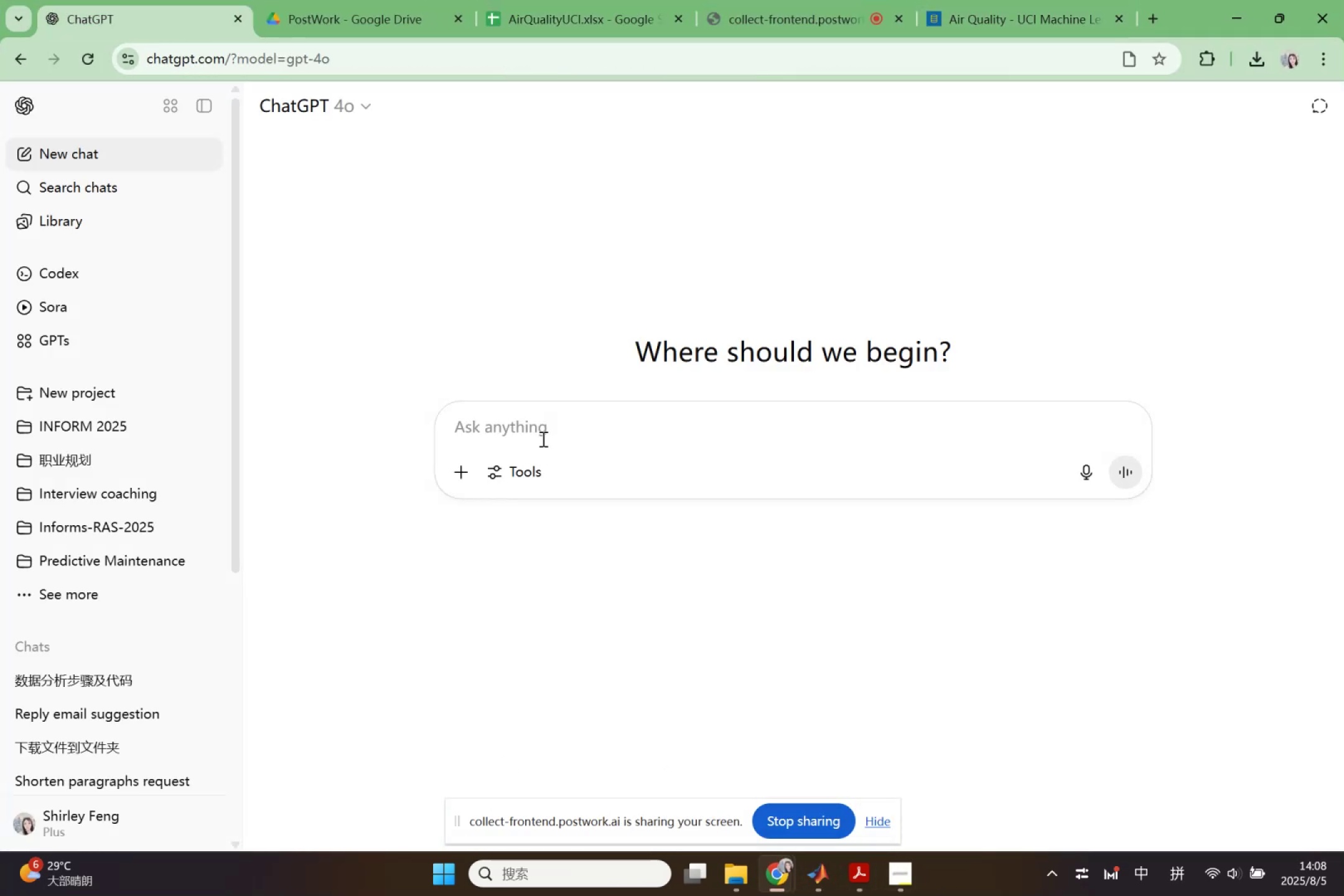 
key(Control+V)
 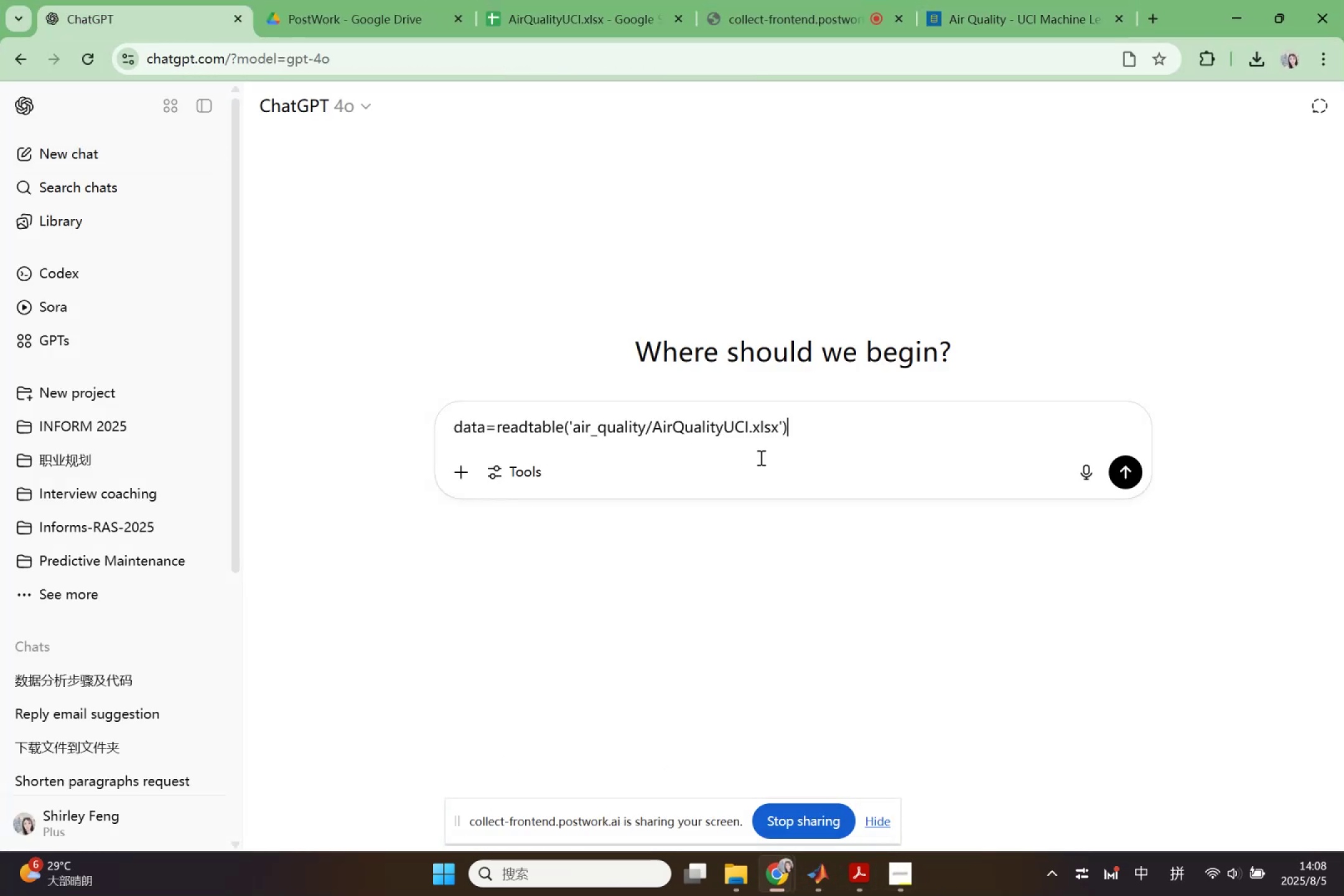 
key(Shift+Enter)
 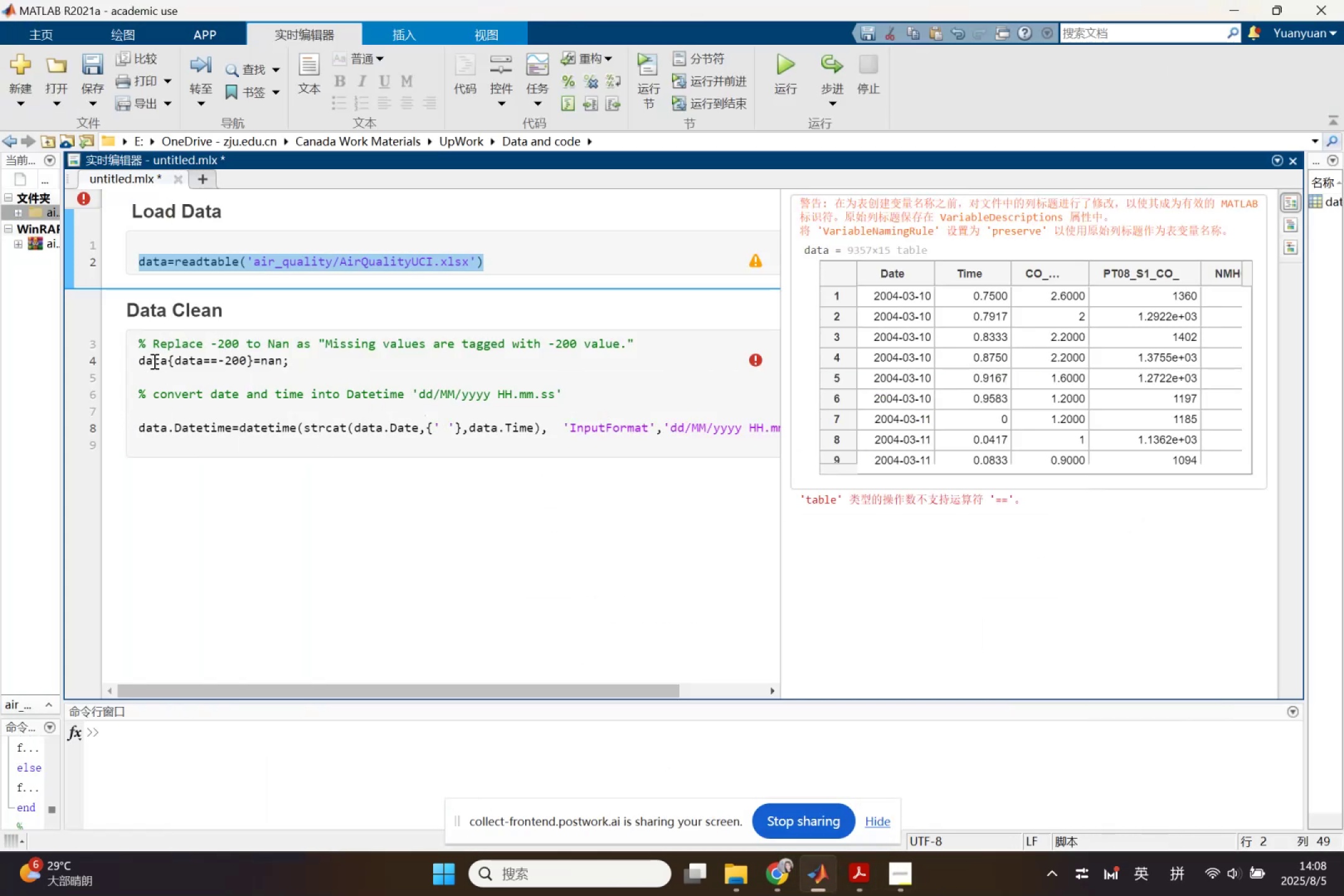 
key(Control+ControlLeft)
 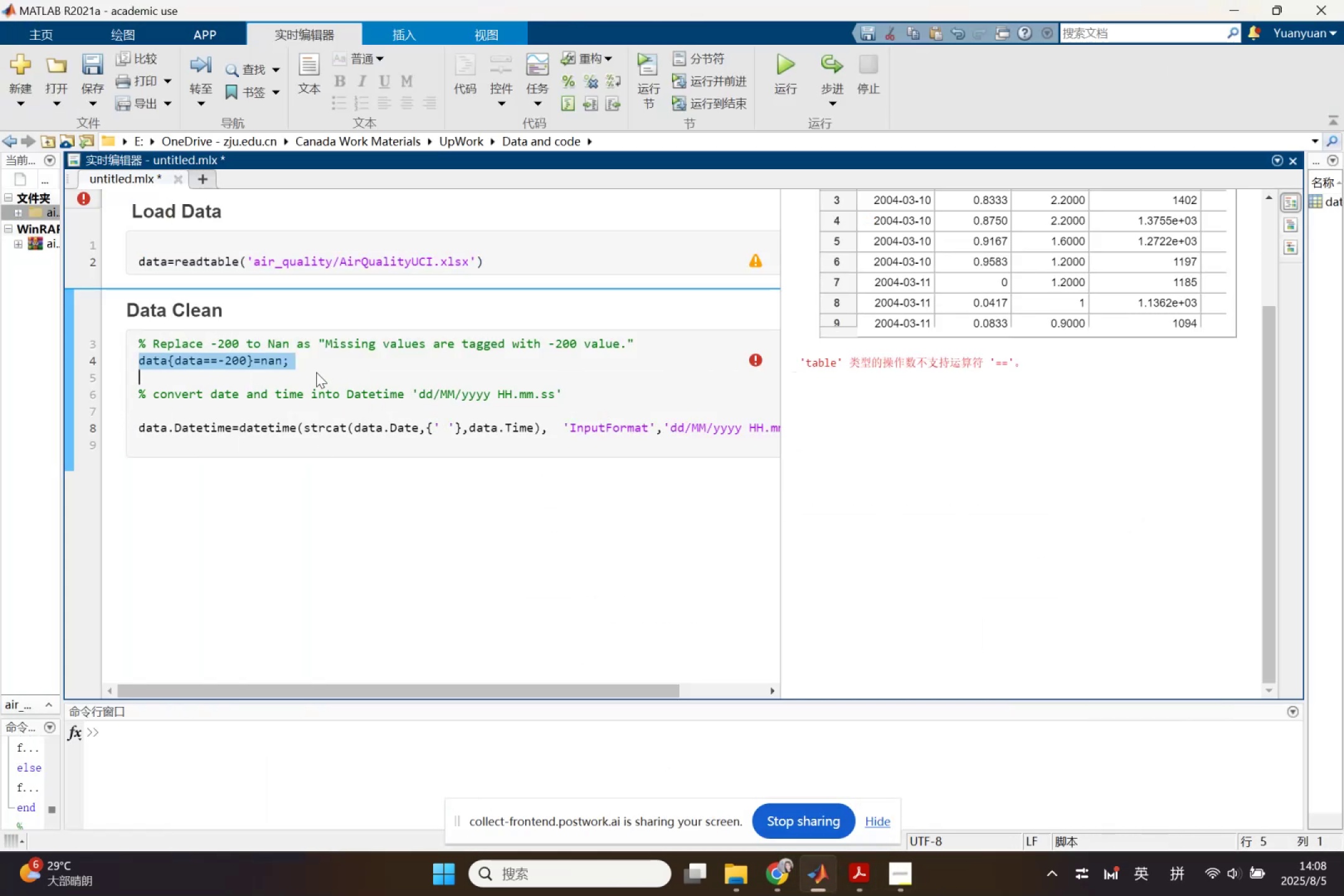 
key(Control+C)
 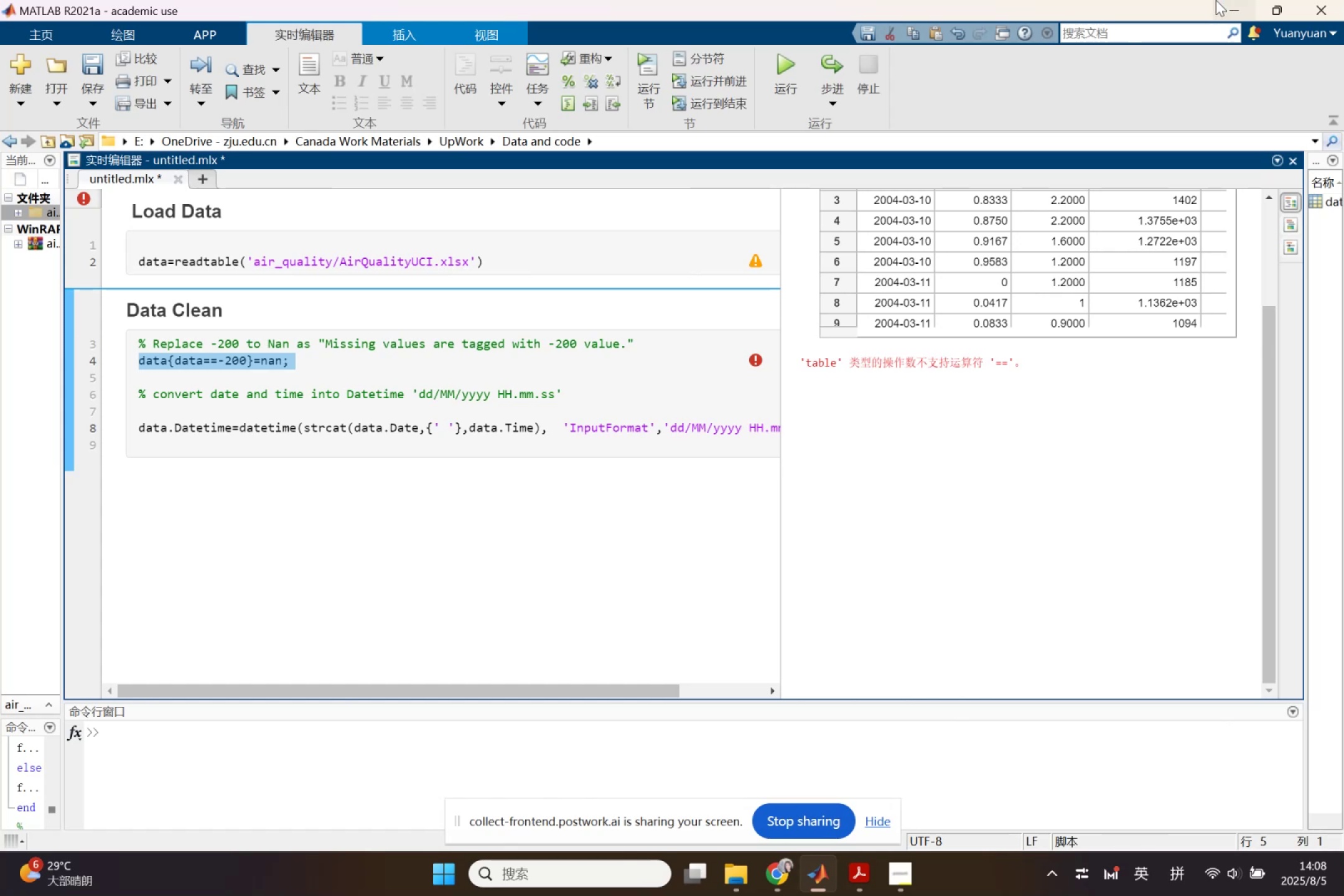 
left_click([1216, 0])
 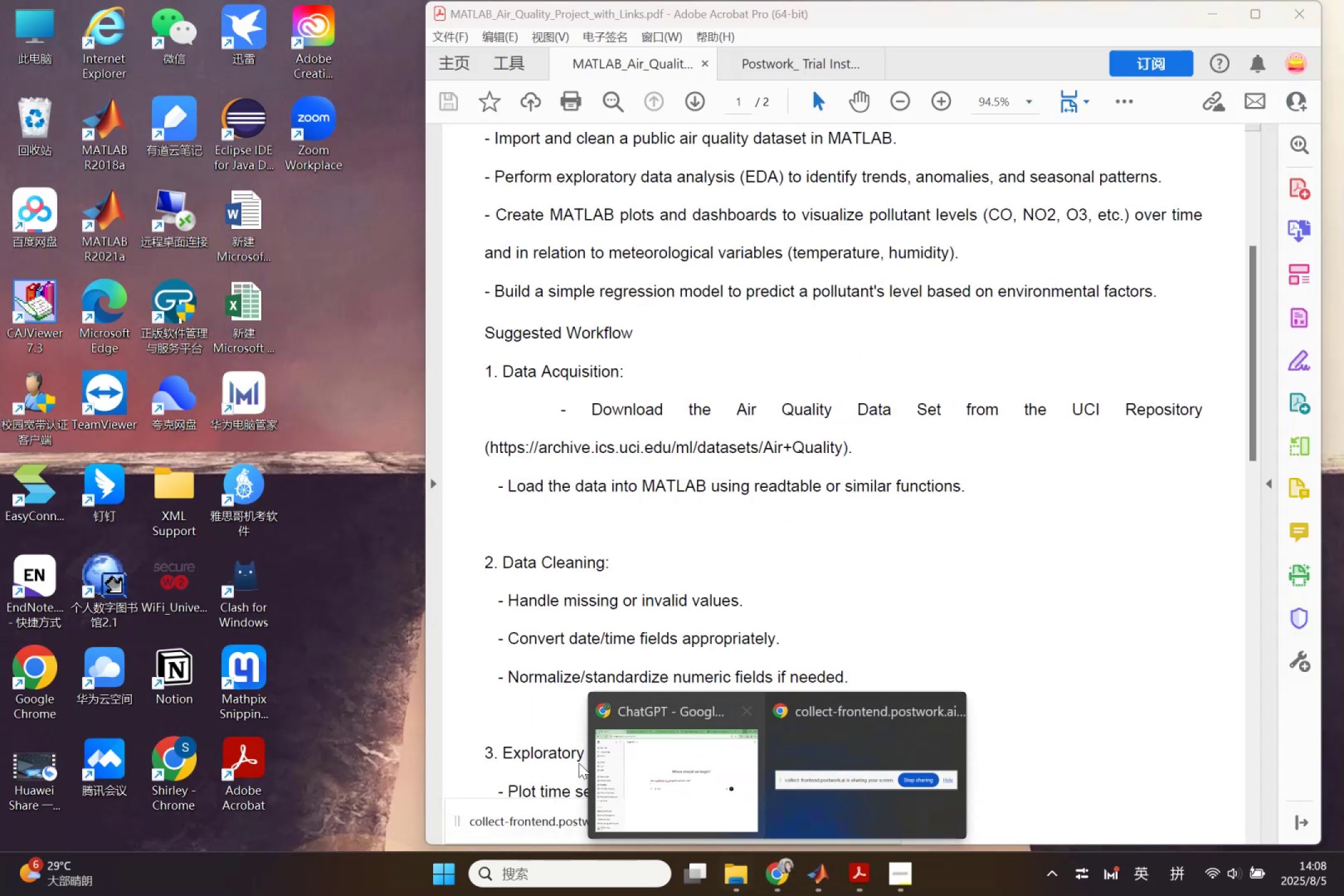 
left_click([678, 793])
 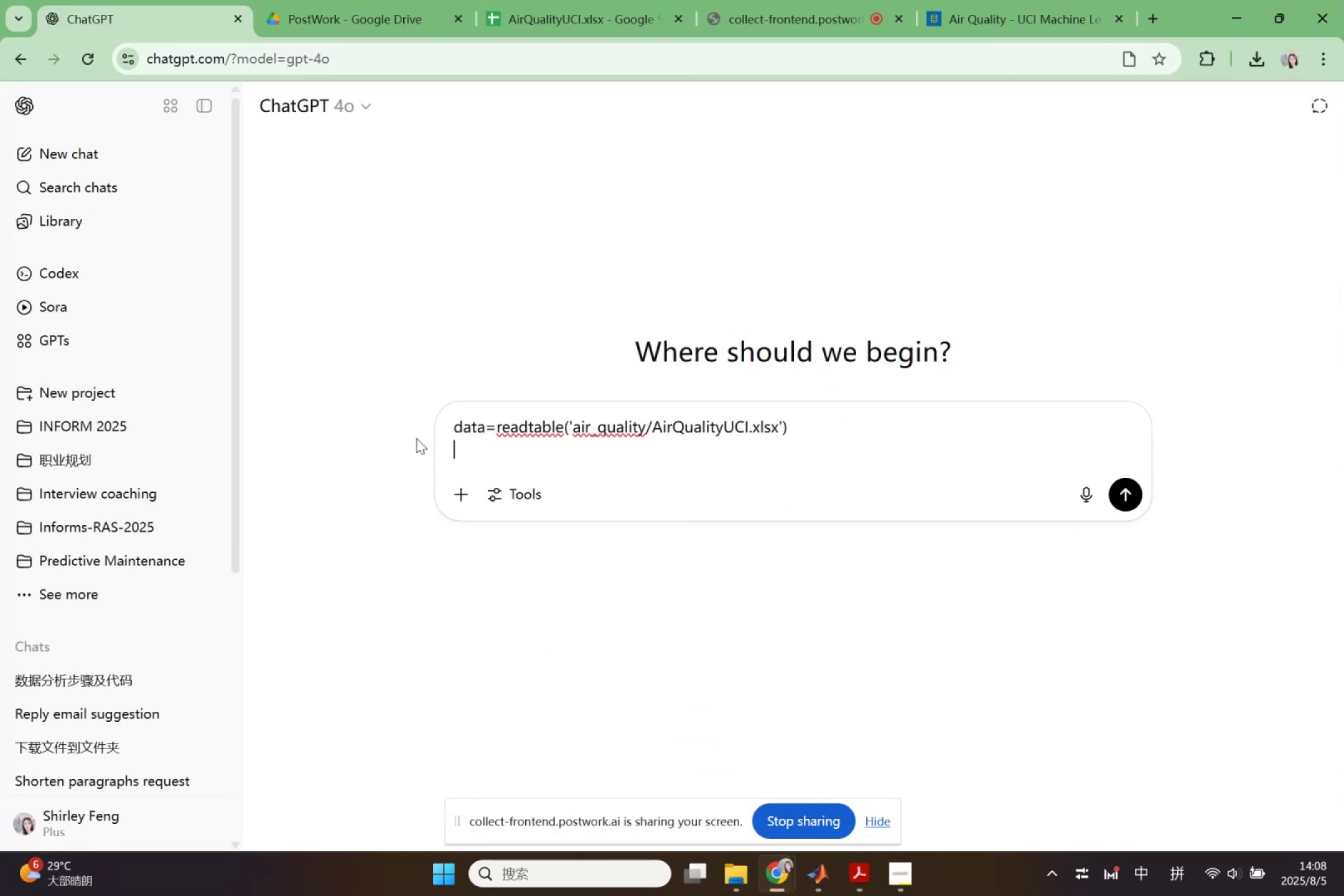 
key(Control+ControlLeft)
 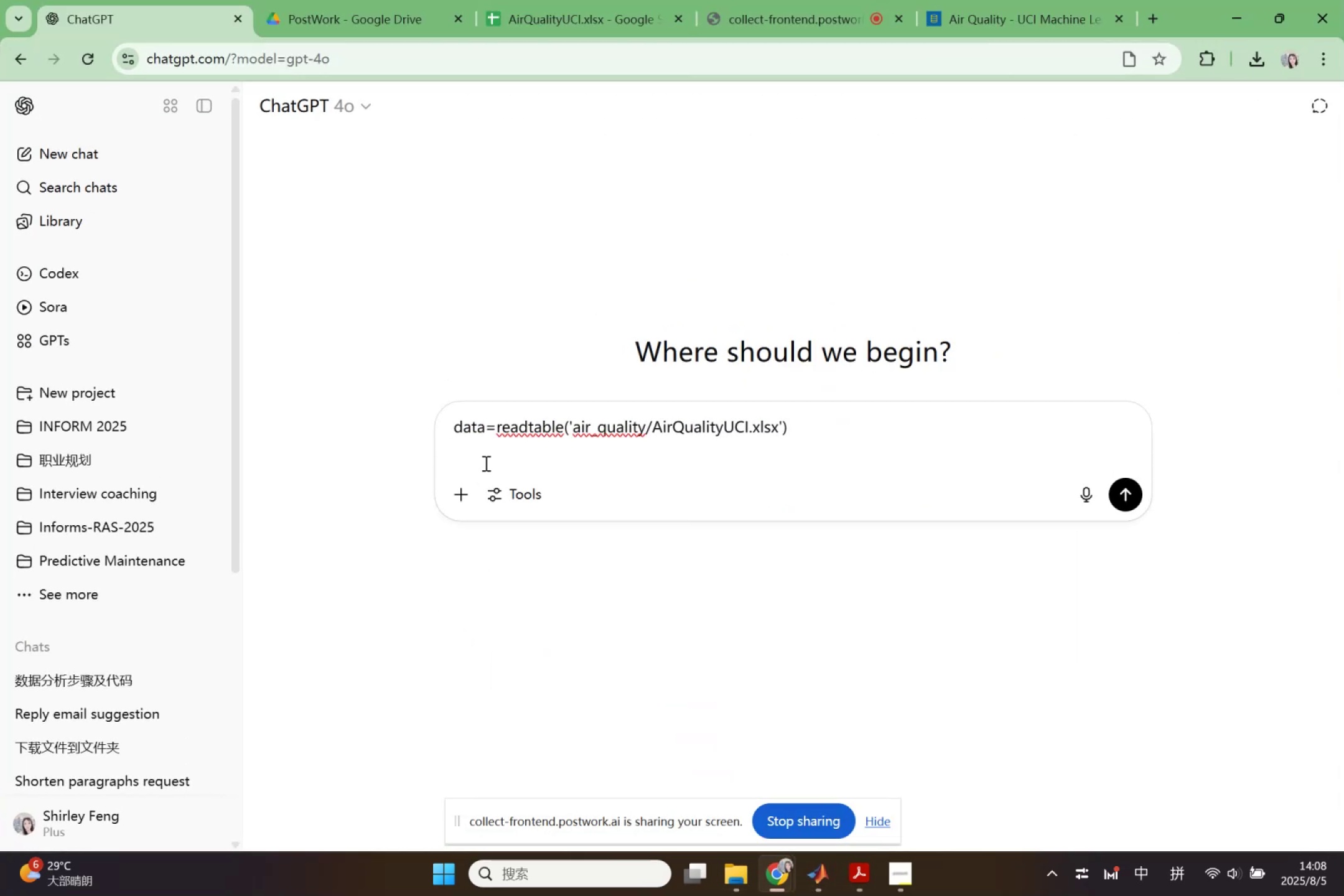 
key(Control+V)
 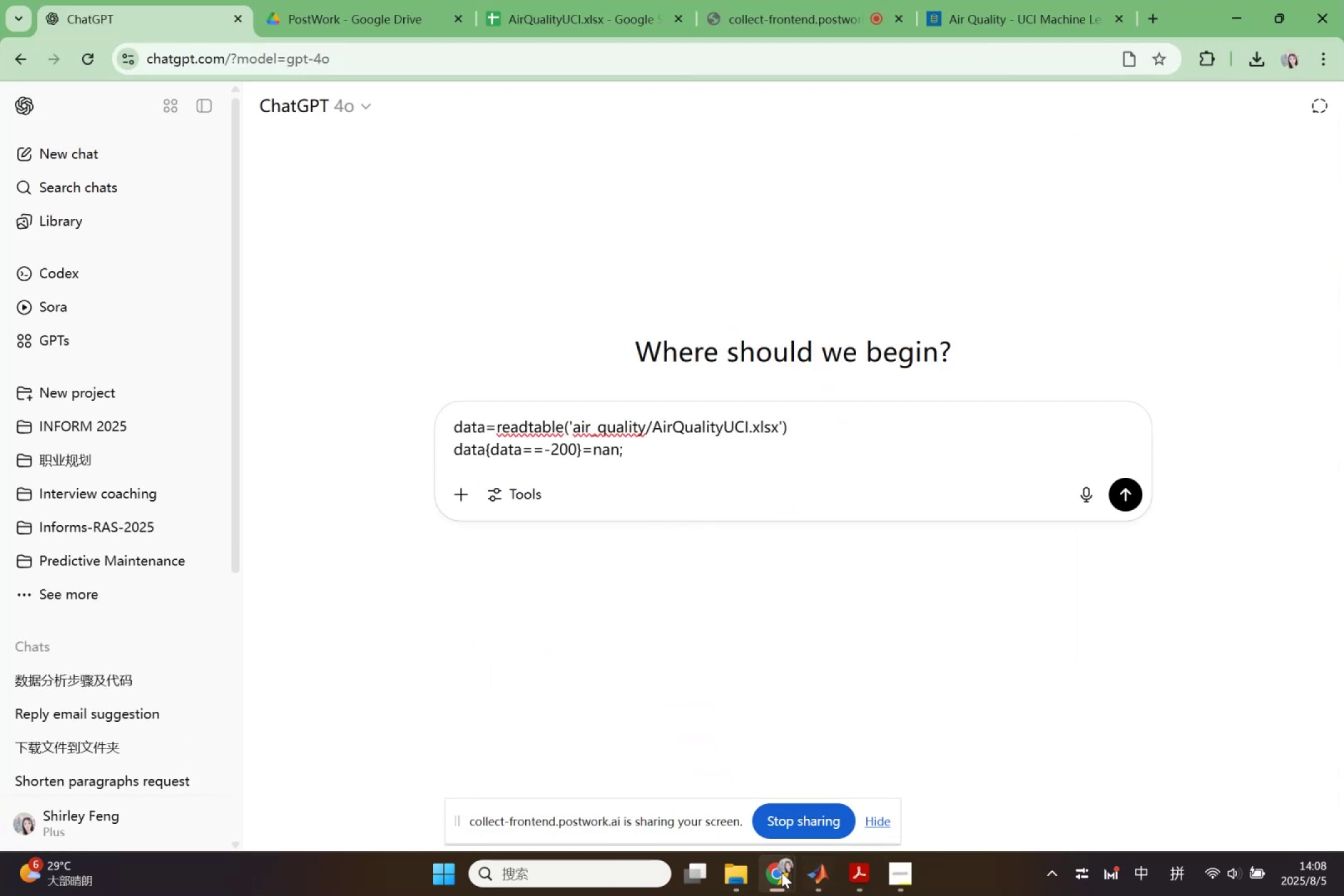 
left_click([780, 872])
 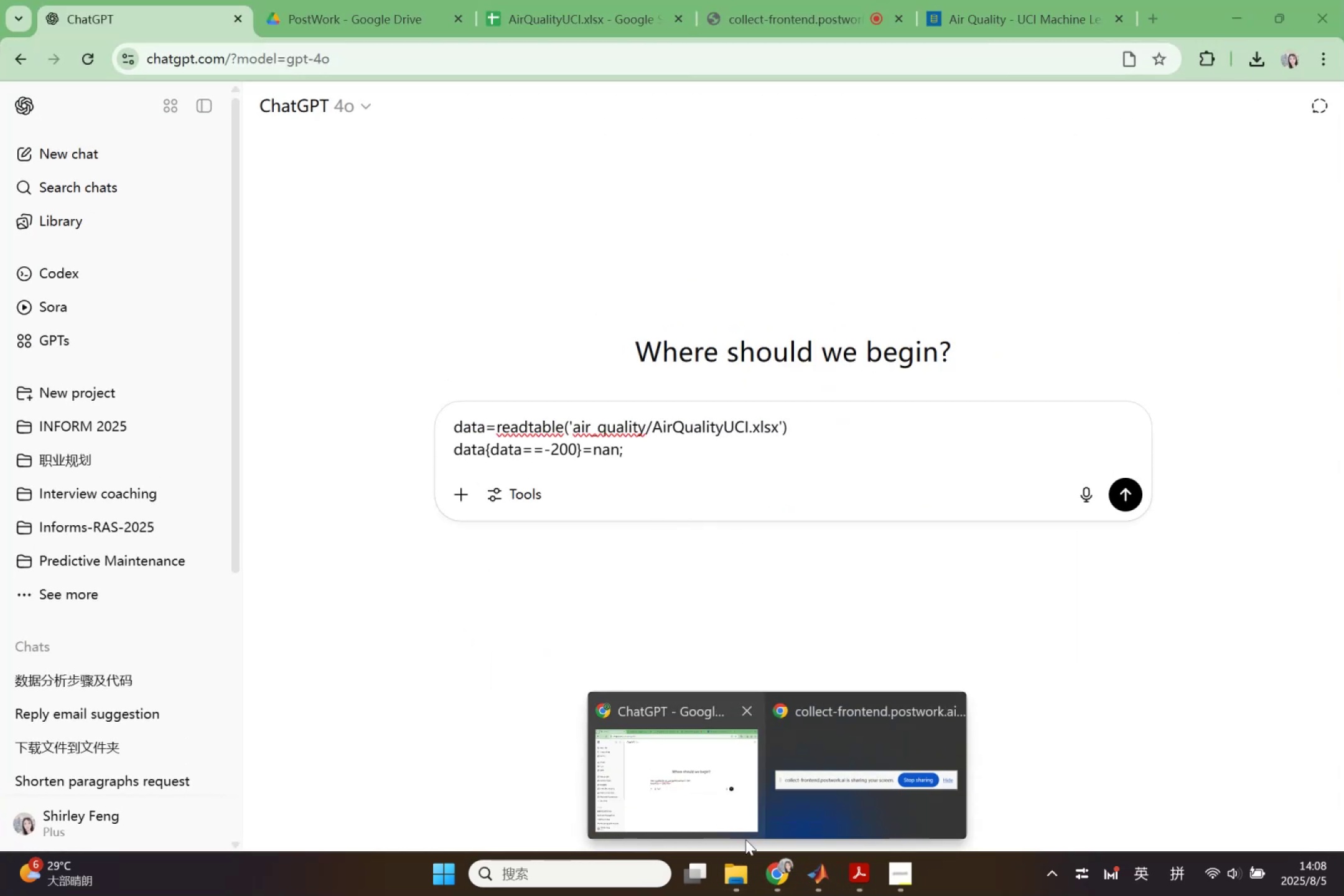 
left_click([823, 869])
 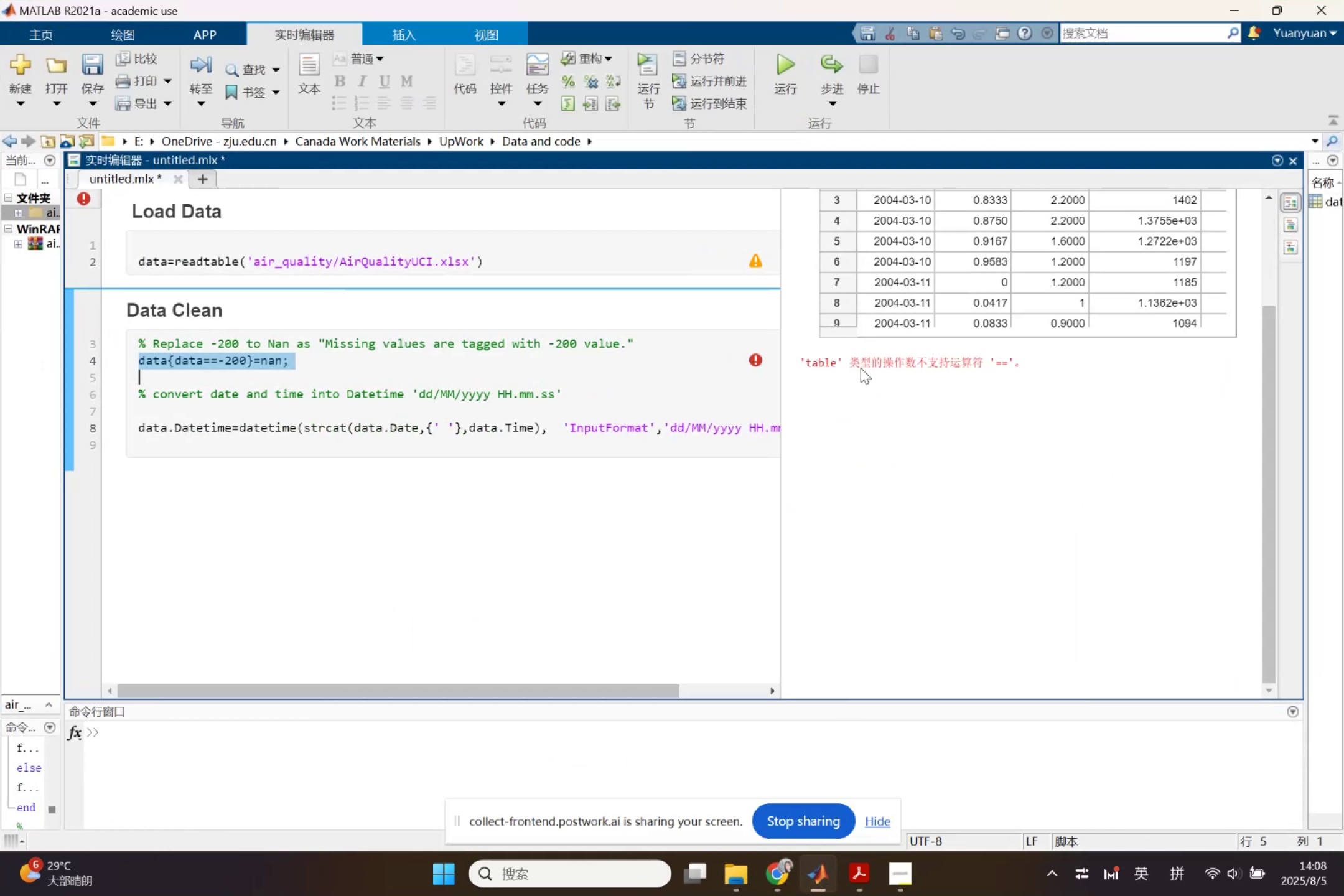 
left_click([812, 361])
 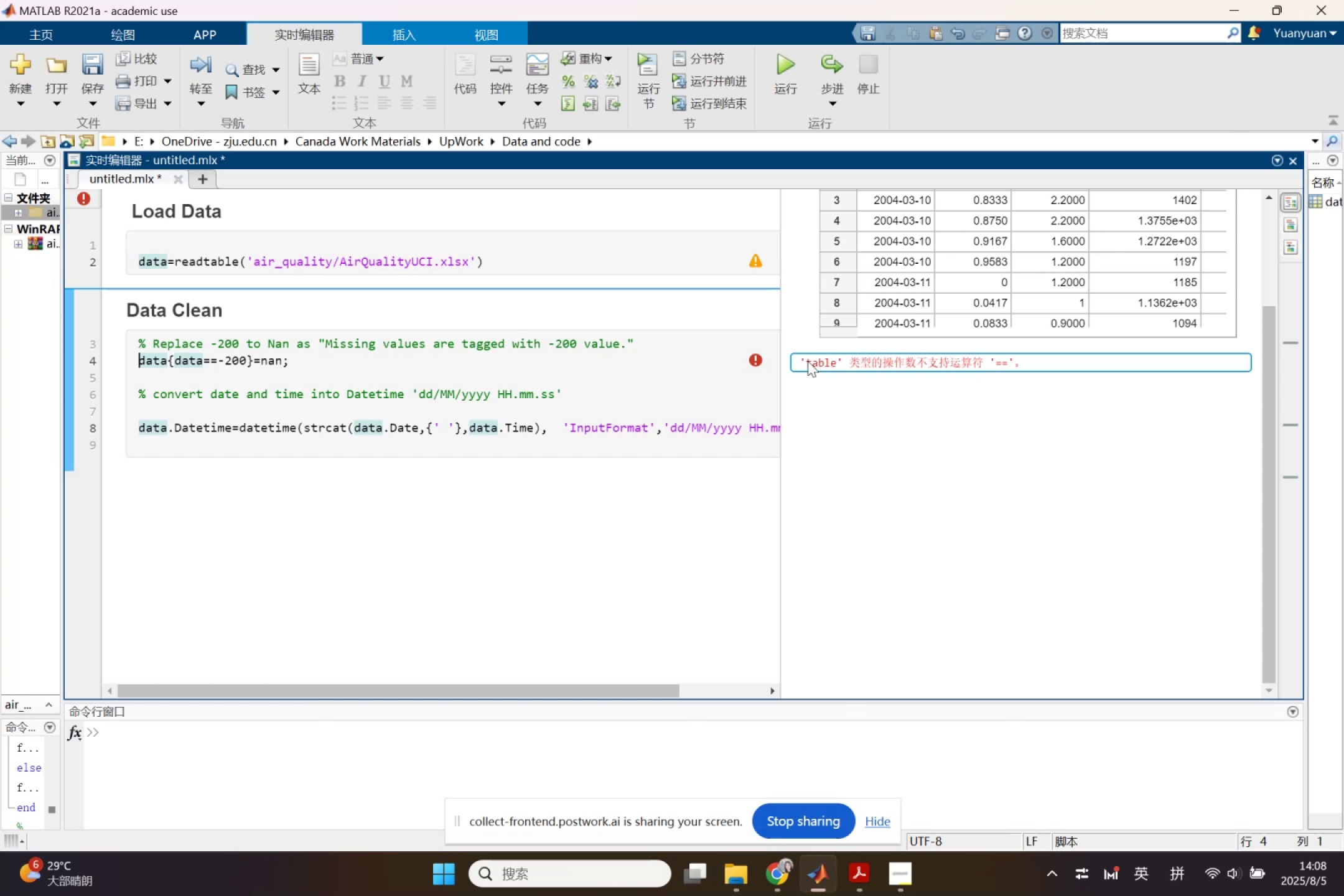 
double_click([808, 361])
 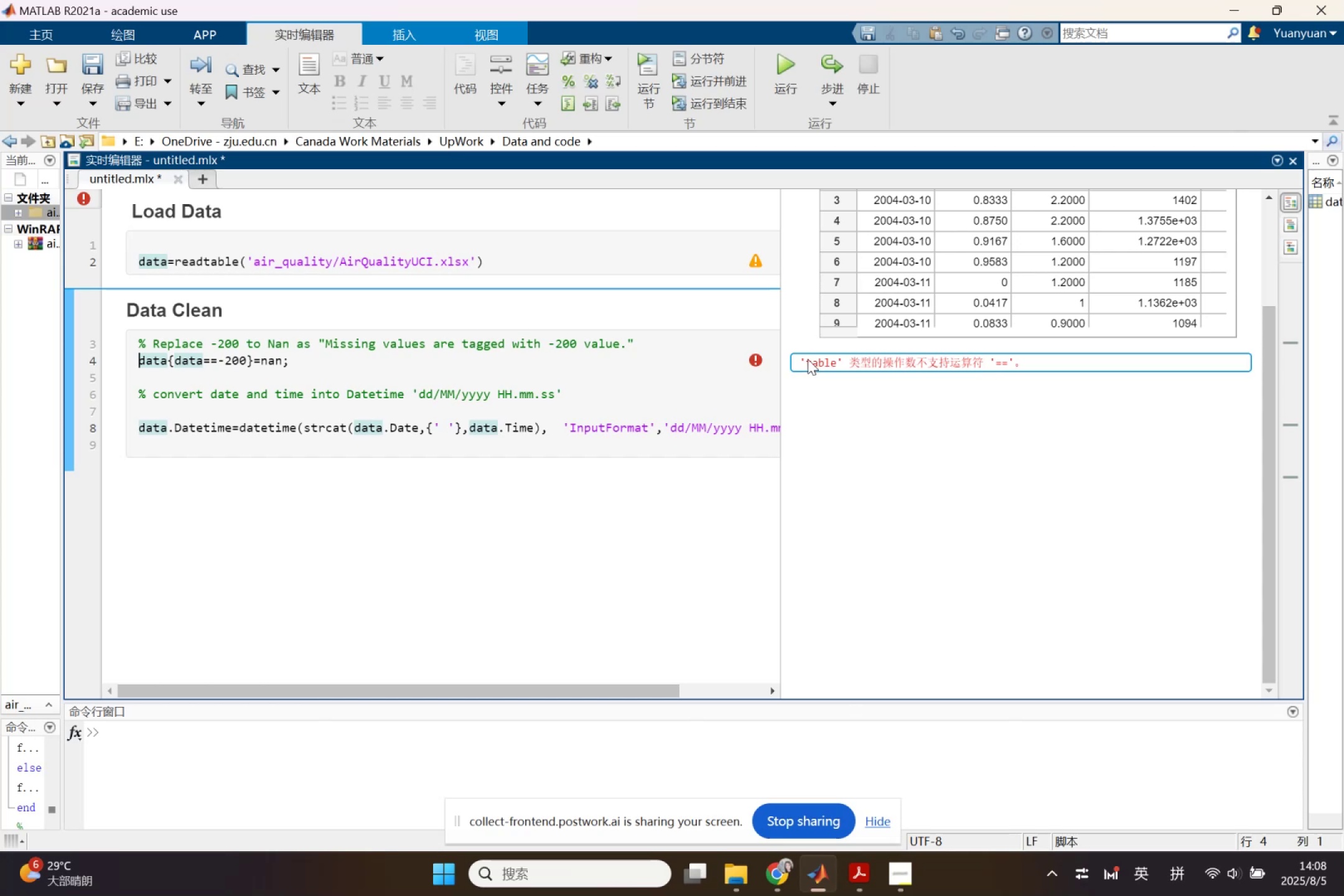 
right_click([808, 359])
 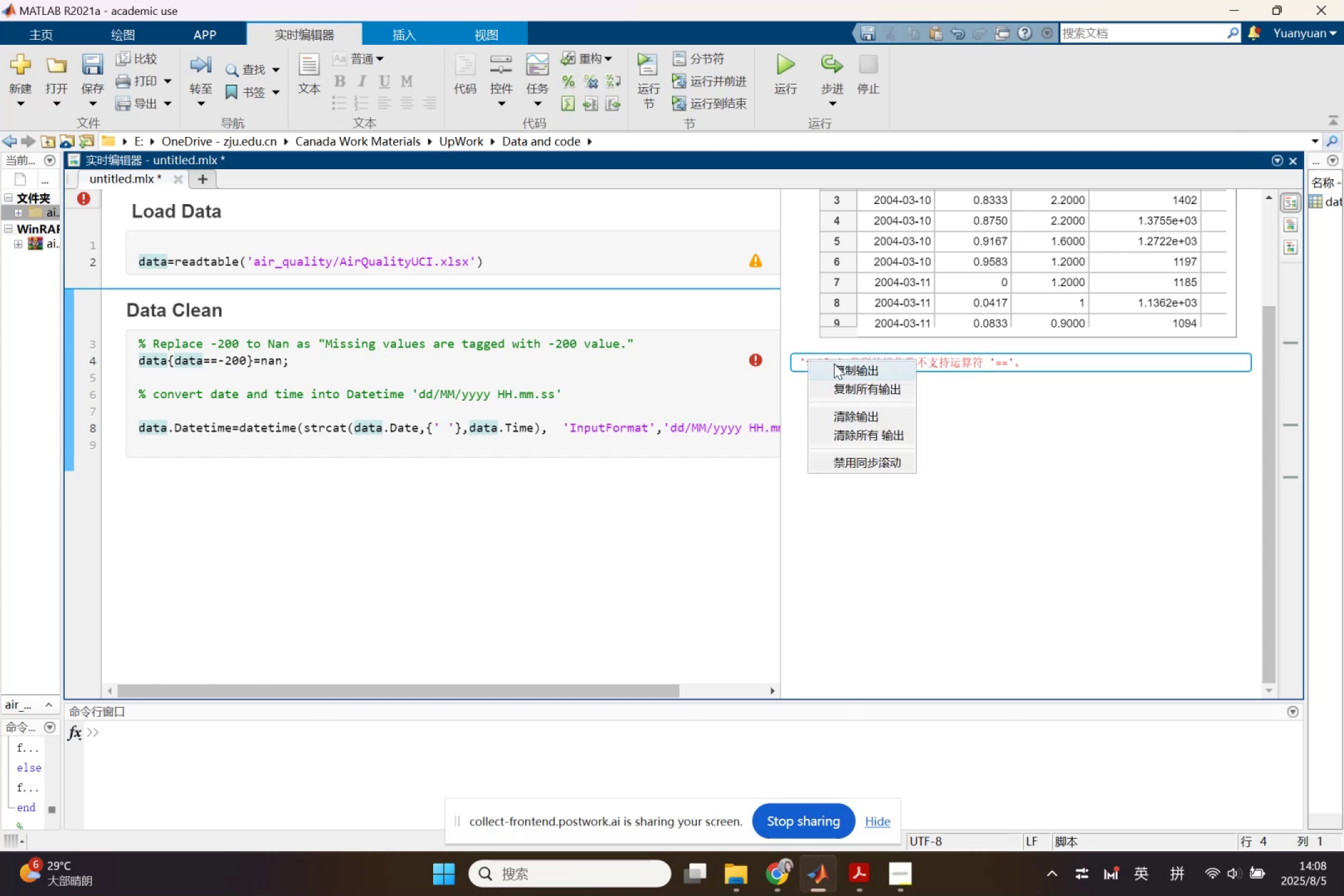 
left_click([1218, 0])
 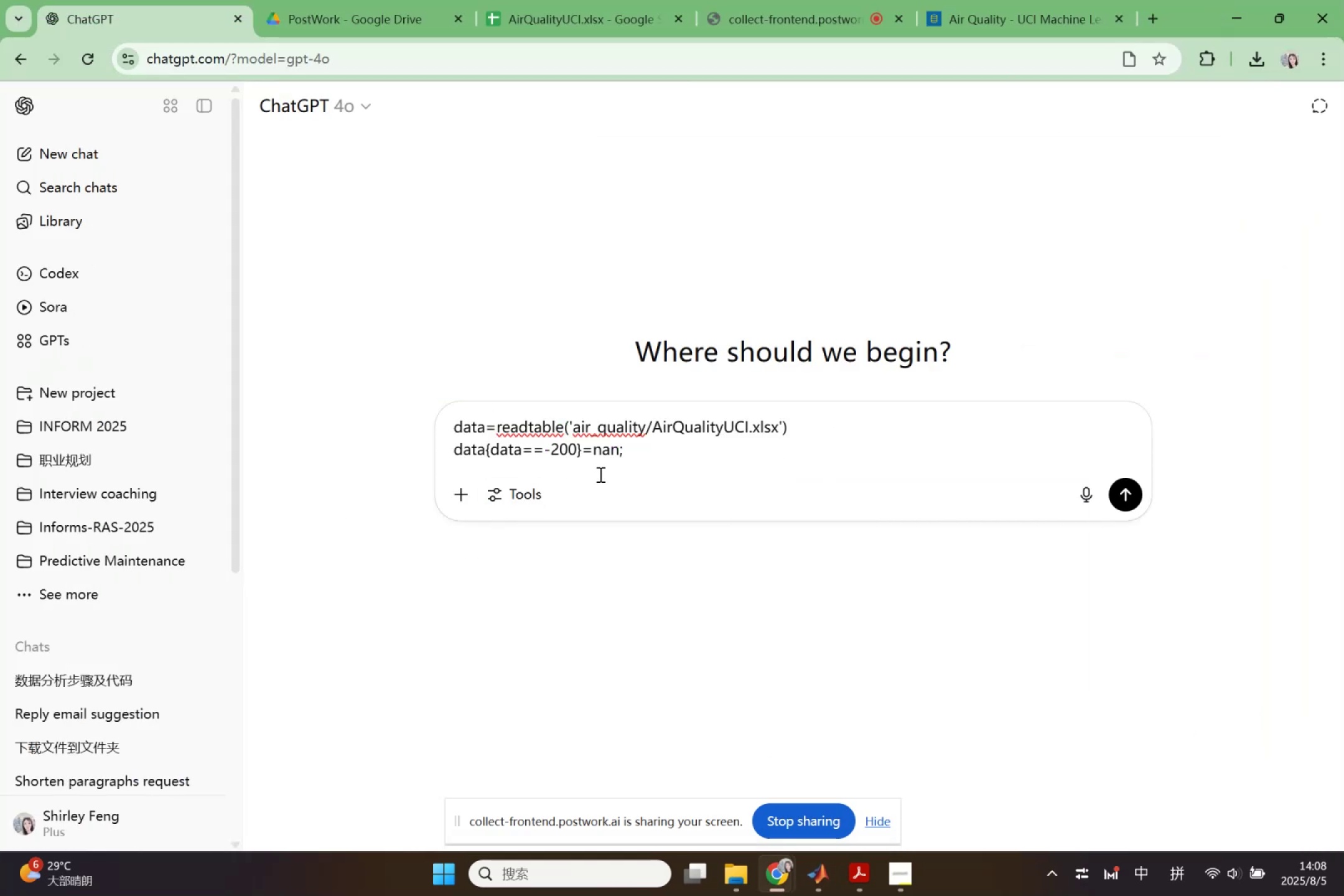 
left_click([650, 460])
 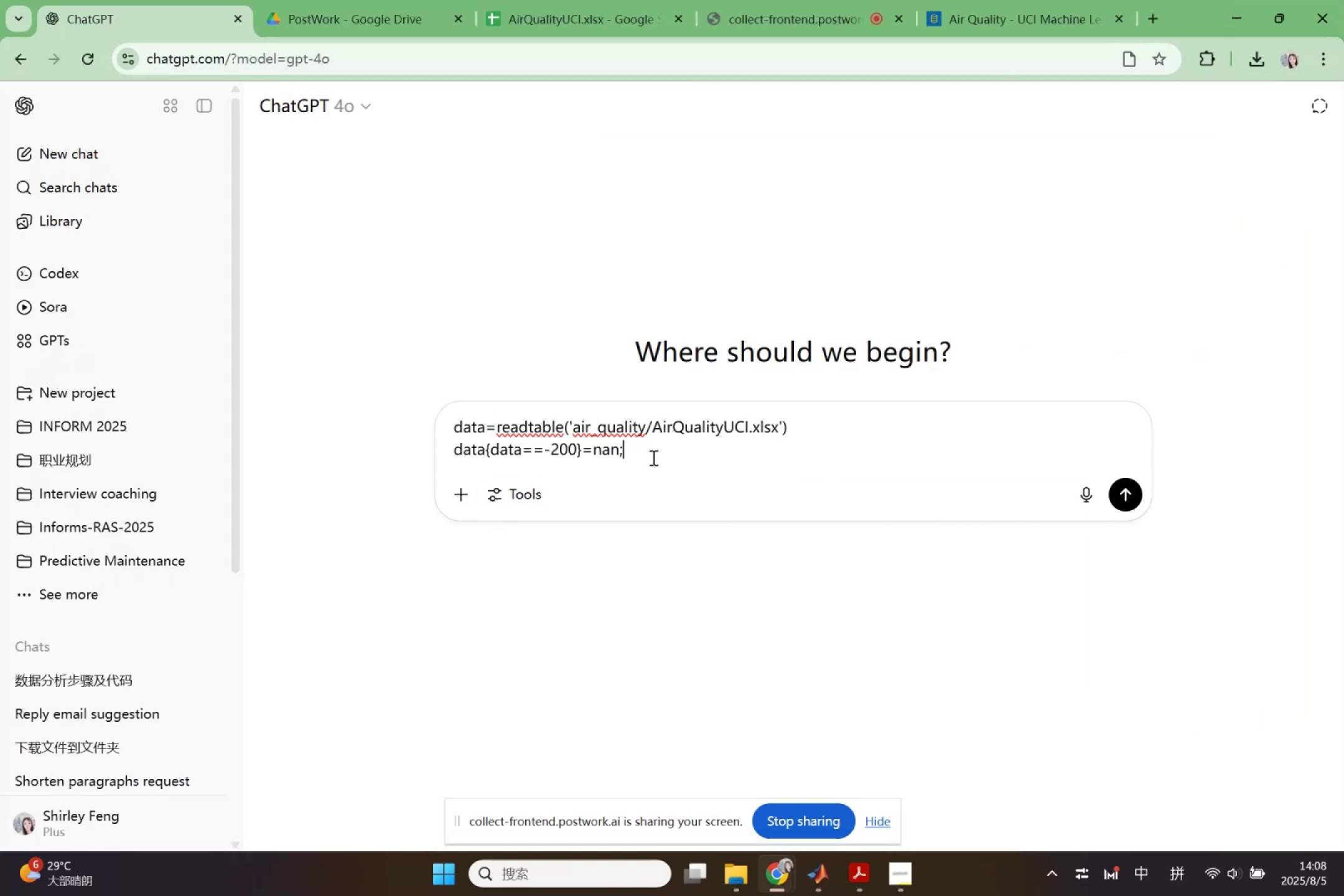 
key(Shift+Enter)
 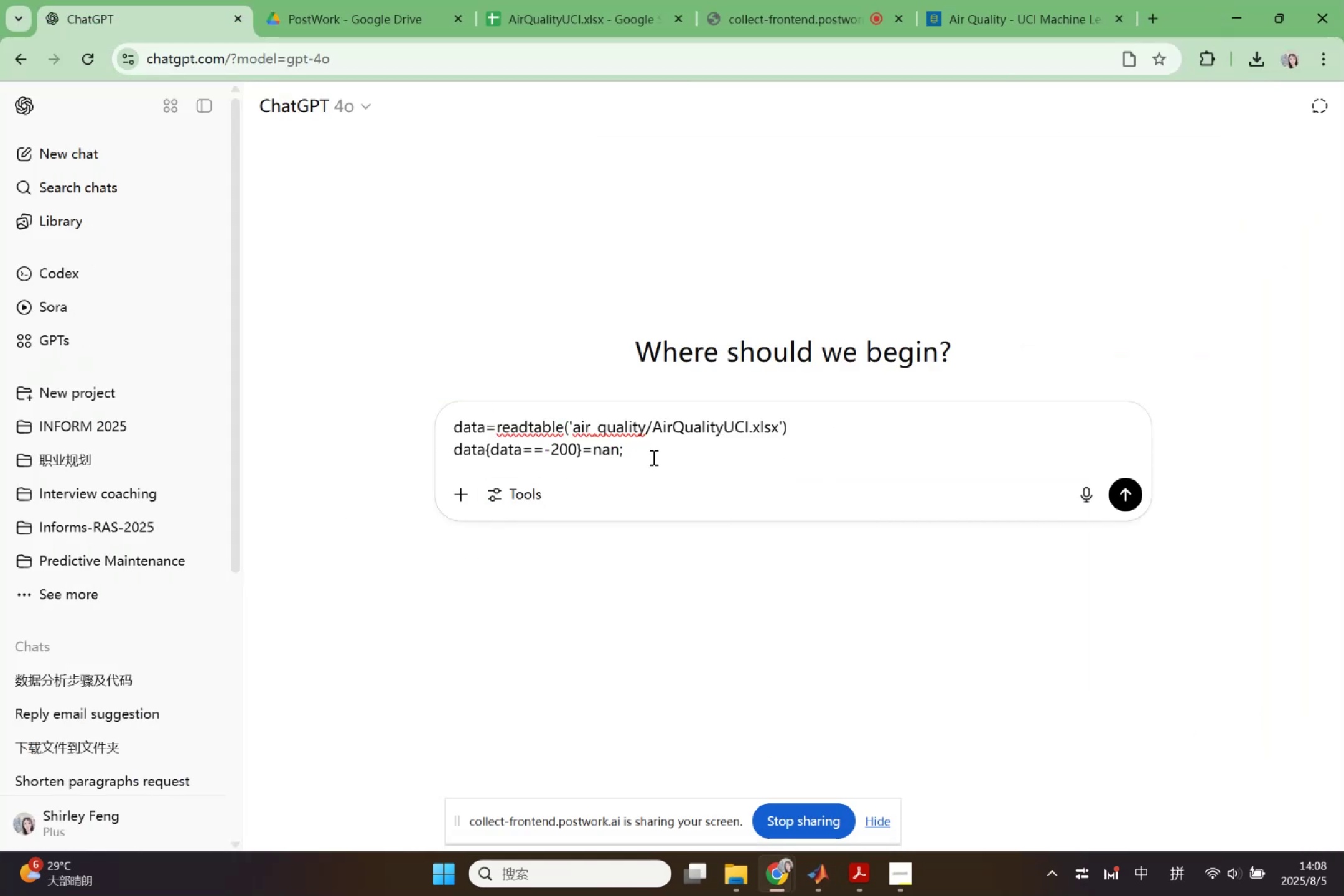 
key(Shift+Enter)
 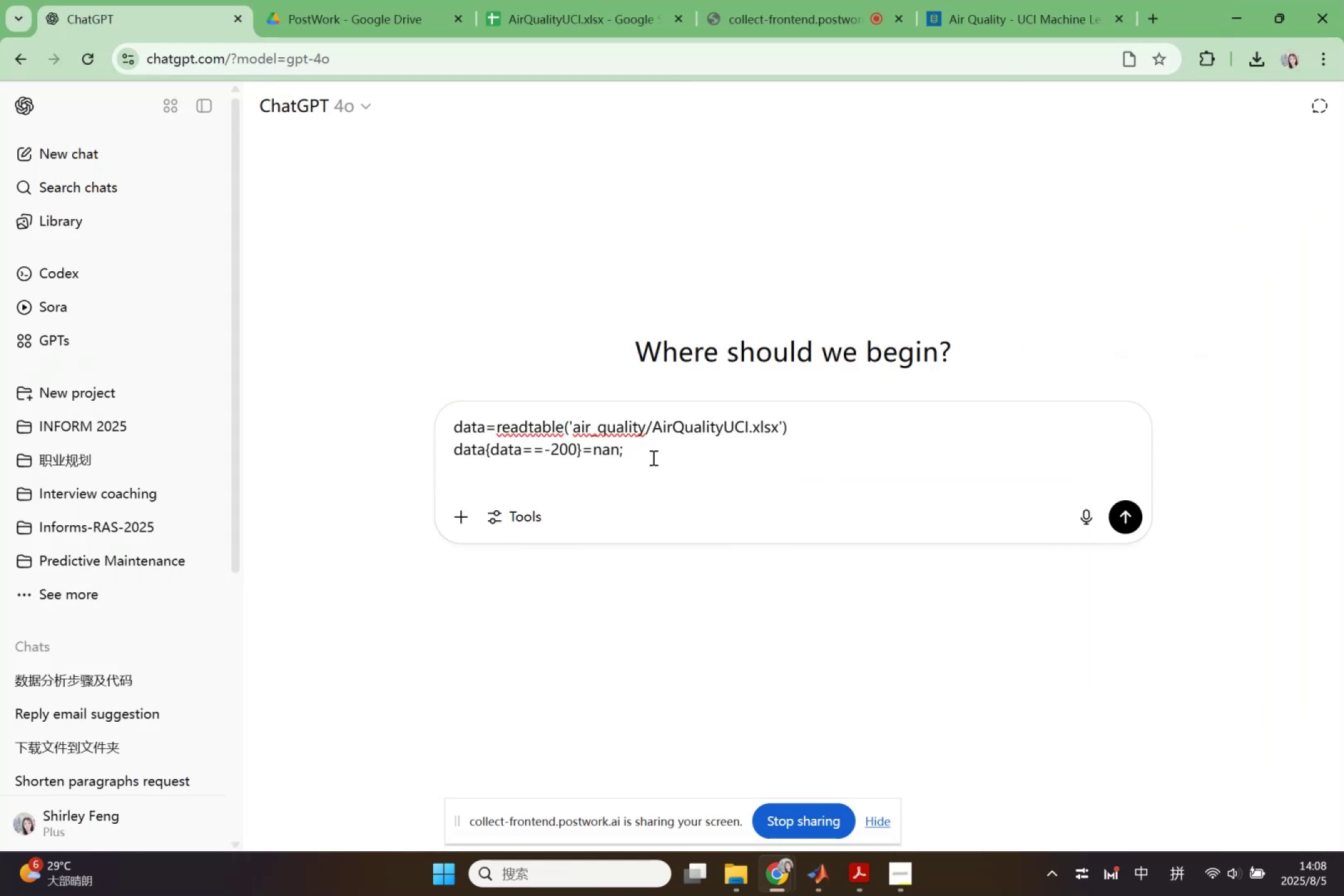 
key(Control+ControlLeft)
 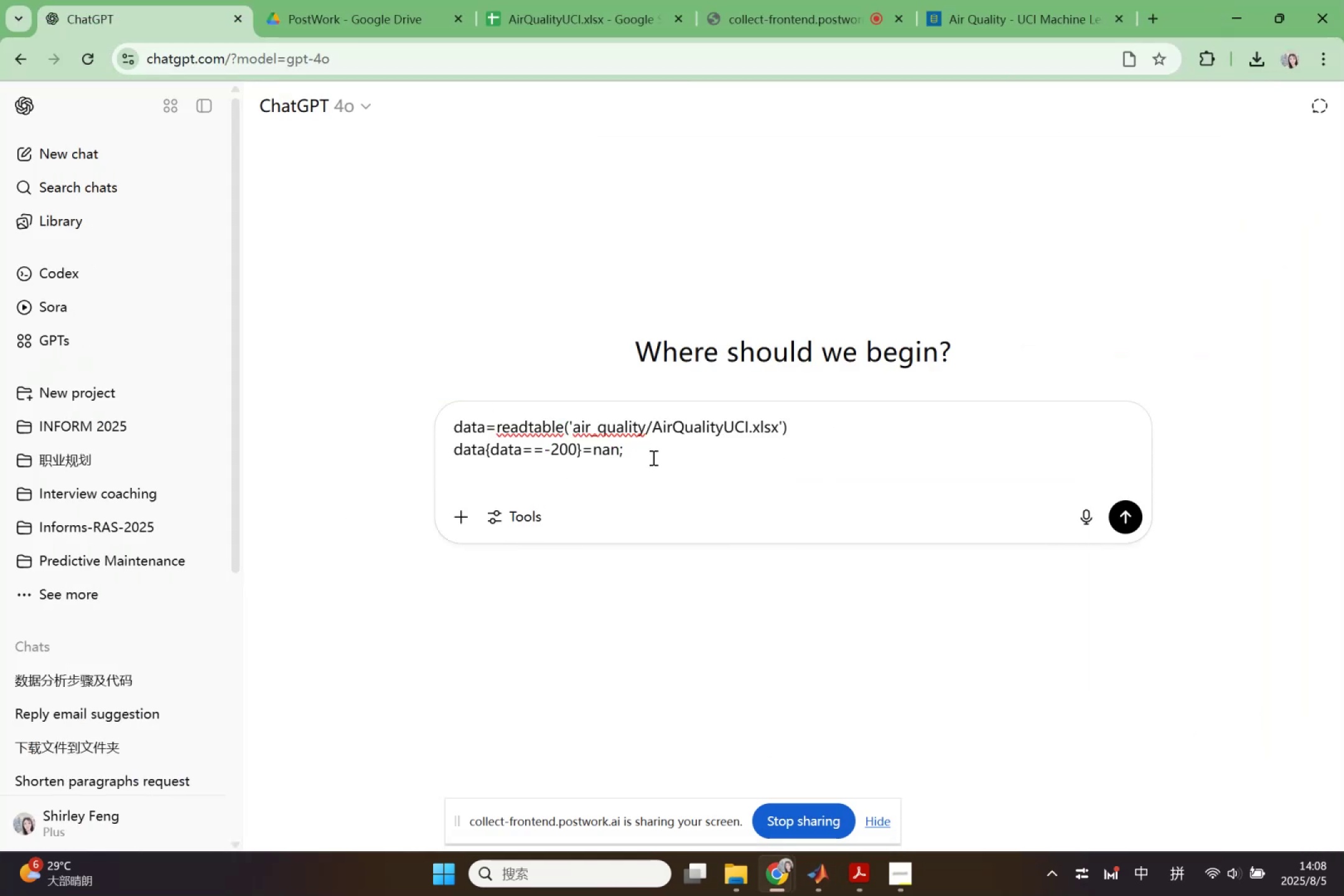 
key(Control+V)
 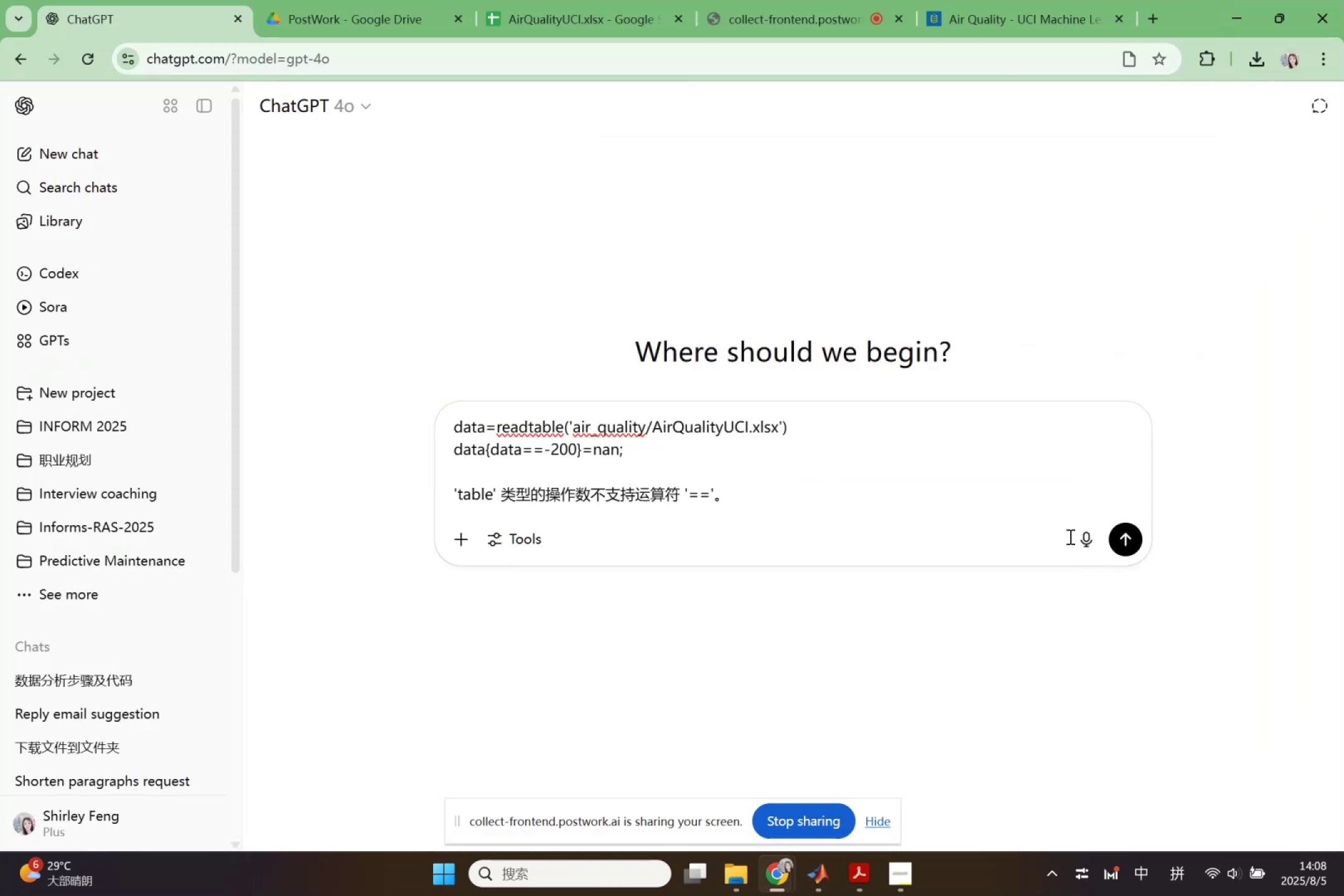 
left_click([1138, 529])
 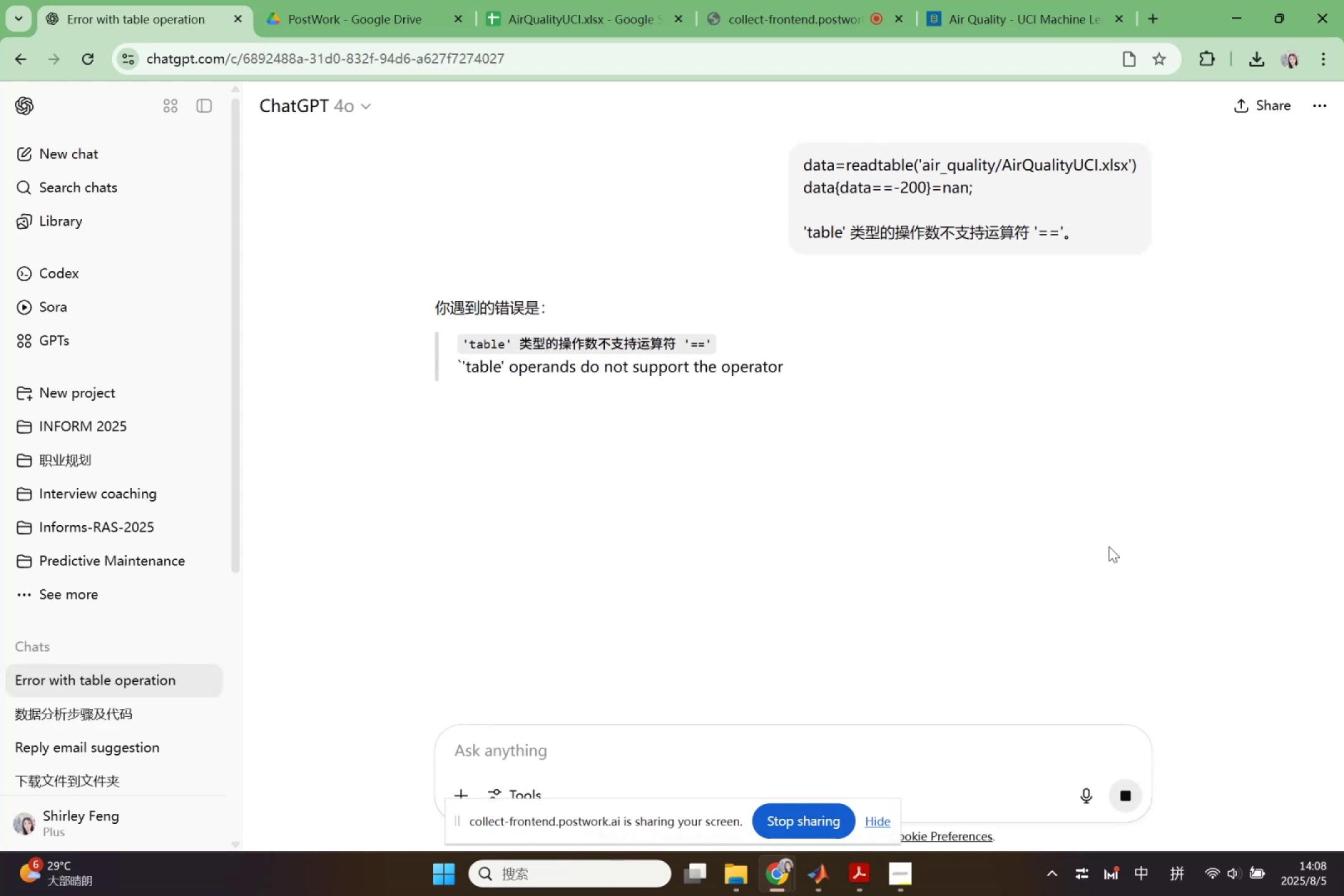 
wait(8.11)
 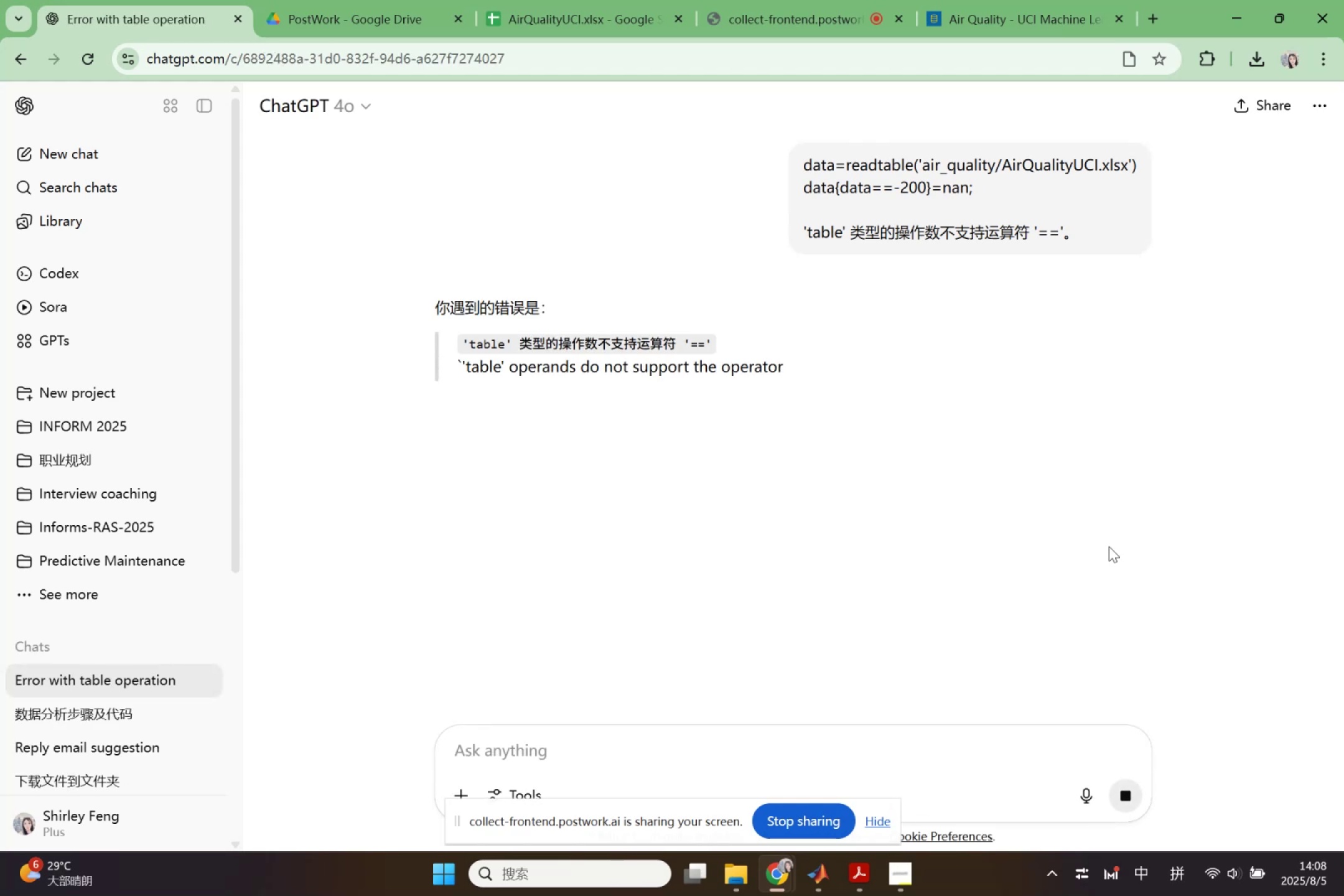 
scroll: coordinate [1109, 546], scroll_direction: down, amount: 2.0
 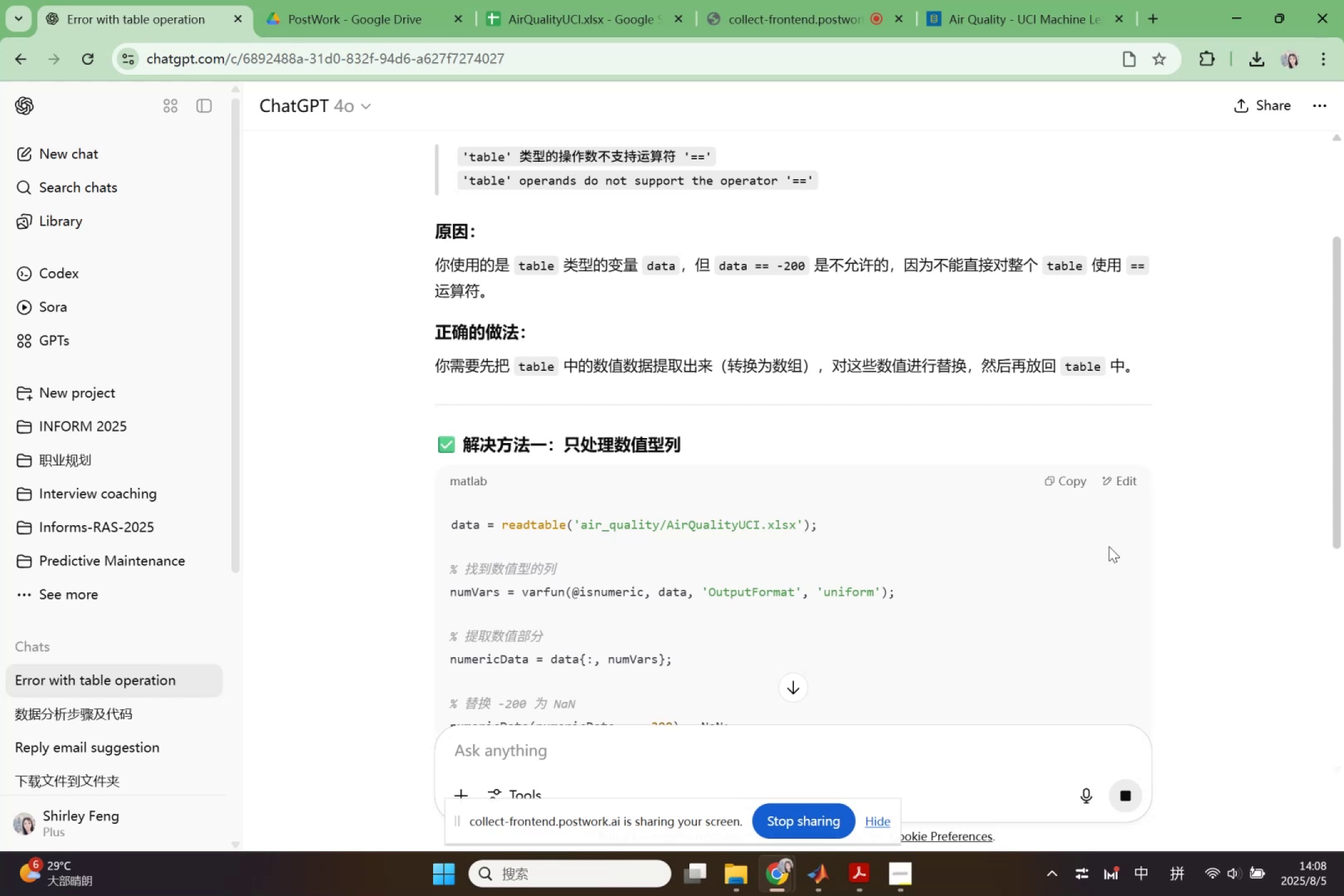 
wait(9.33)
 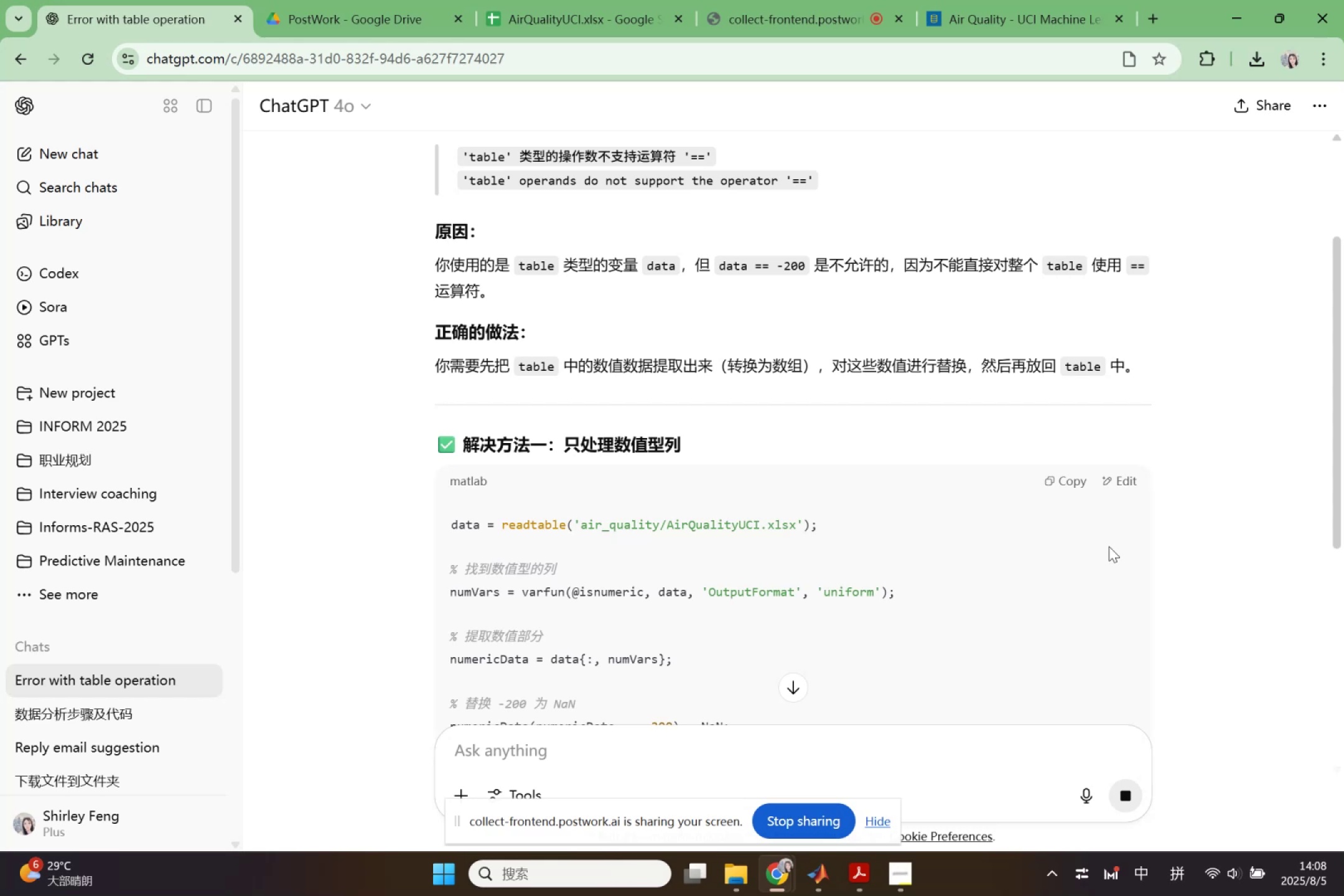 
scroll: coordinate [1004, 521], scroll_direction: down, amount: 5.0
 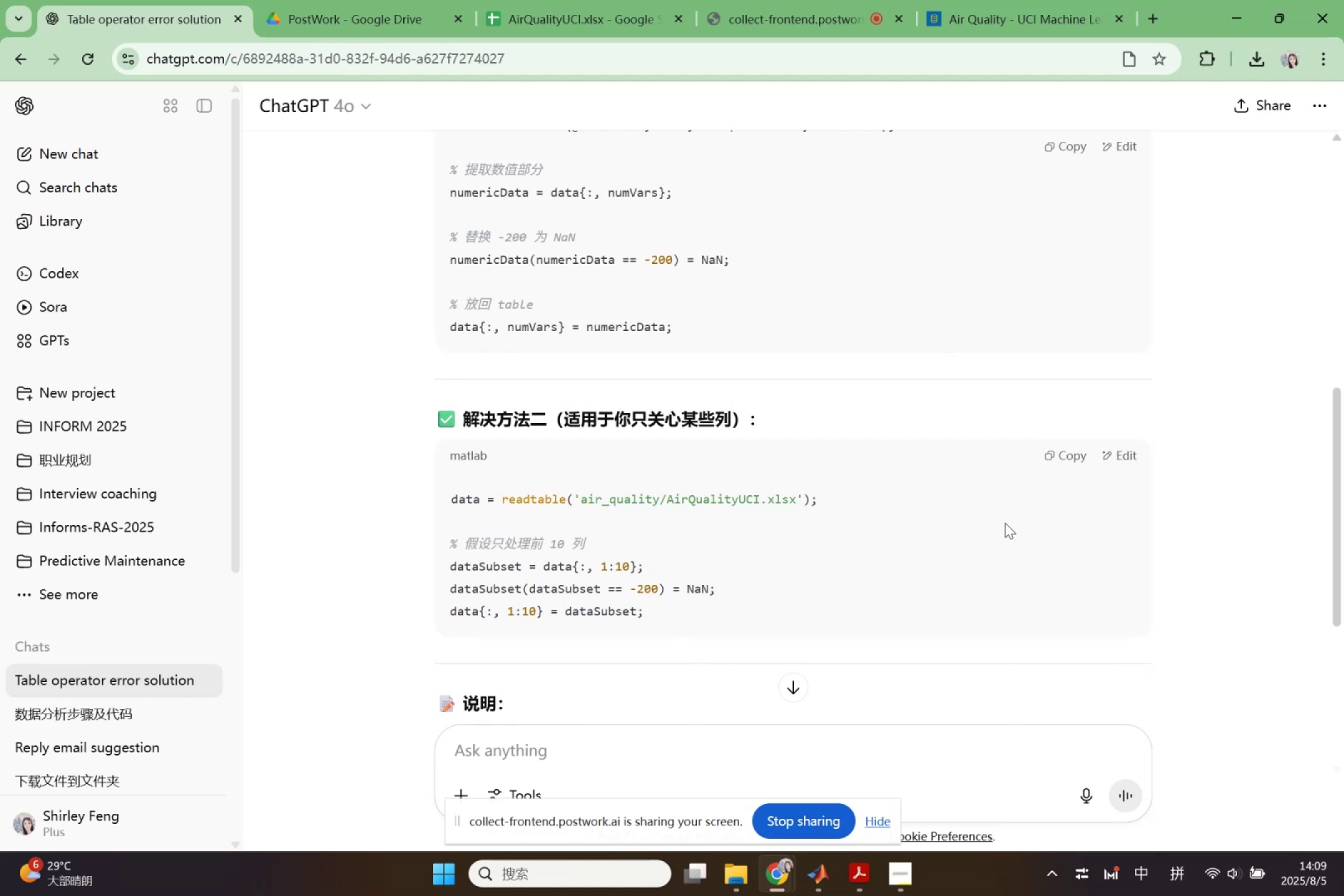 
wait(28.2)
 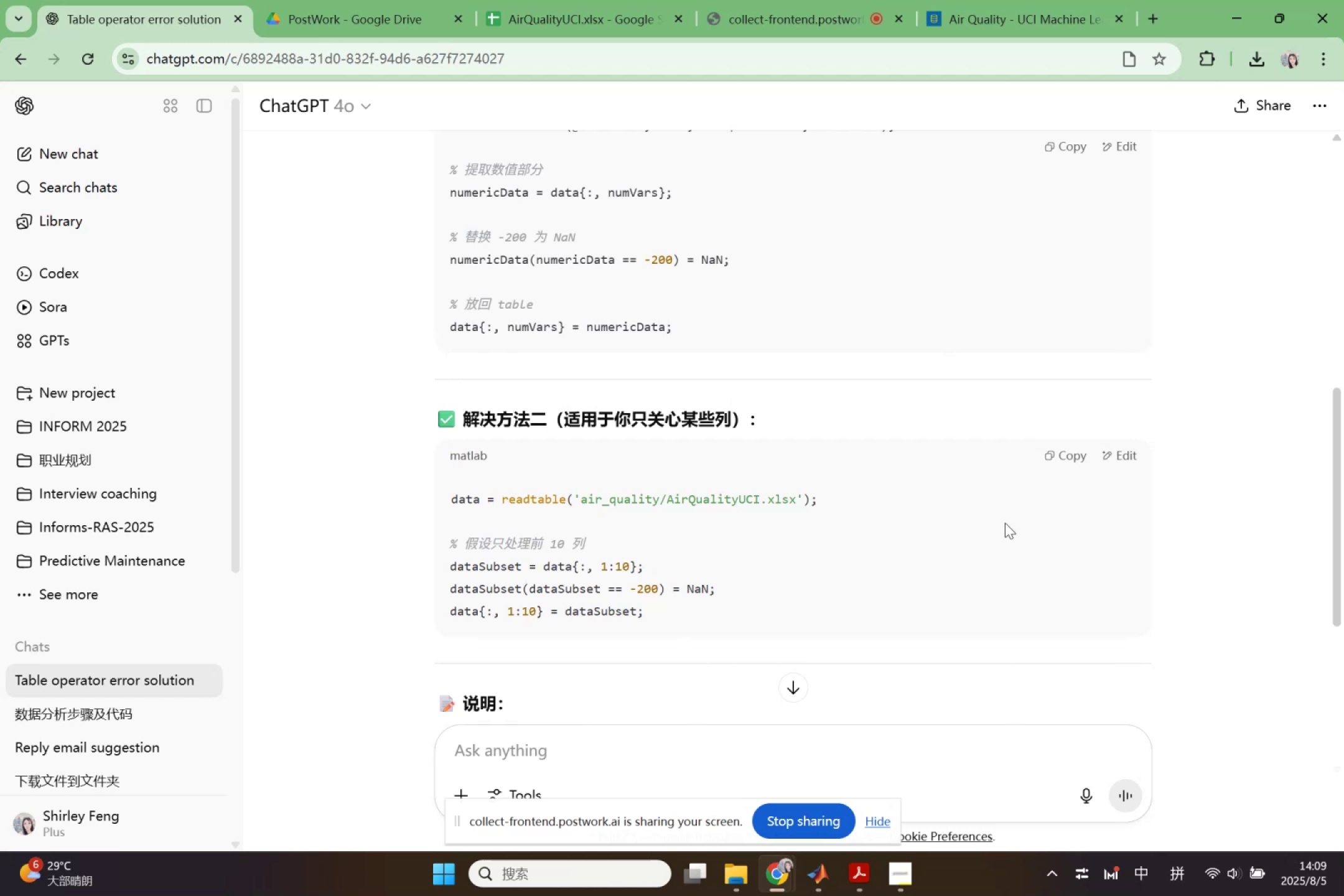 
left_click([824, 872])
 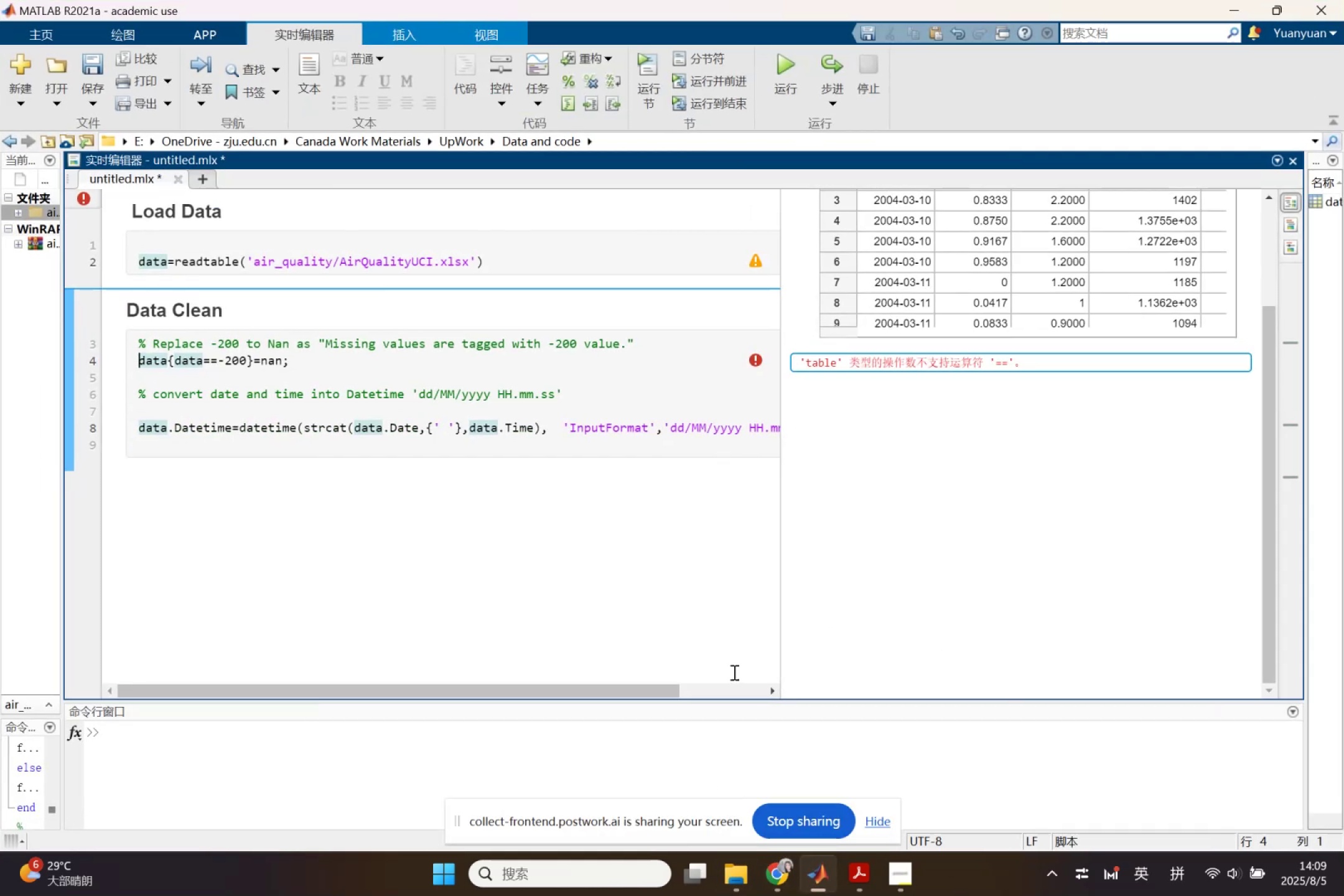 
scroll: coordinate [989, 477], scroll_direction: up, amount: 4.0
 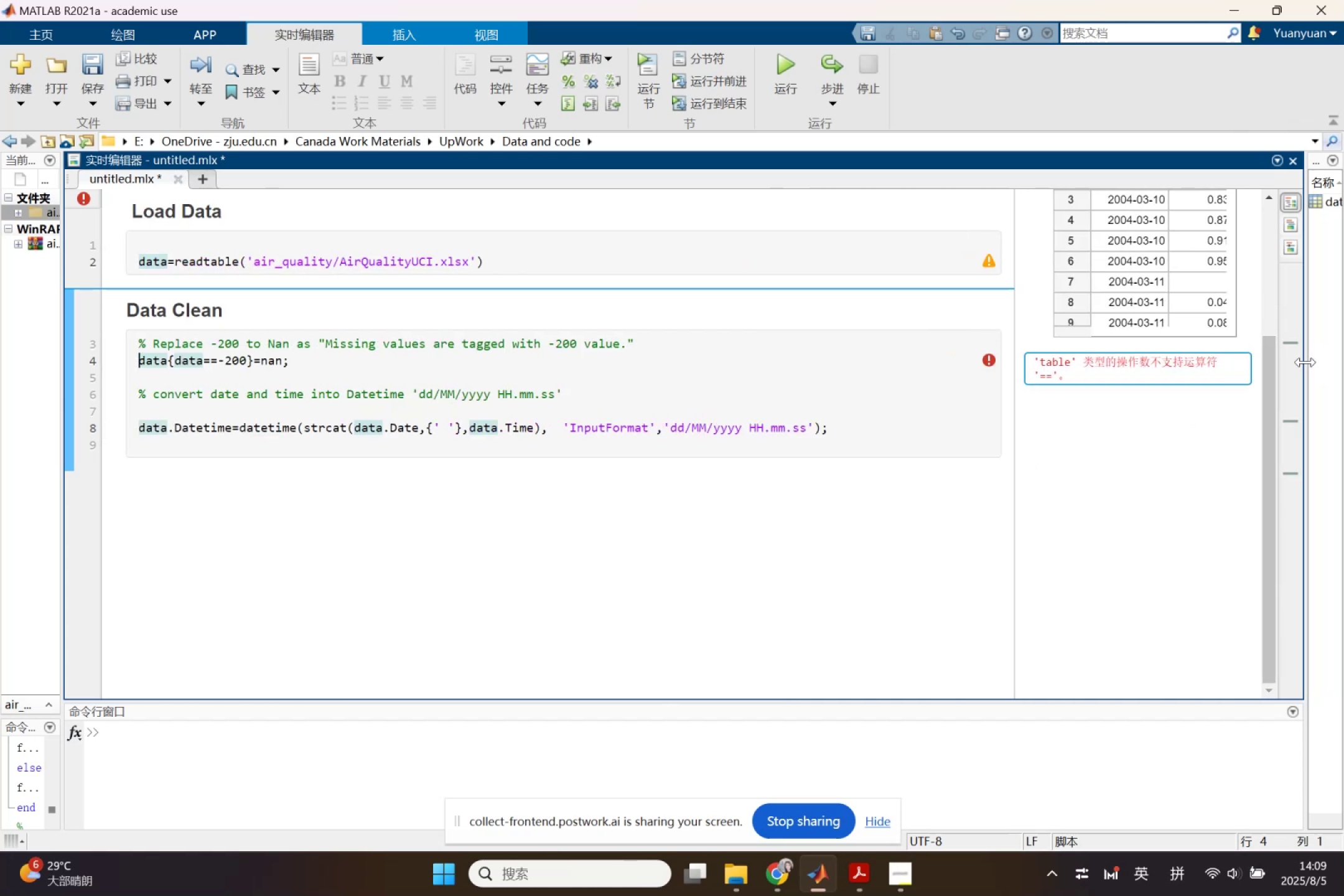 
wait(7.08)
 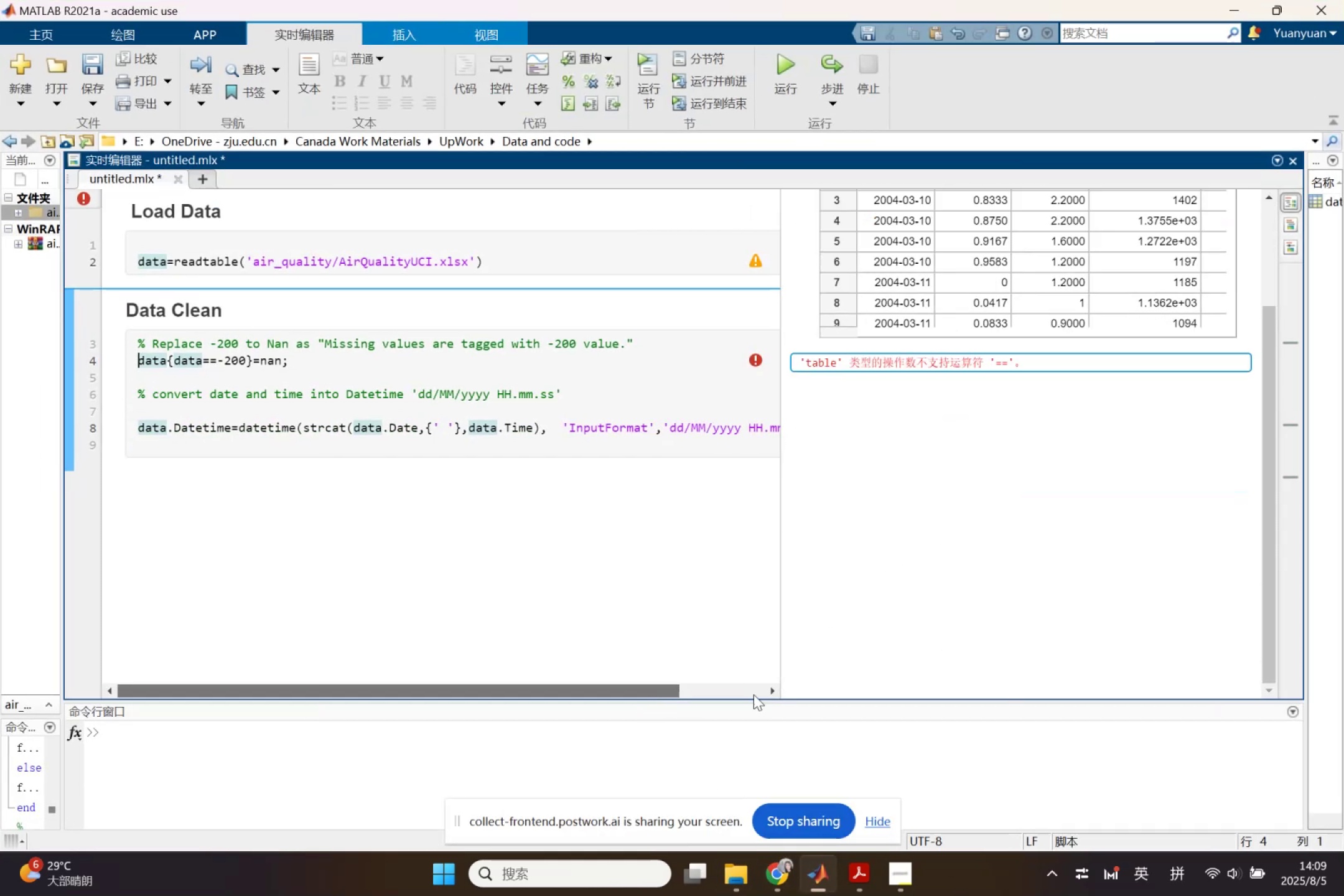 
left_click([971, 197])
 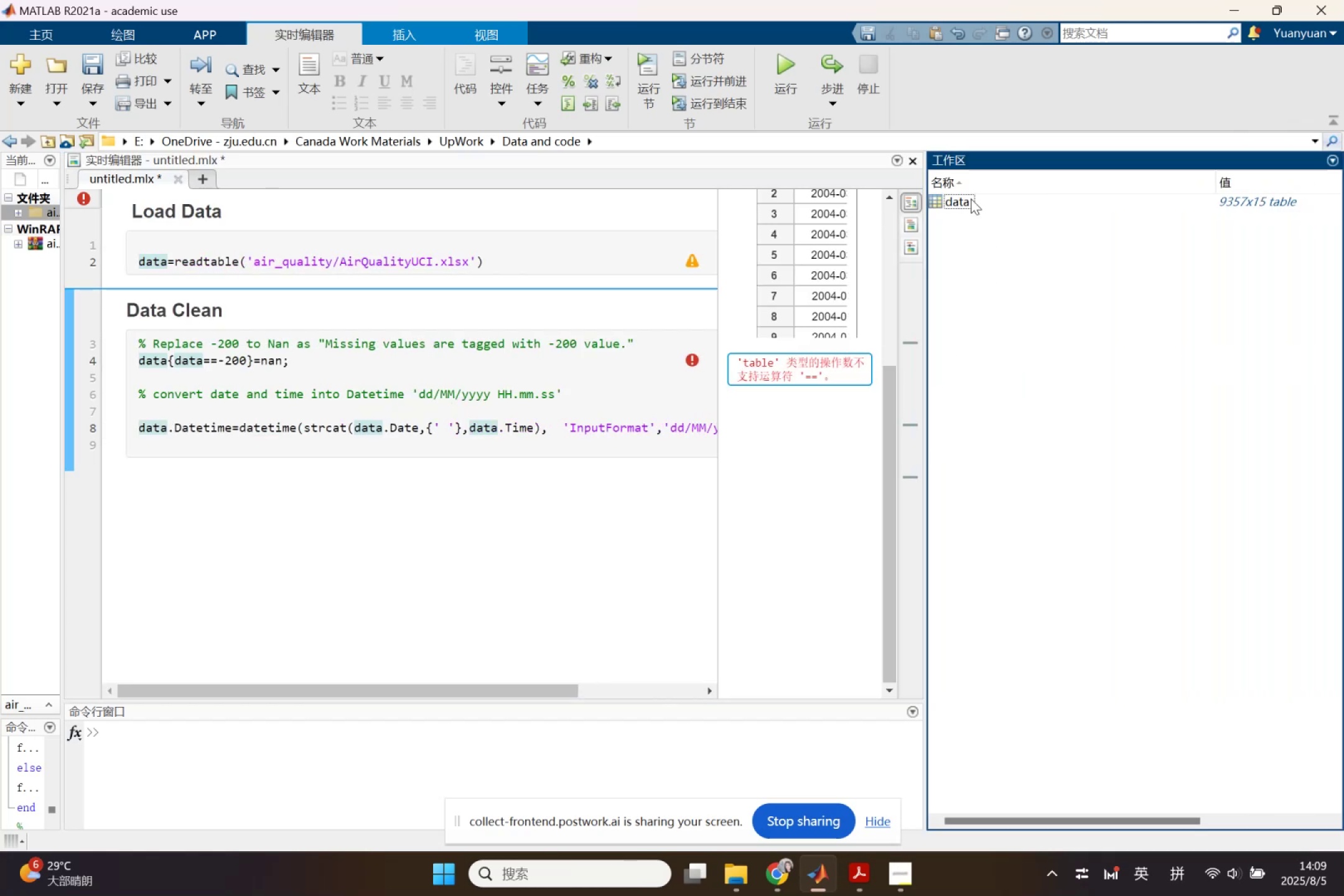 
double_click([971, 198])
 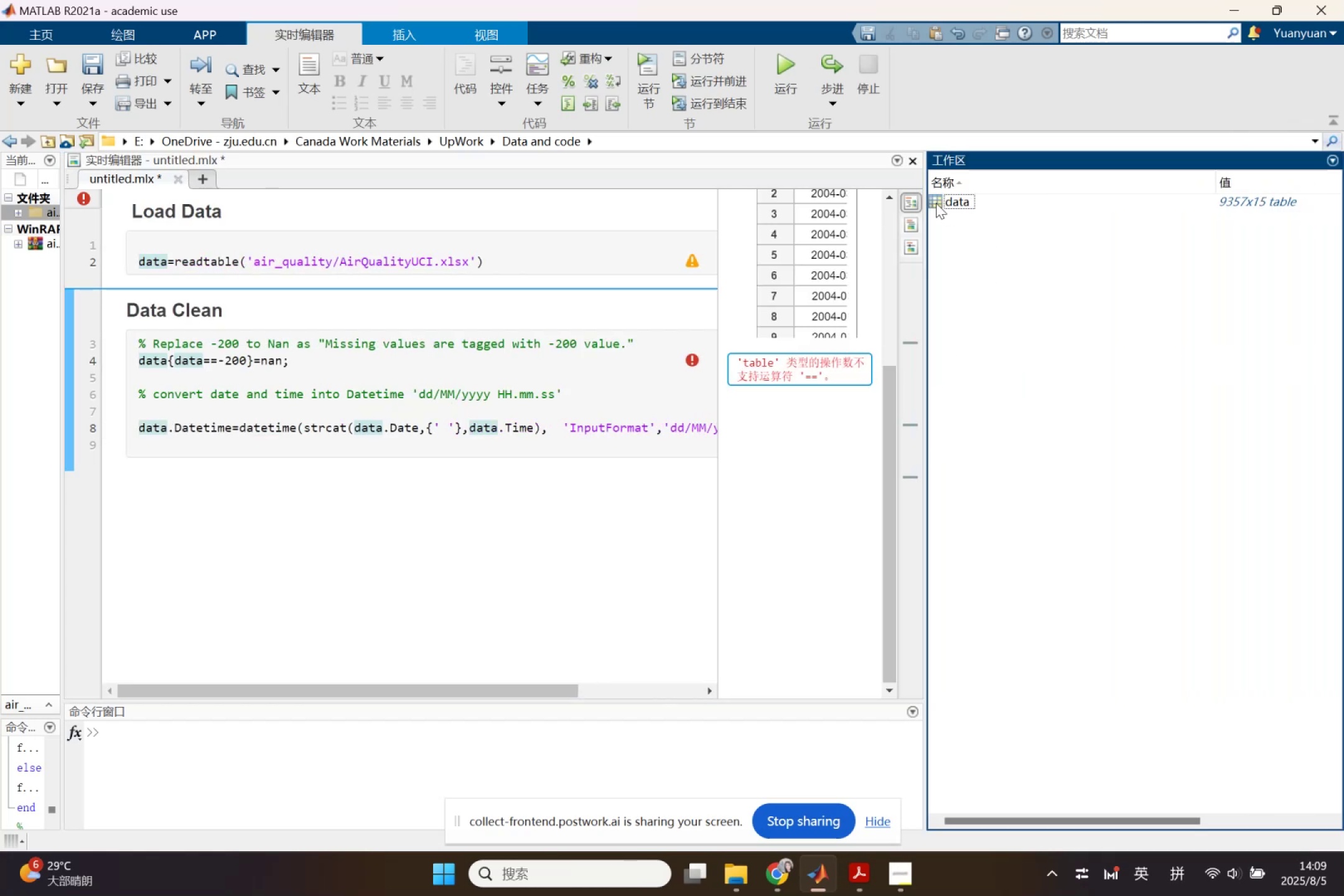 
double_click([936, 203])
 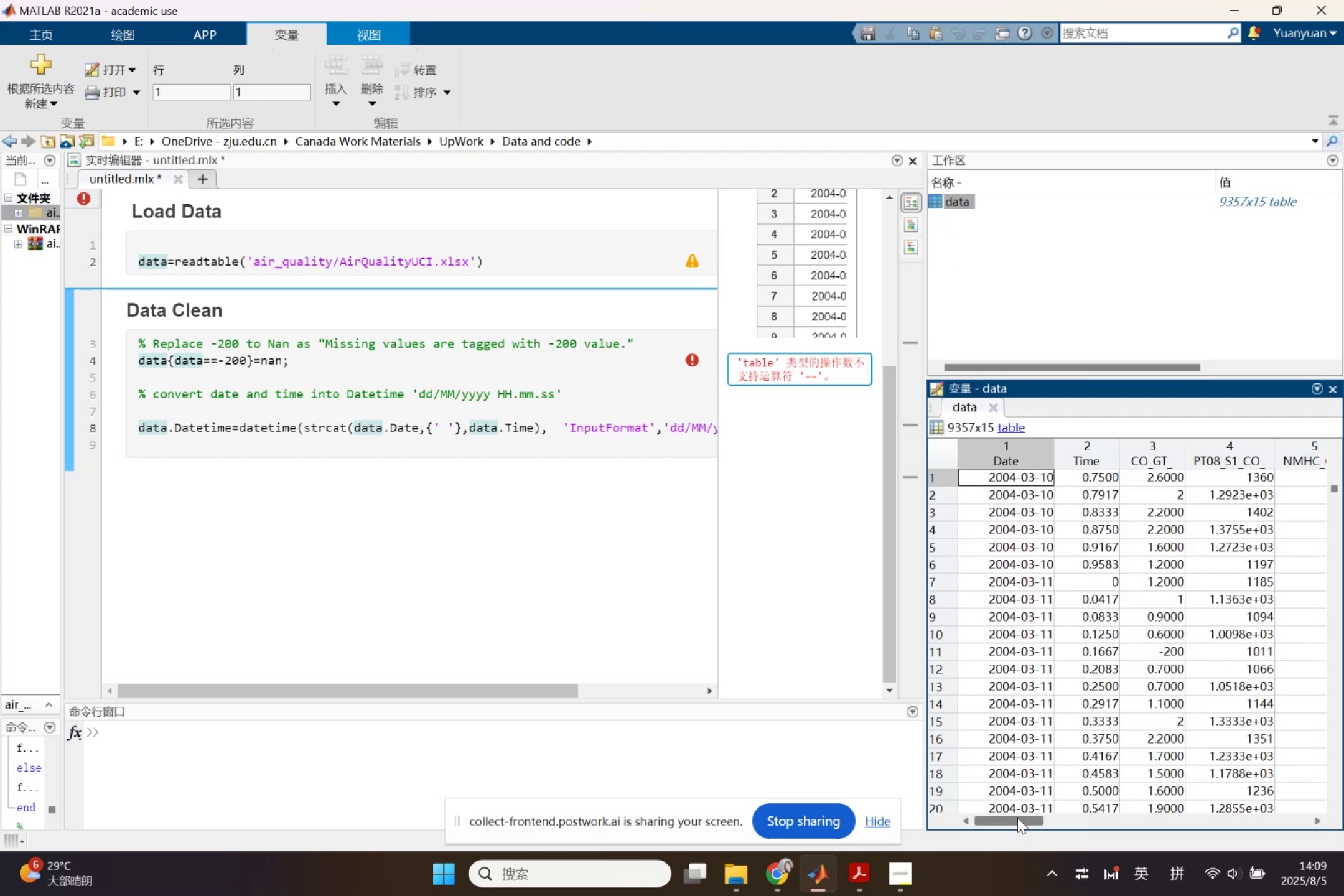 
wait(5.1)
 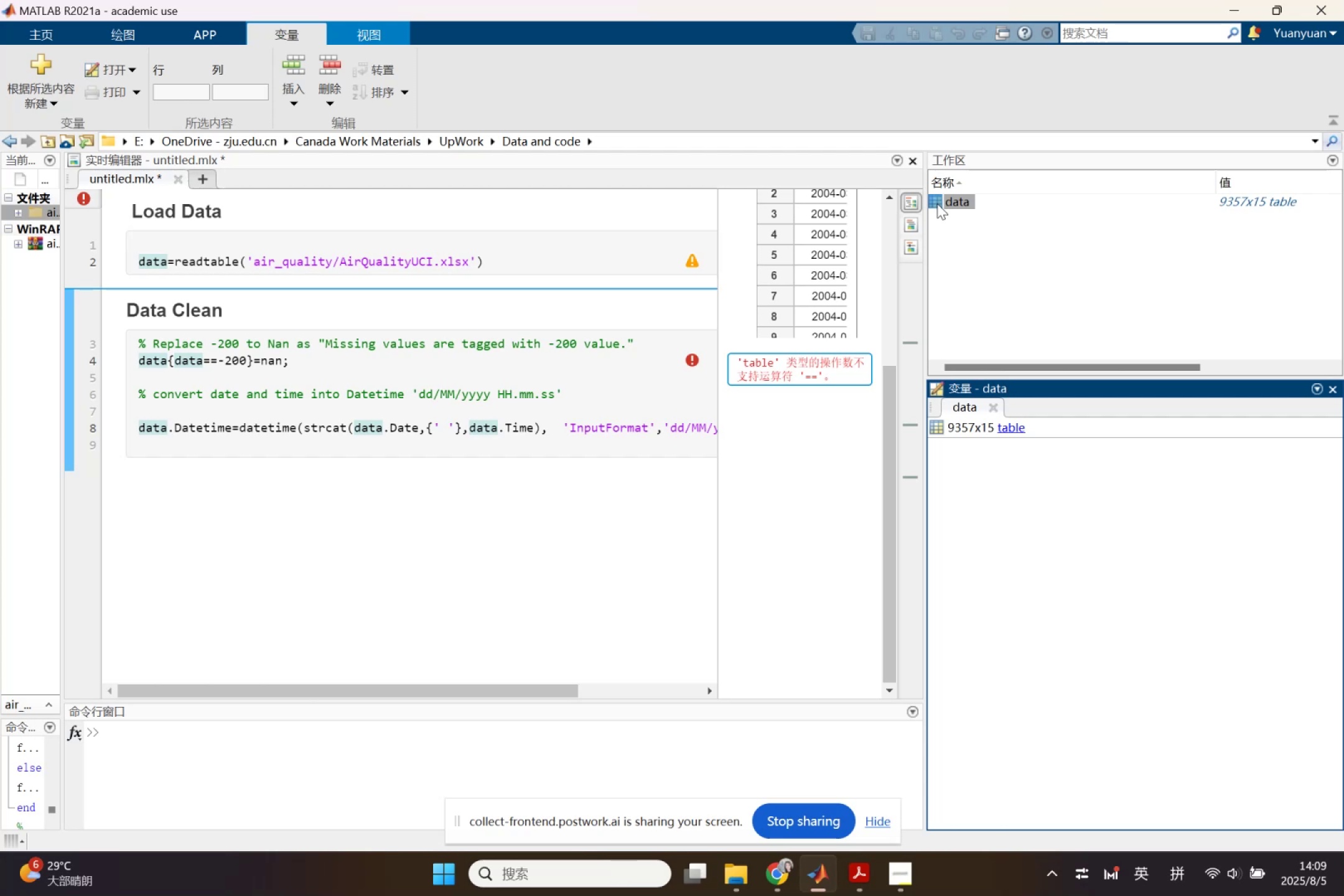 
left_click([1047, 450])
 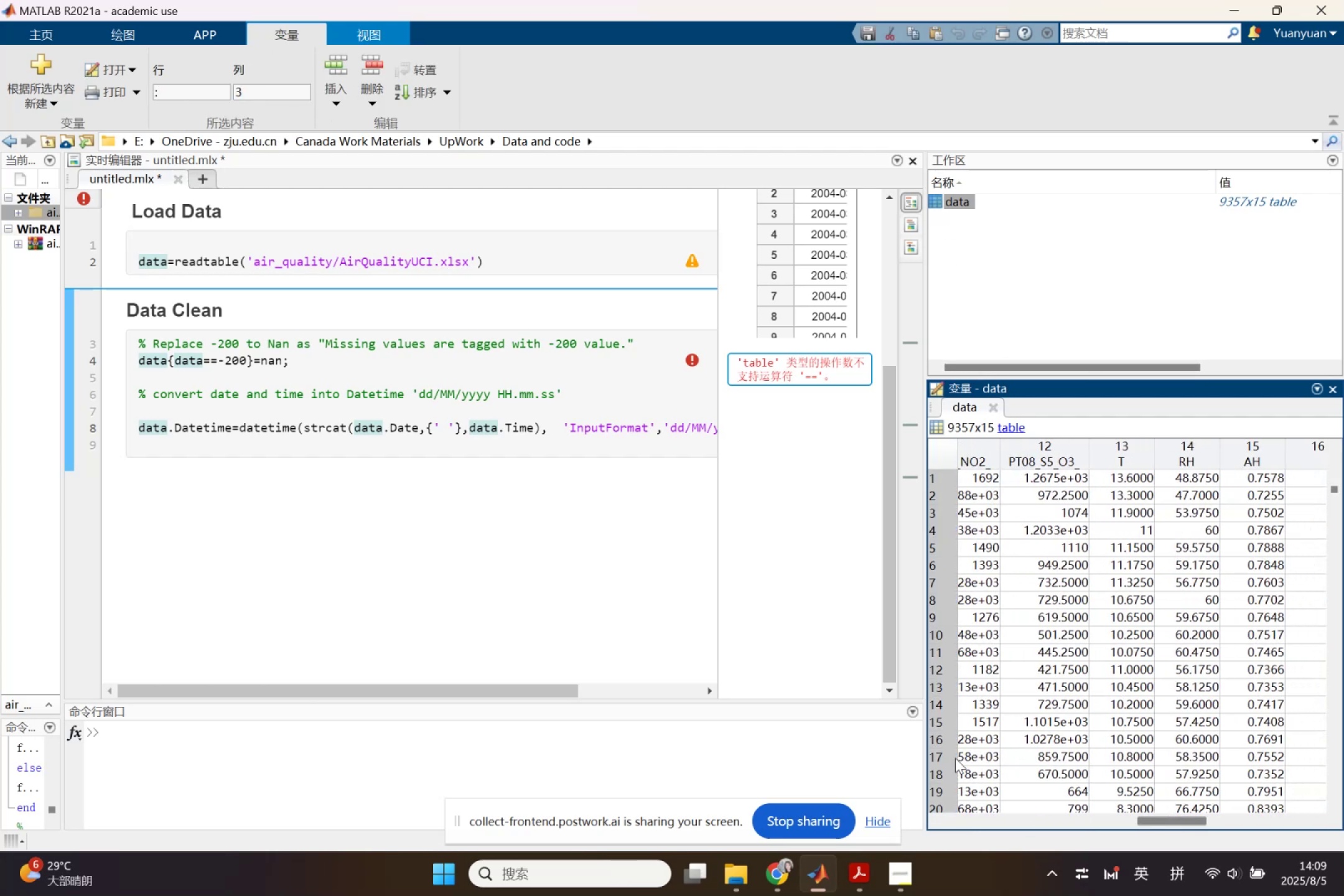 
wait(5.79)
 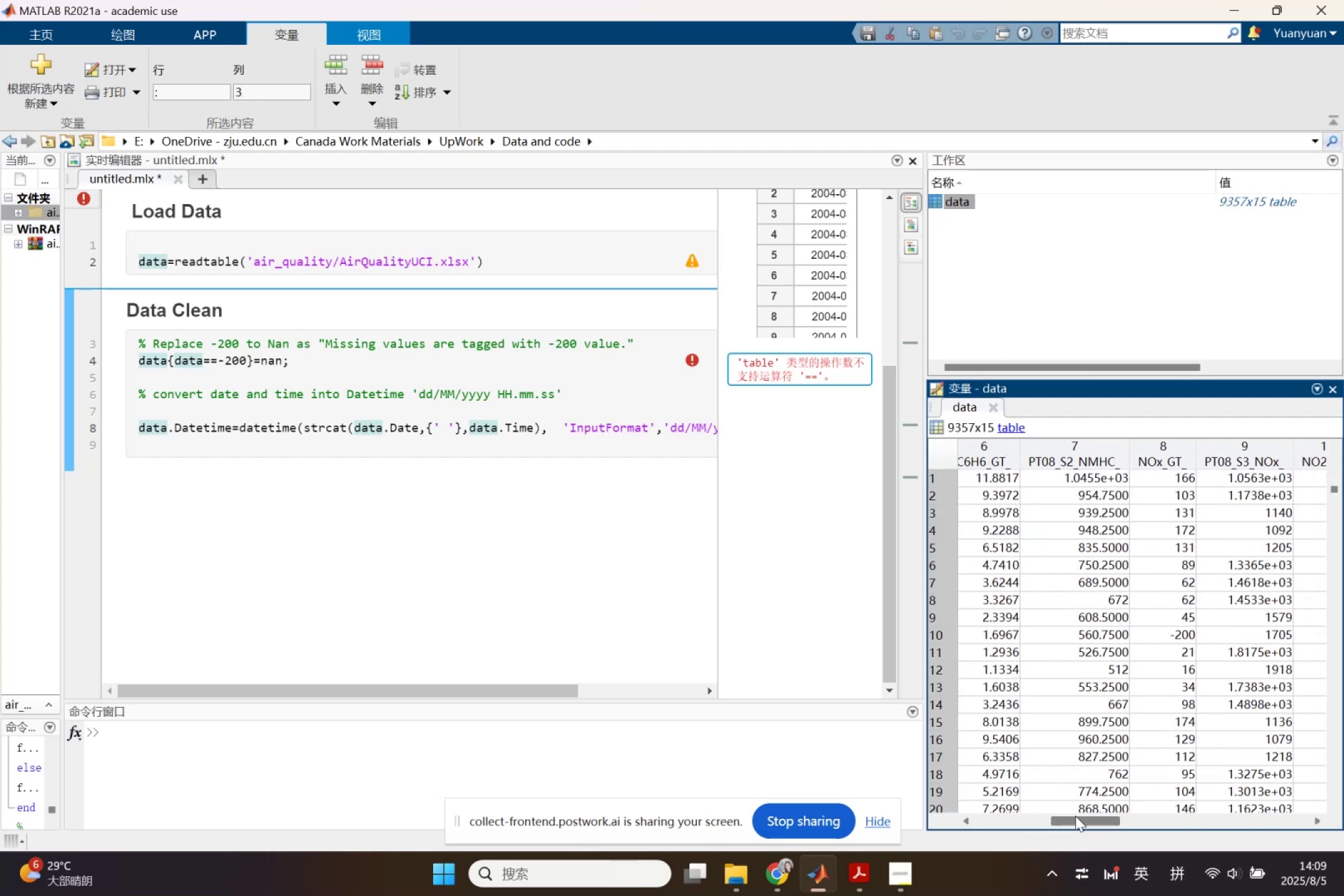 
left_click([266, 459])
 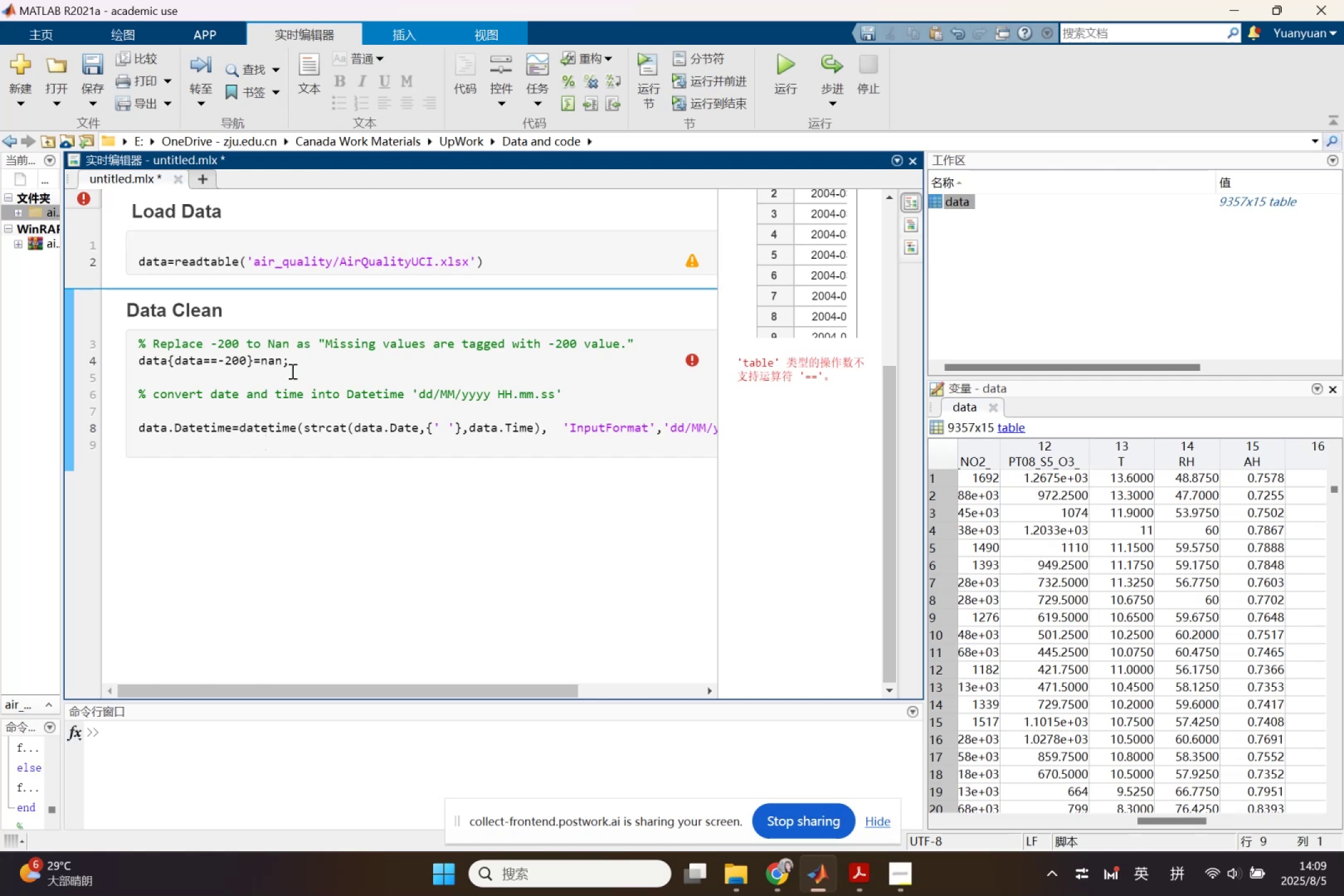 
left_click([292, 370])
 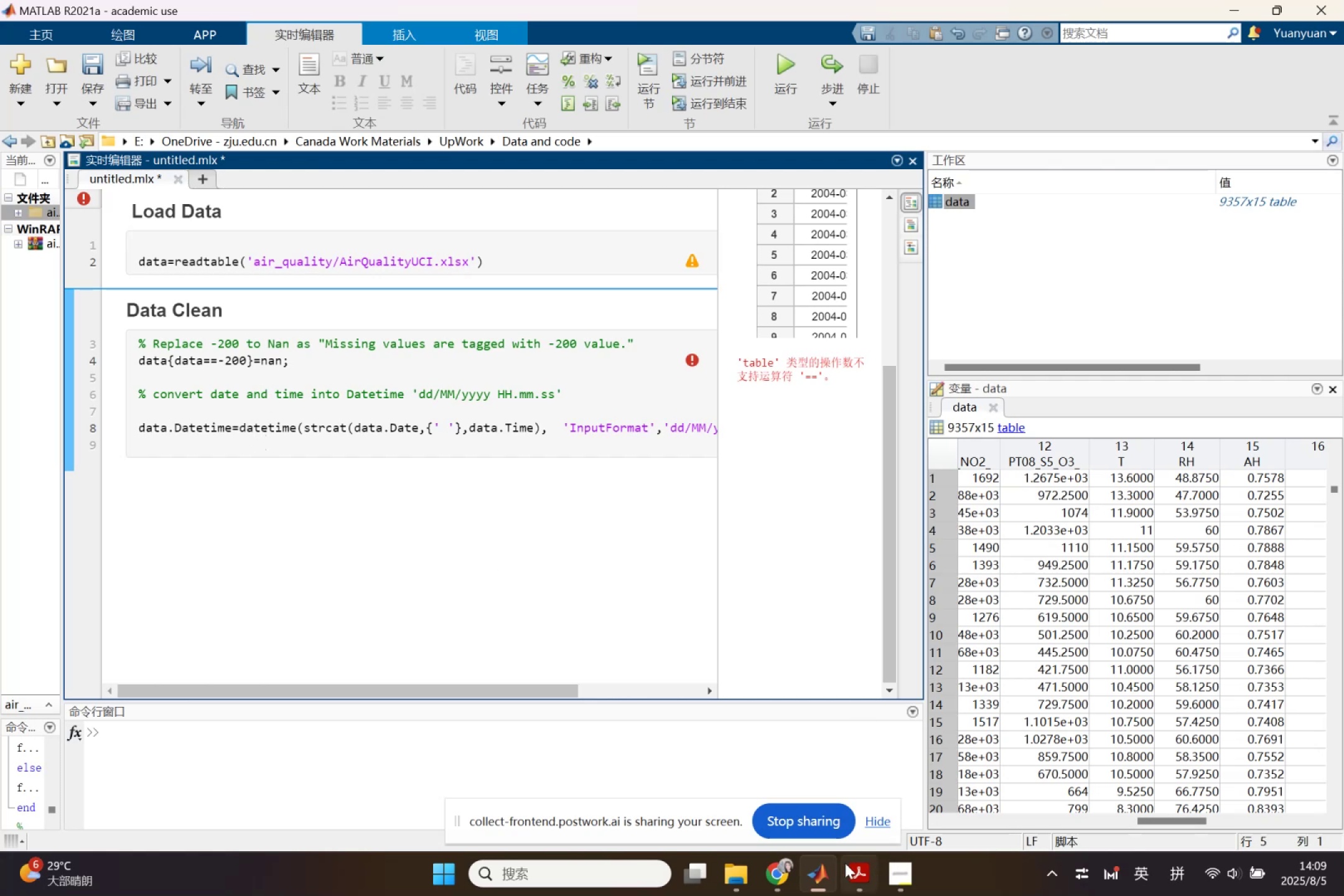 
left_click([833, 870])
 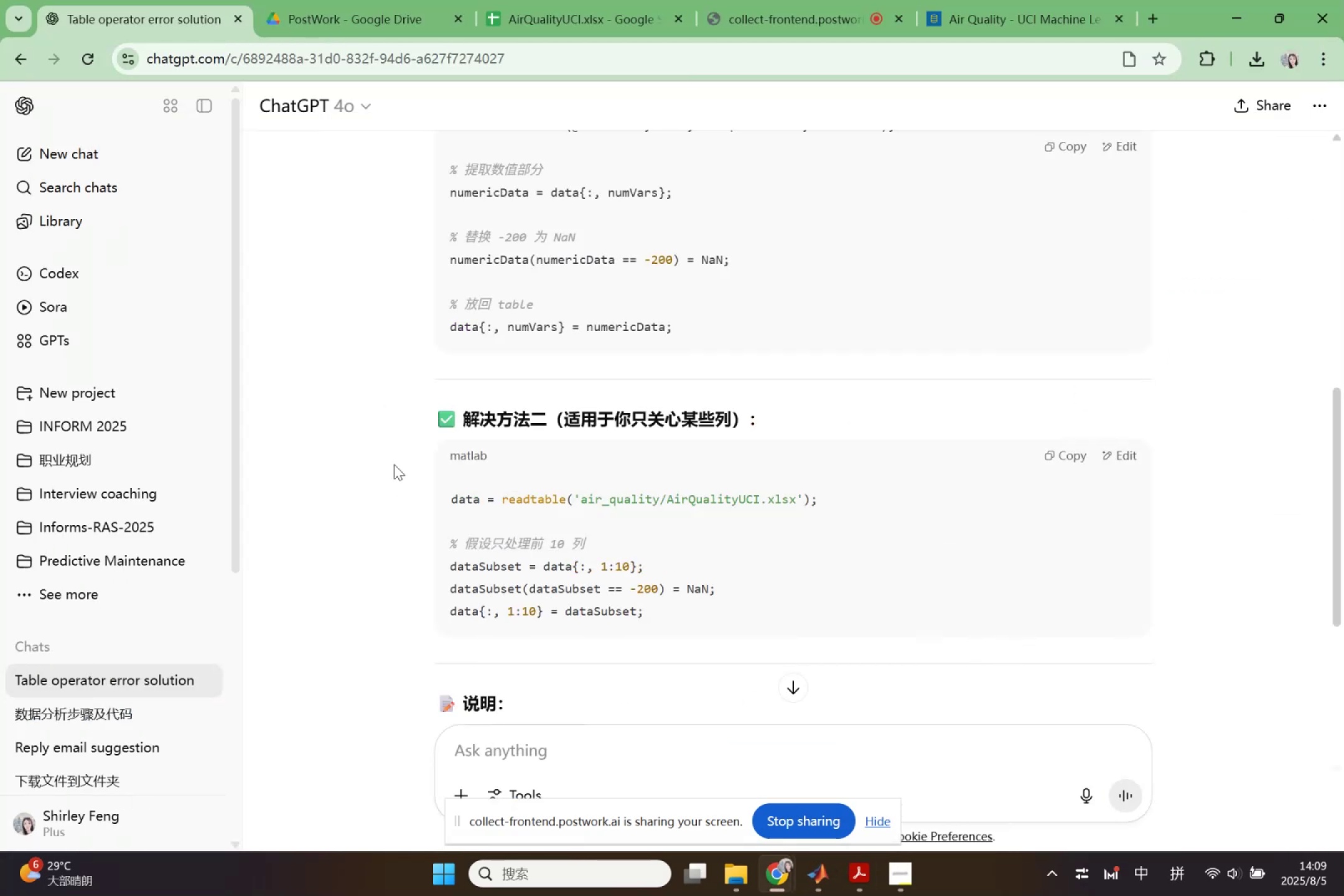 
left_click([539, 543])
 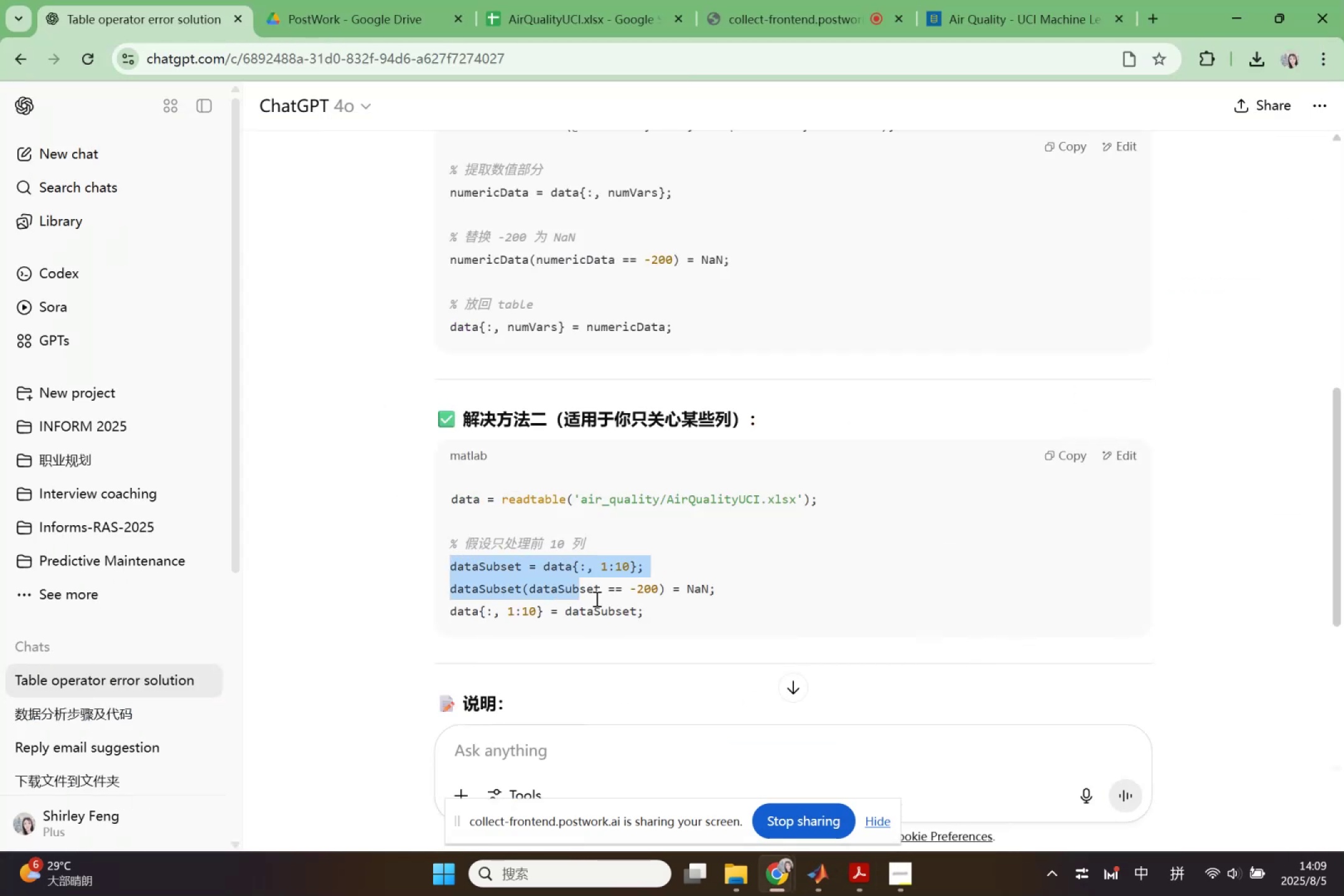 
key(Control+ControlLeft)
 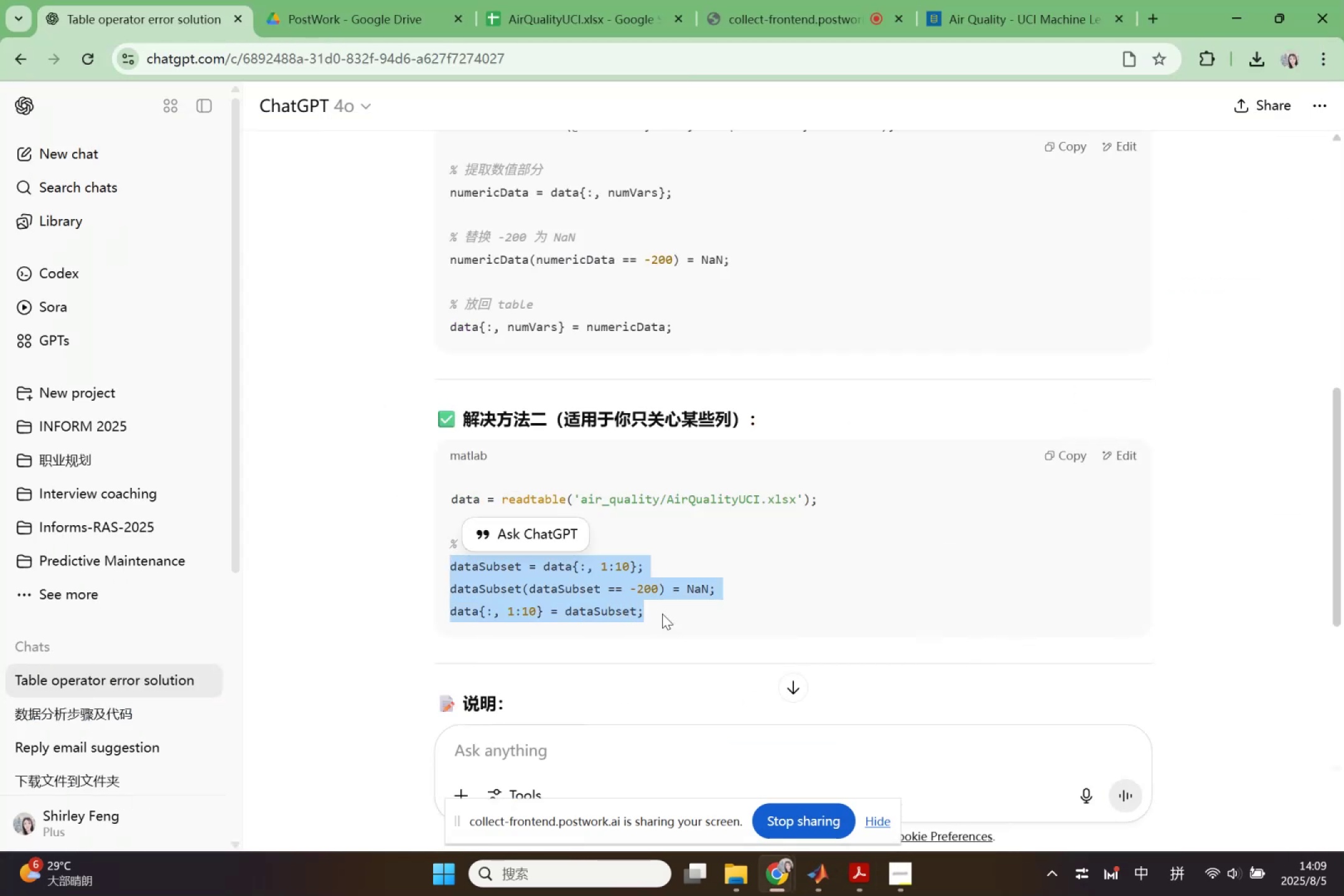 
key(Control+C)
 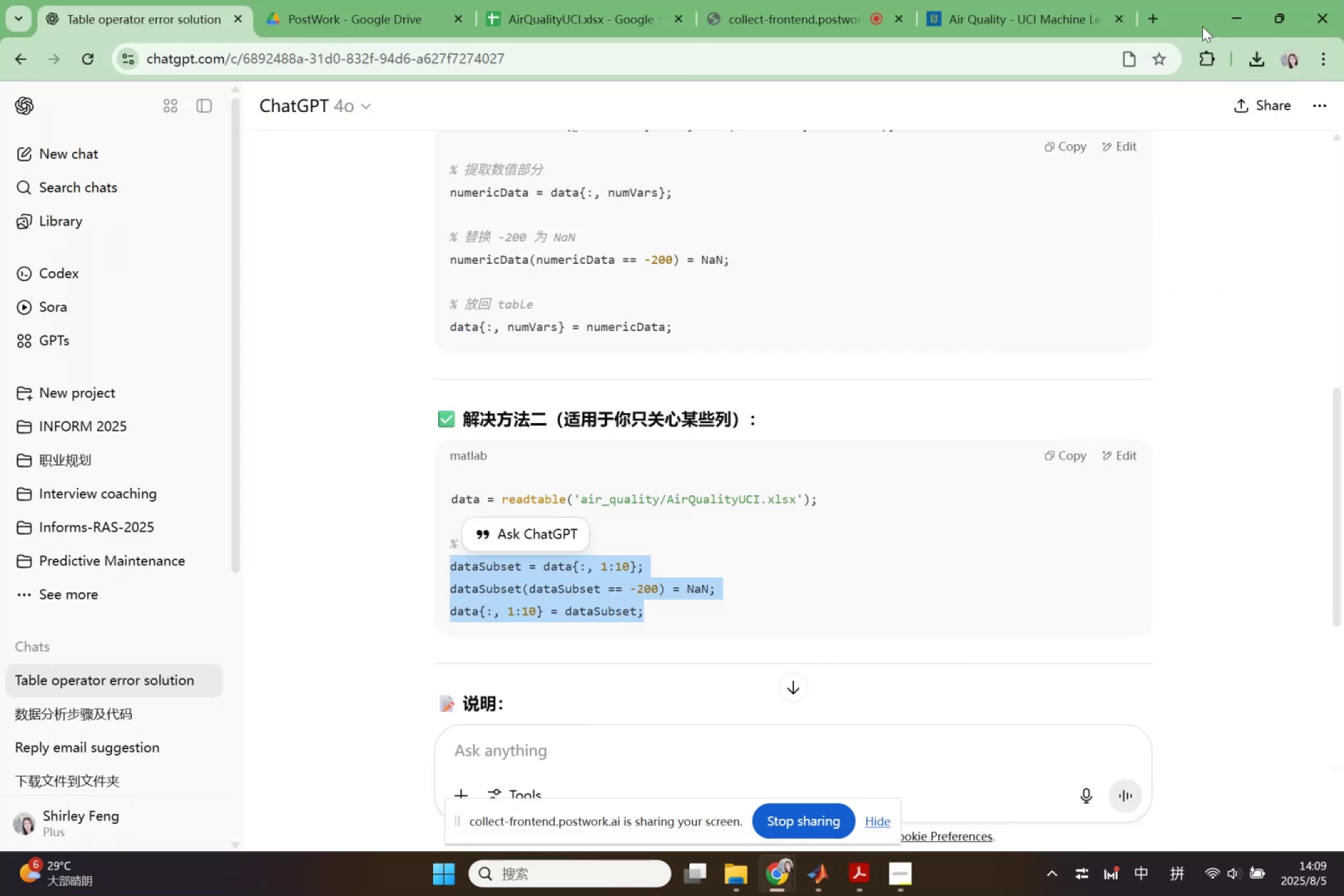 
left_click([1237, 16])
 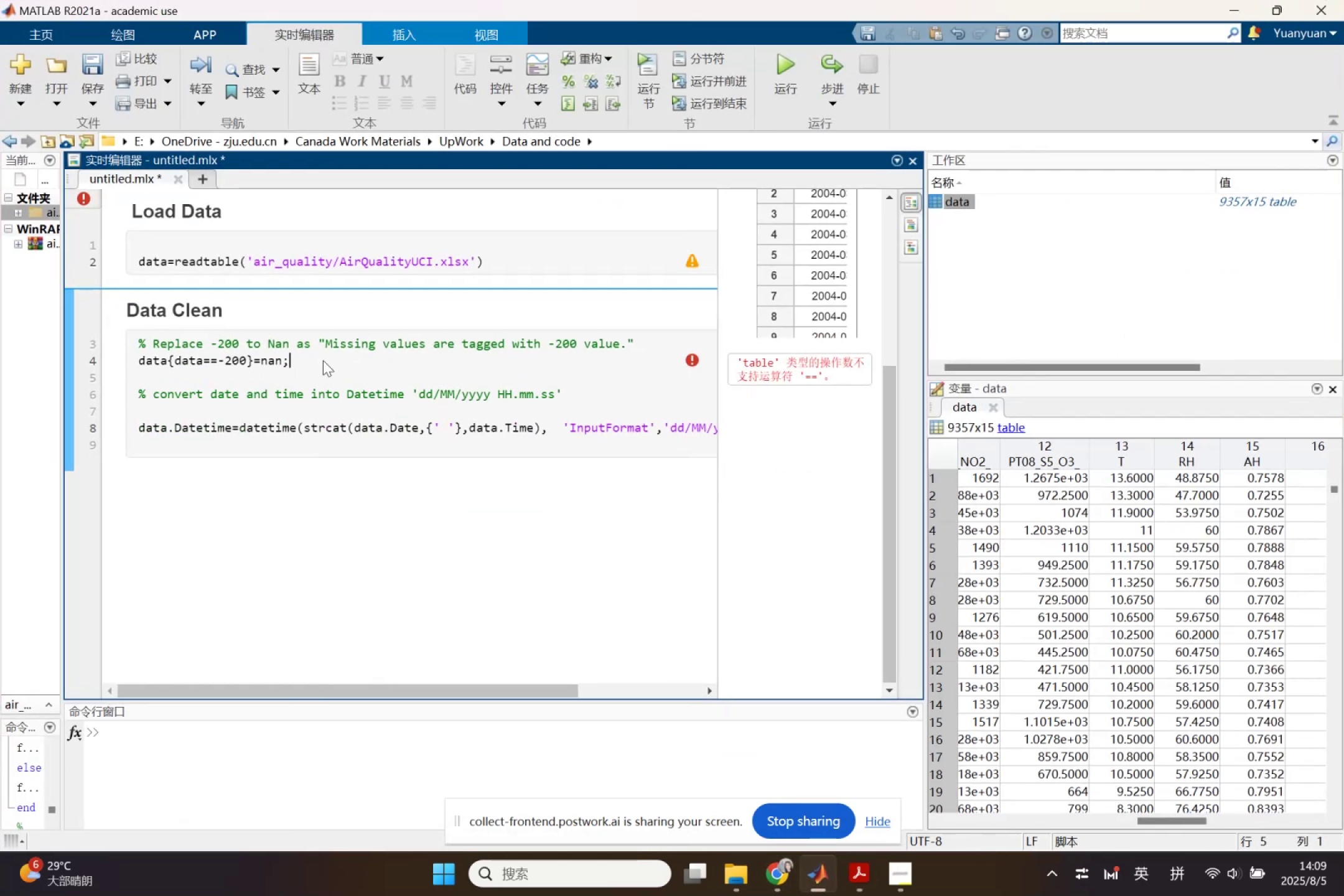 
left_click([159, 363])
 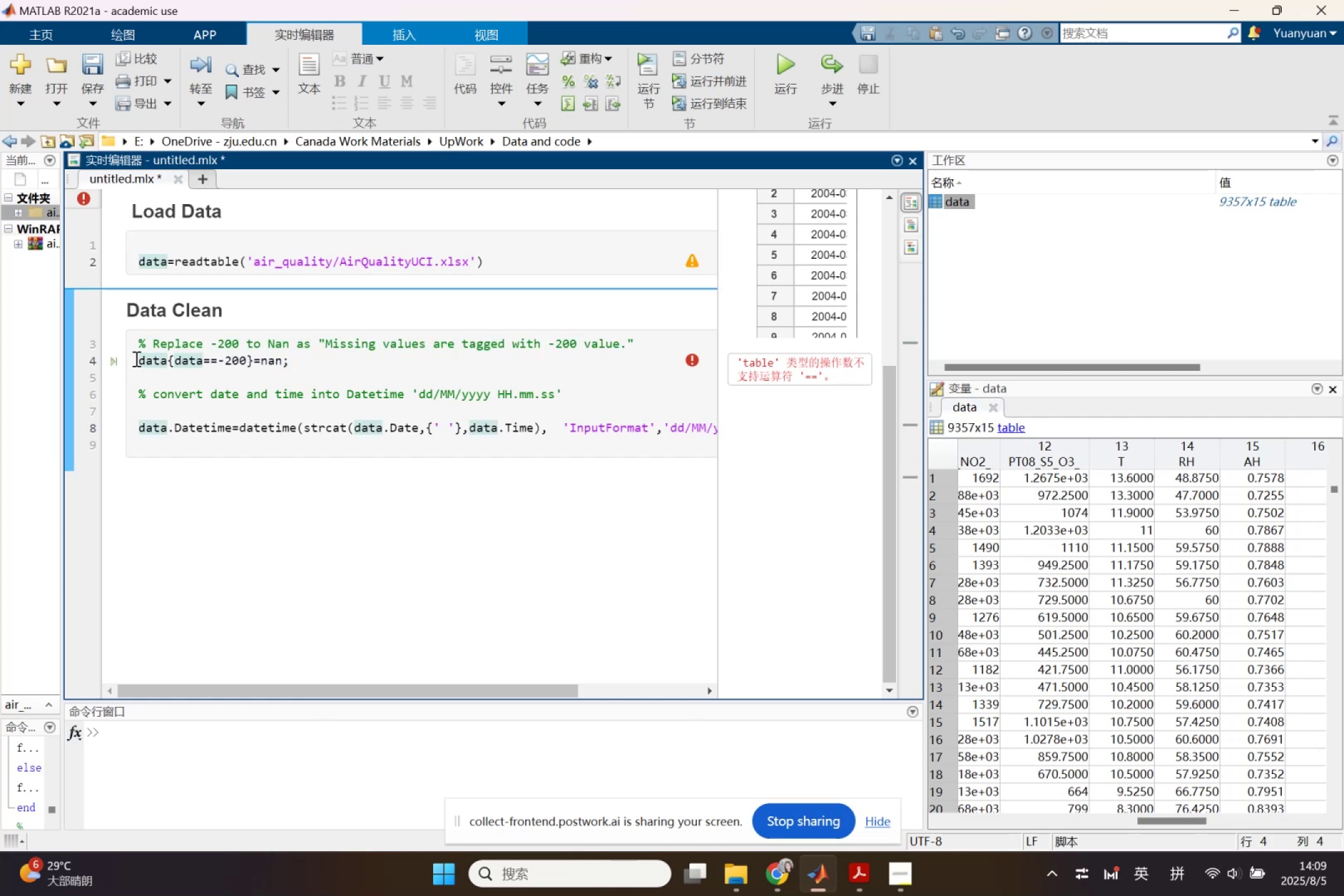 
left_click([136, 358])
 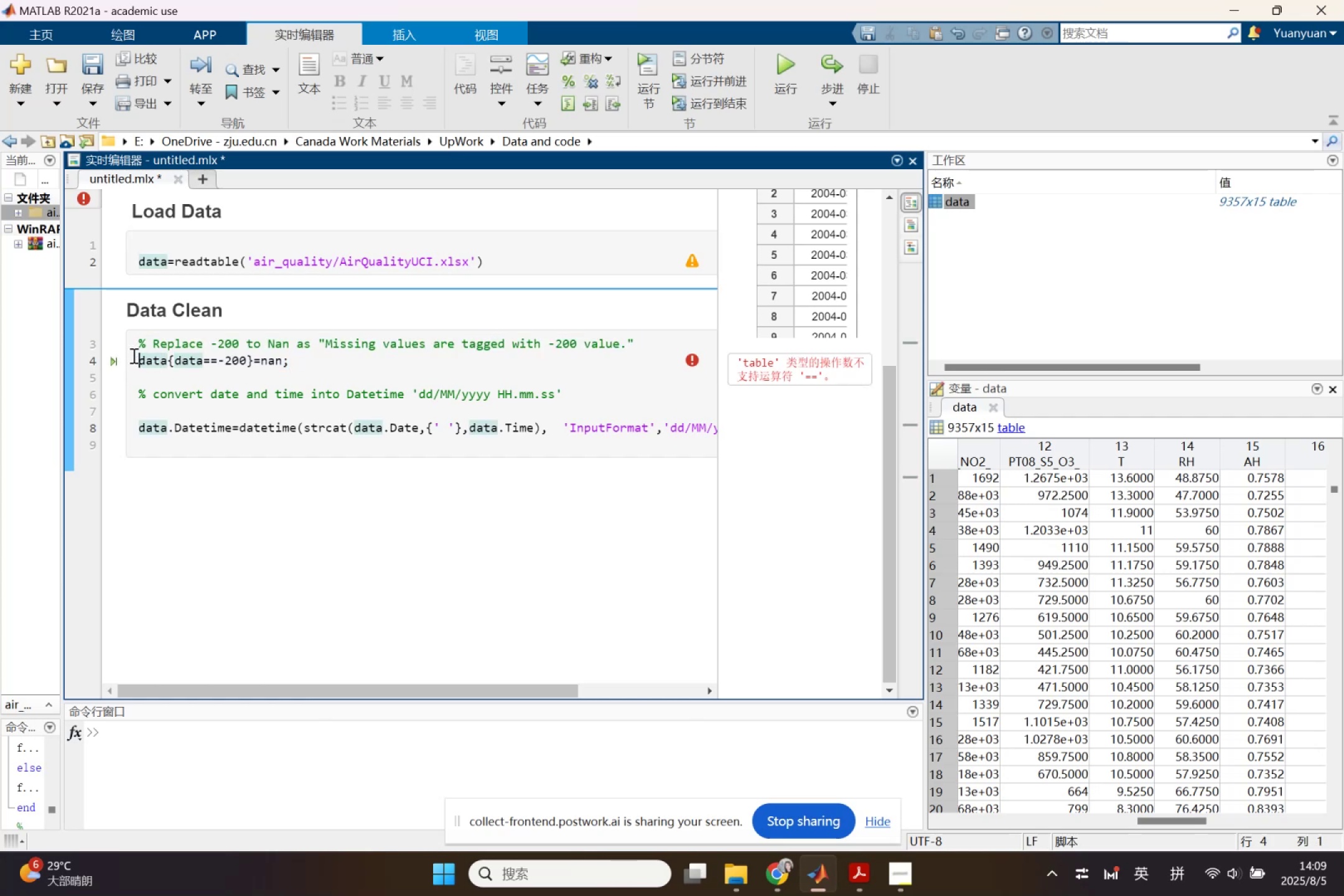 
key(Enter)
 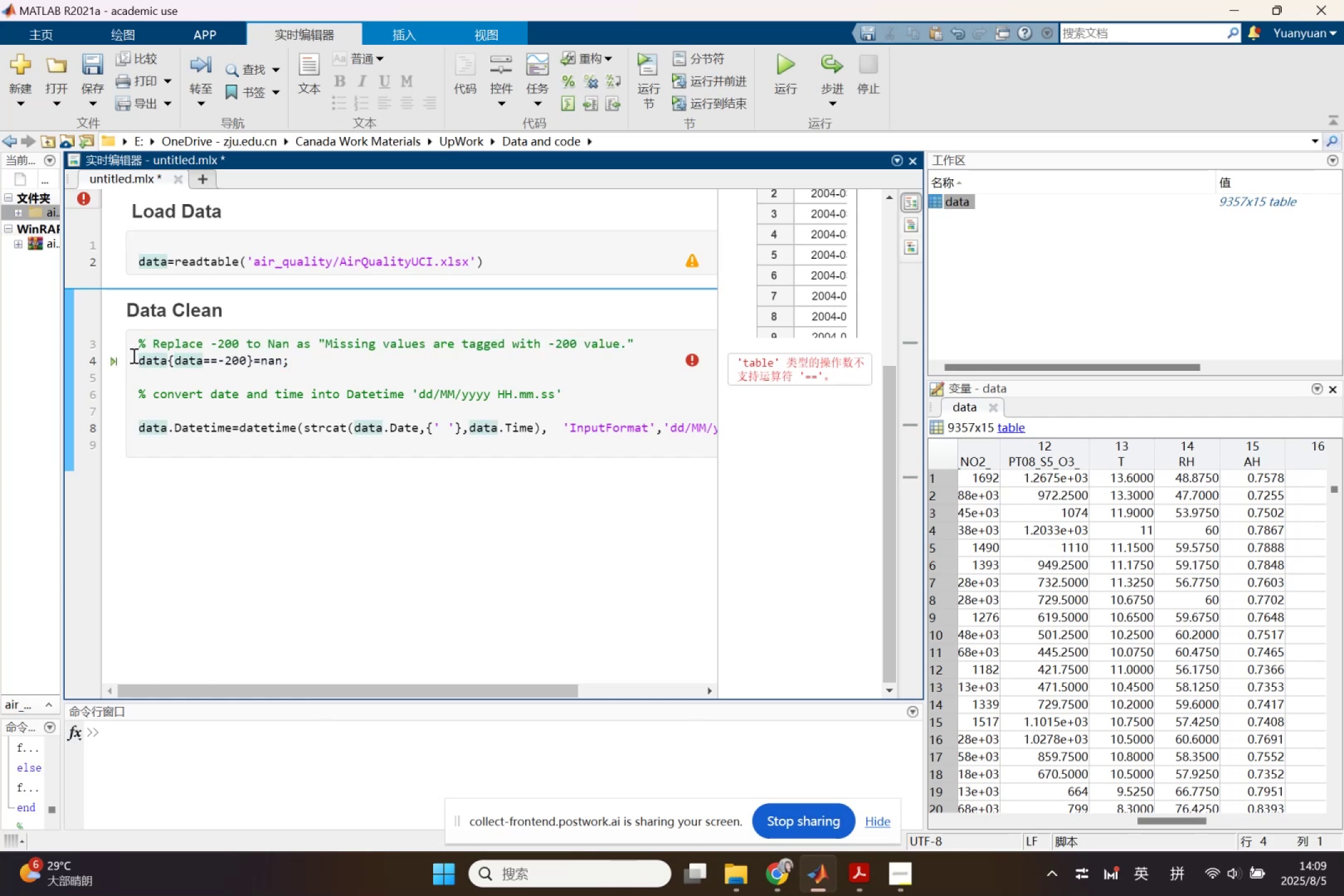 
key(Enter)
 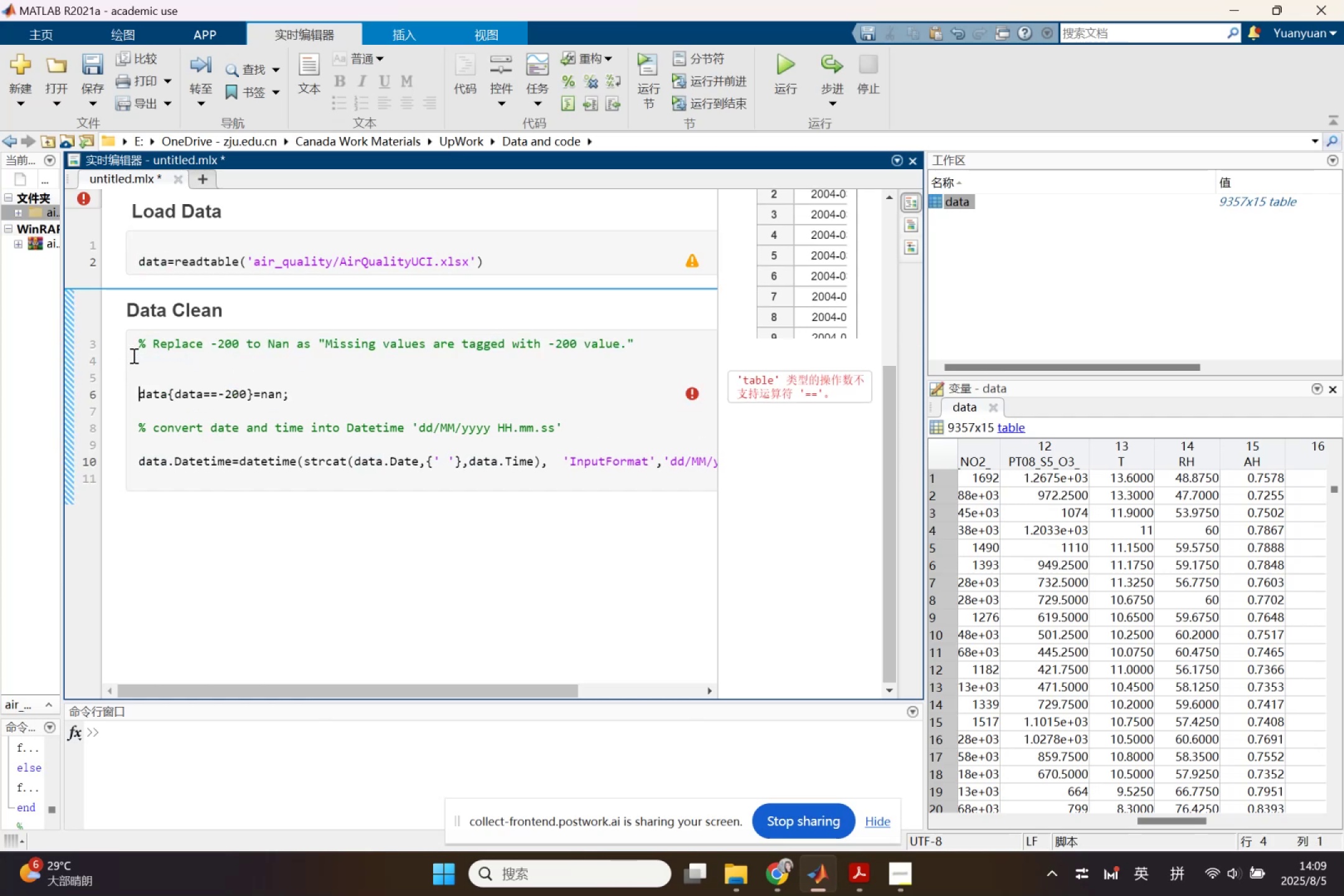 
key(ArrowUp)
 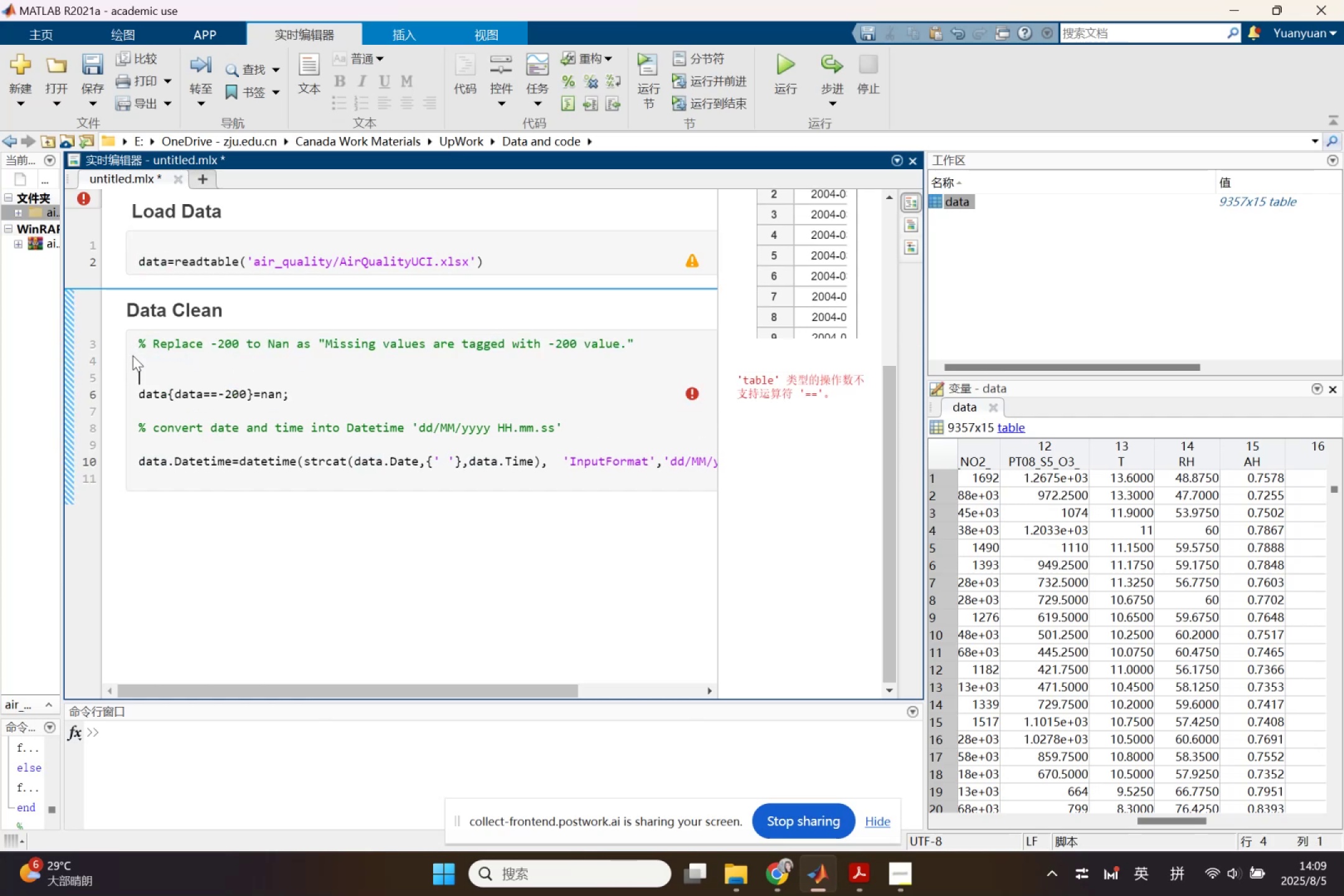 
key(ArrowUp)
 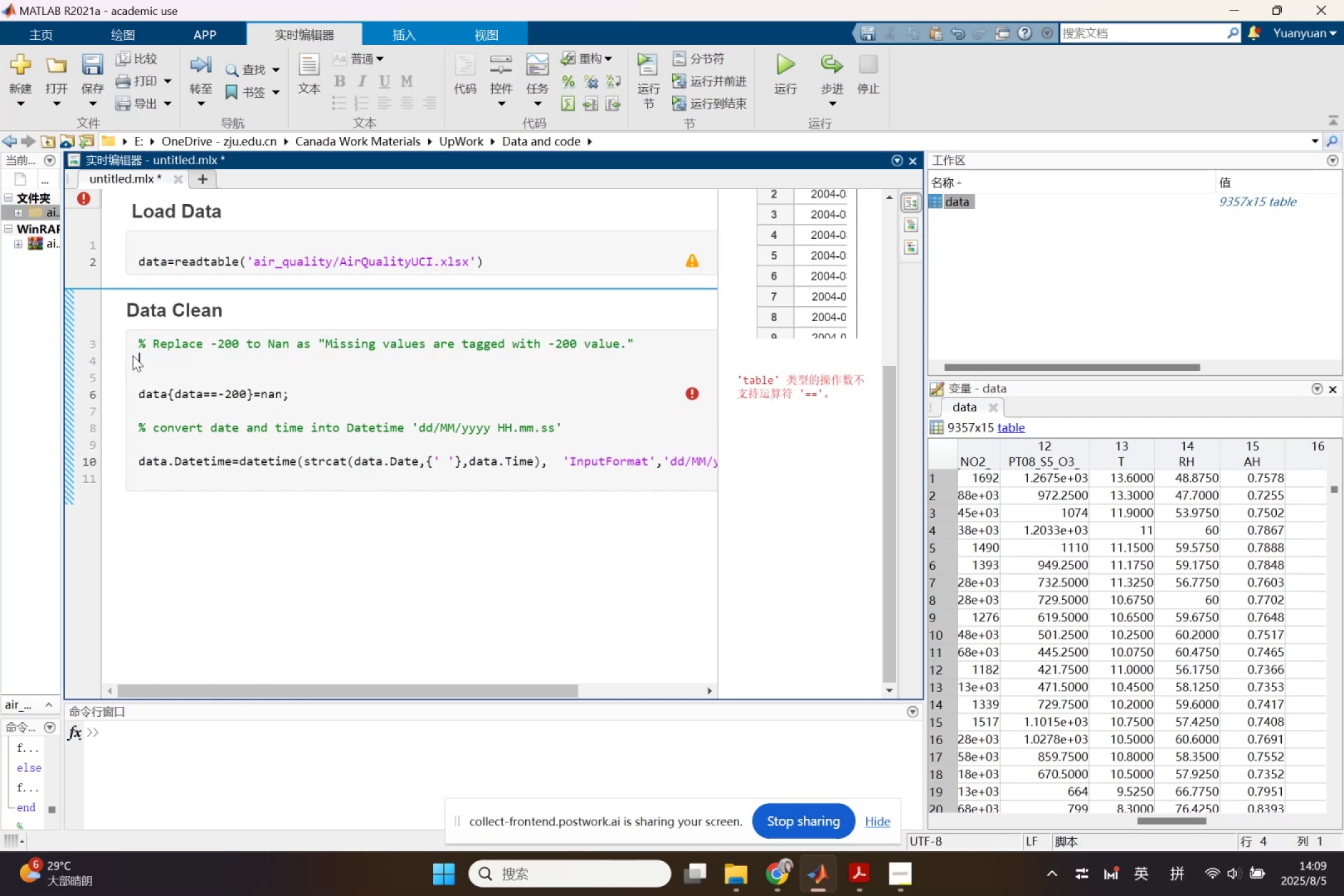 
key(Control+ControlLeft)
 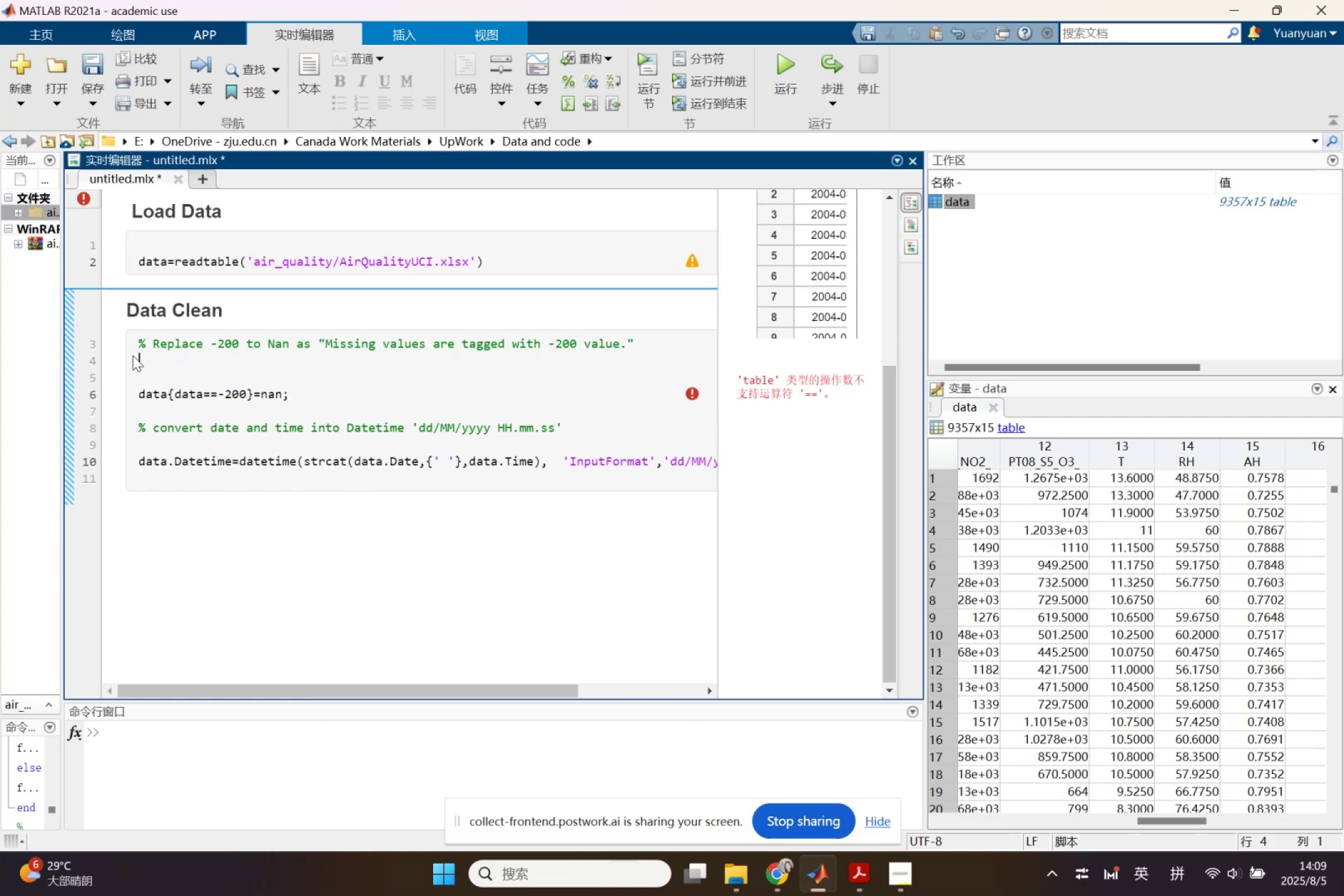 
key(Control+V)
 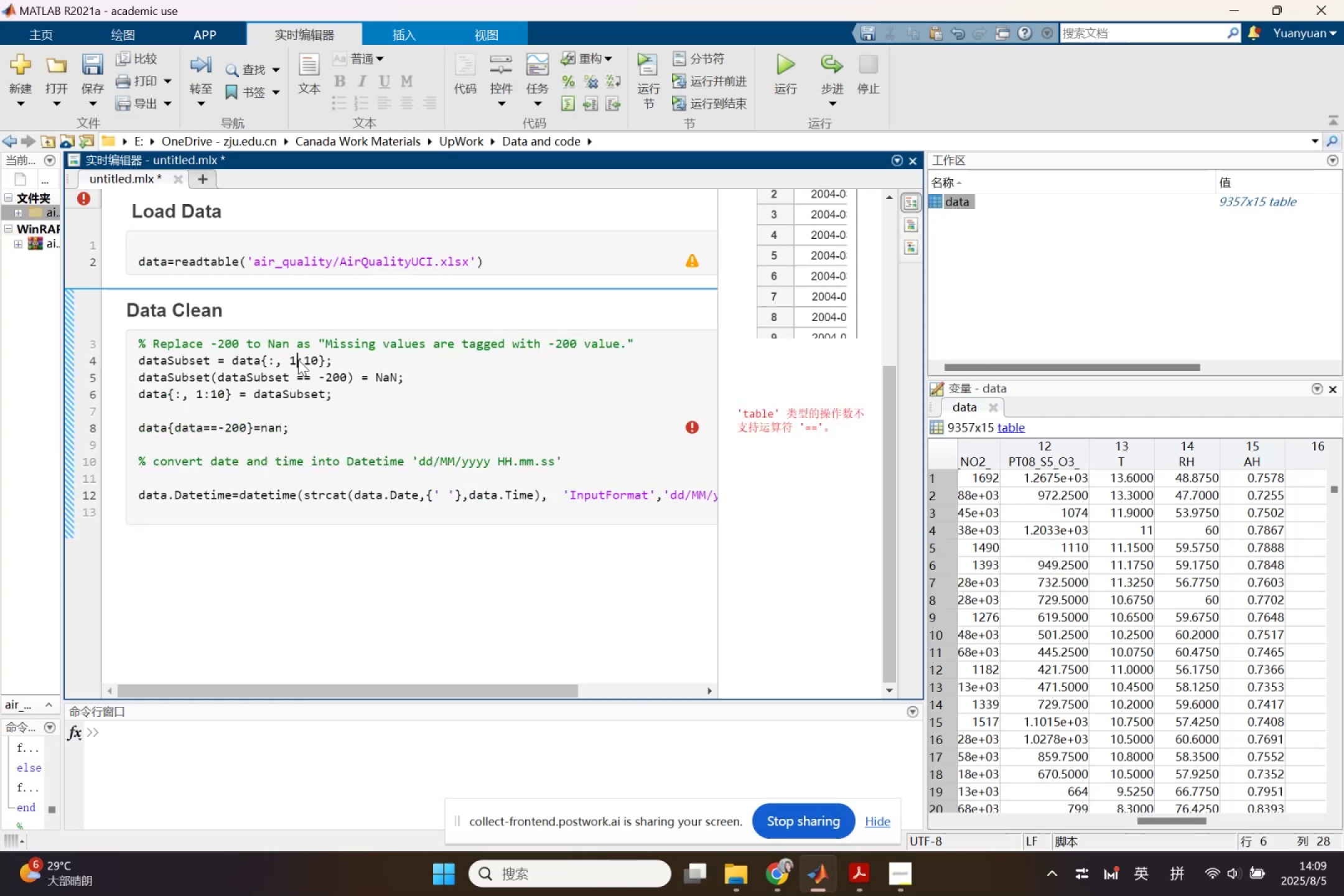 
wait(5.45)
 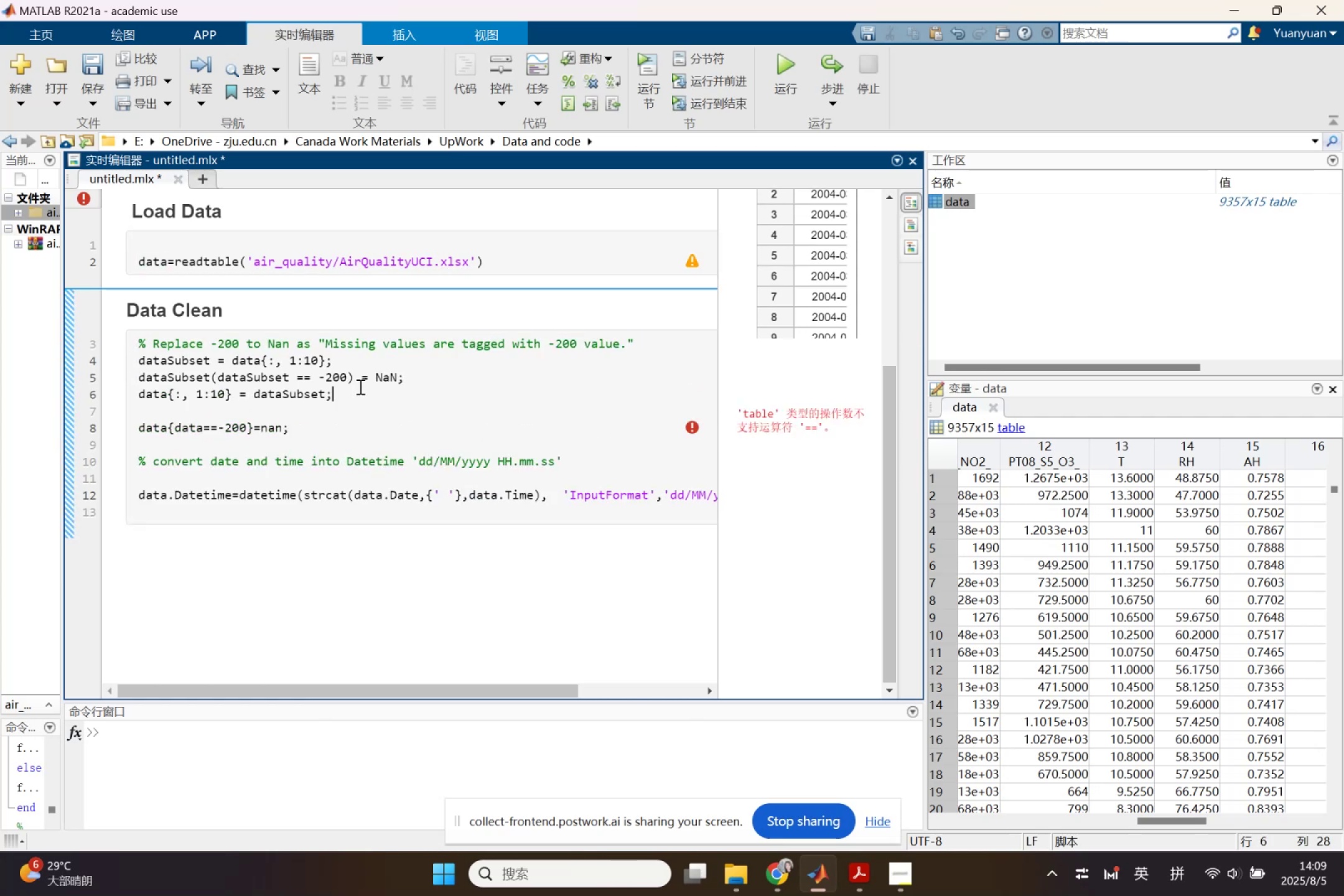 
key(Backspace)
key(Backspace)
type(15)
 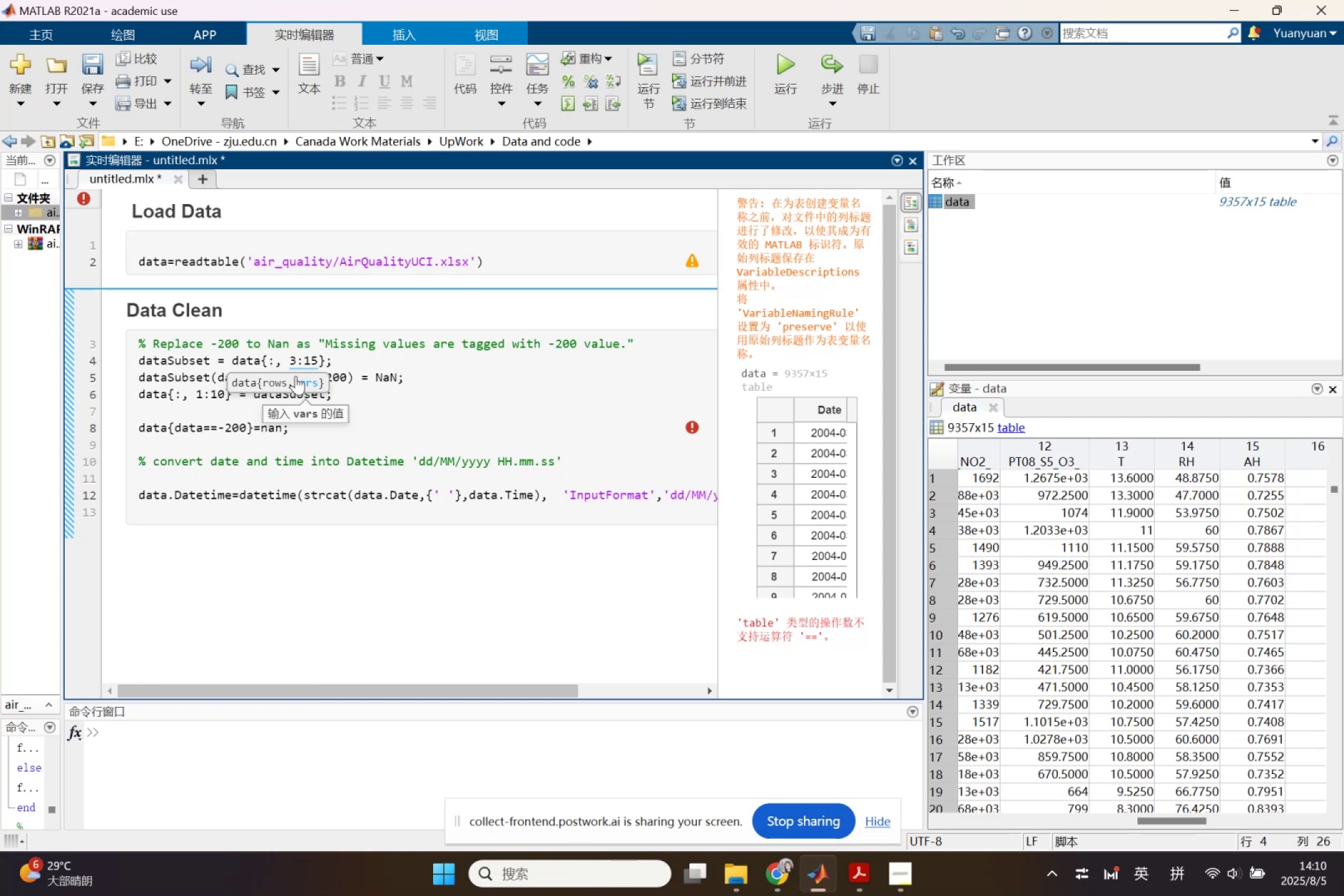 
left_click([386, 366])
 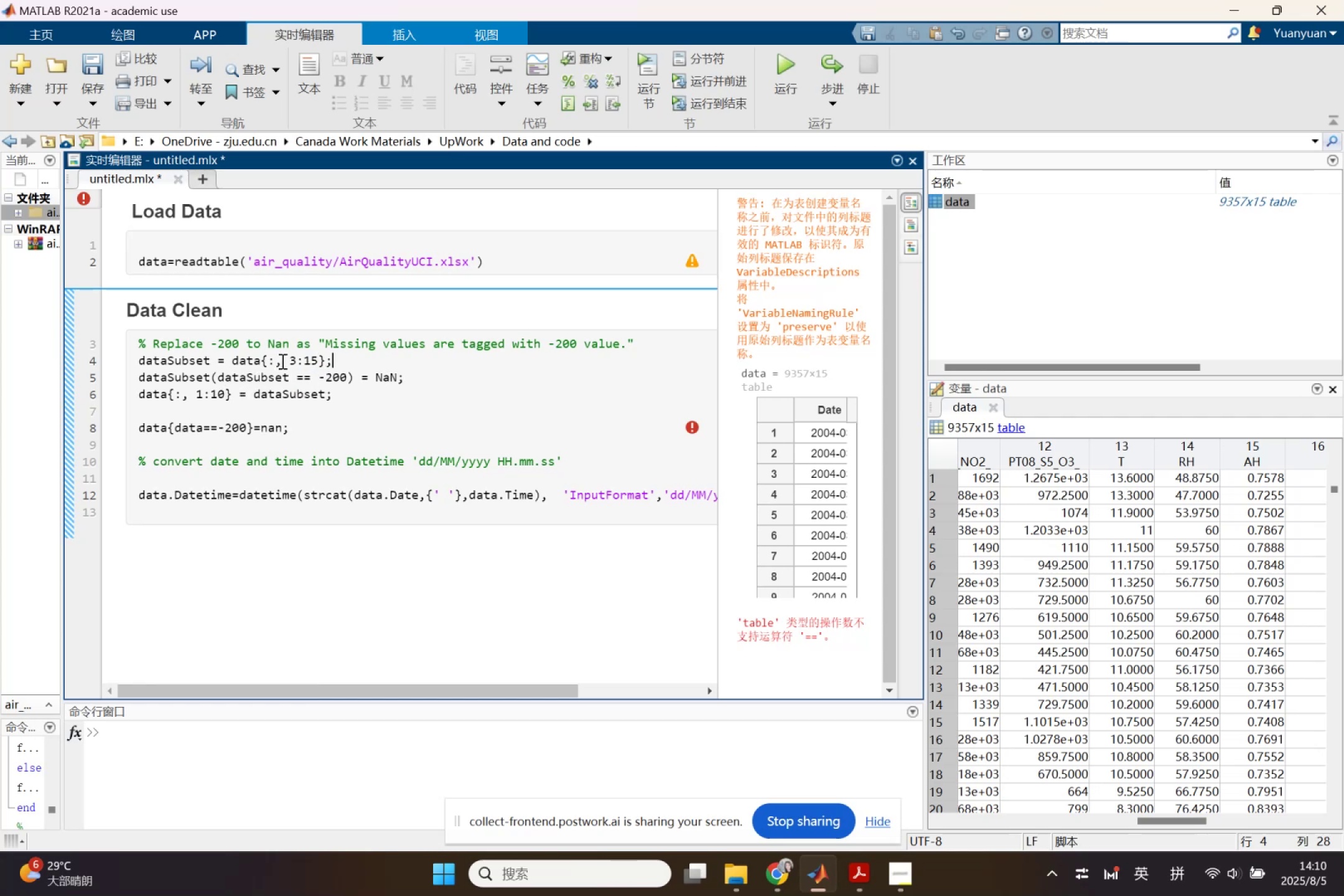 
key(Control+ControlLeft)
 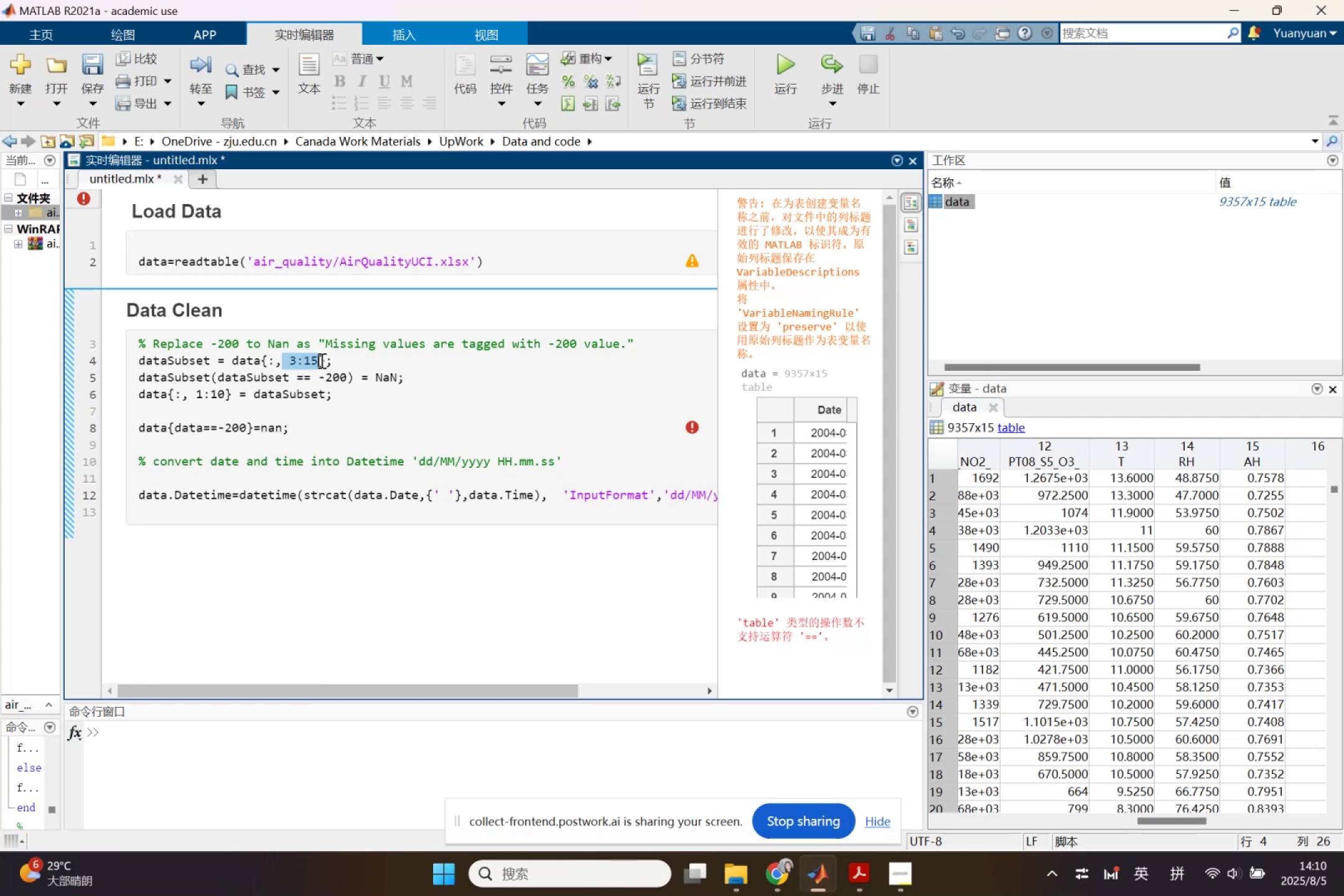 
key(Control+C)
 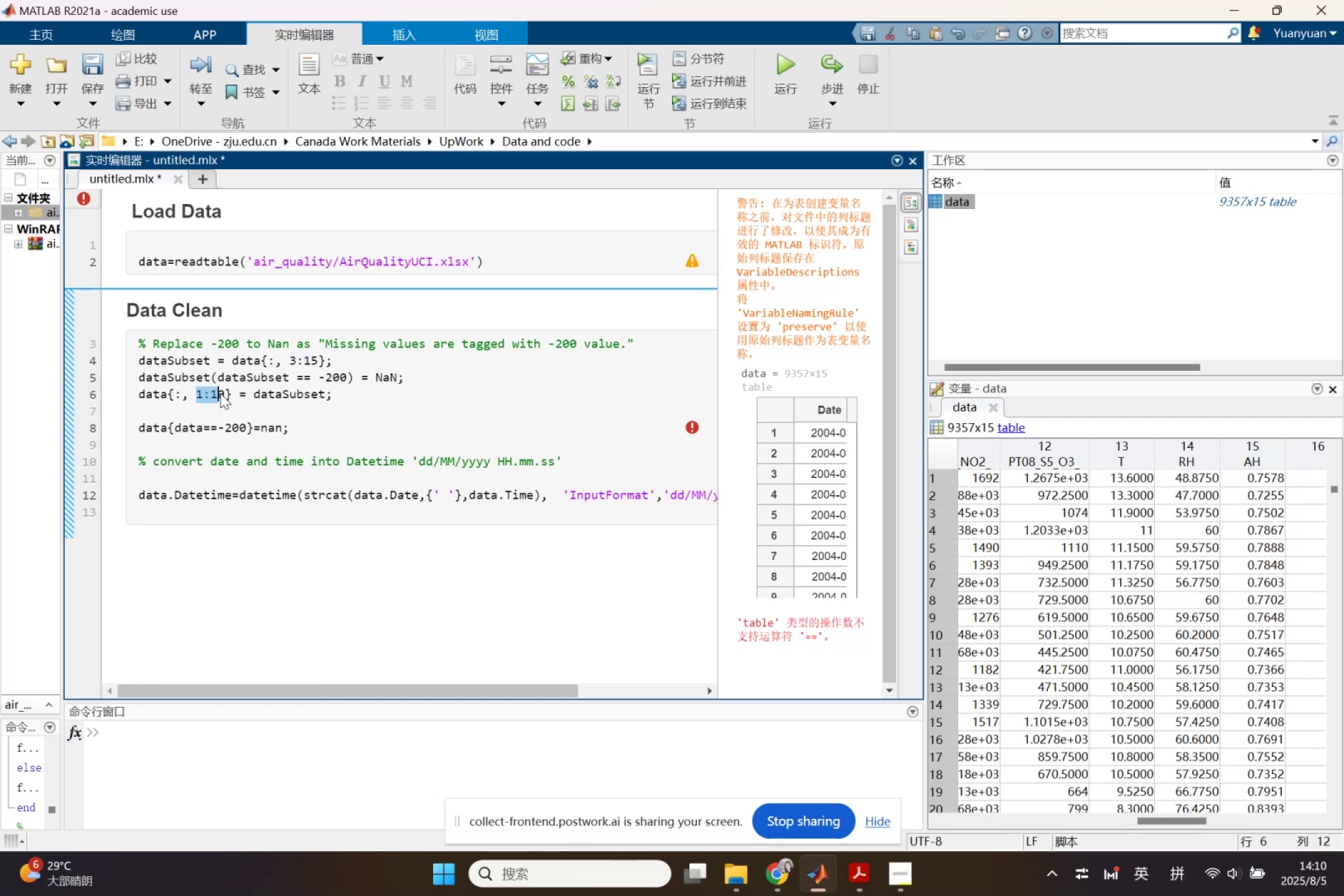 
key(Control+ControlLeft)
 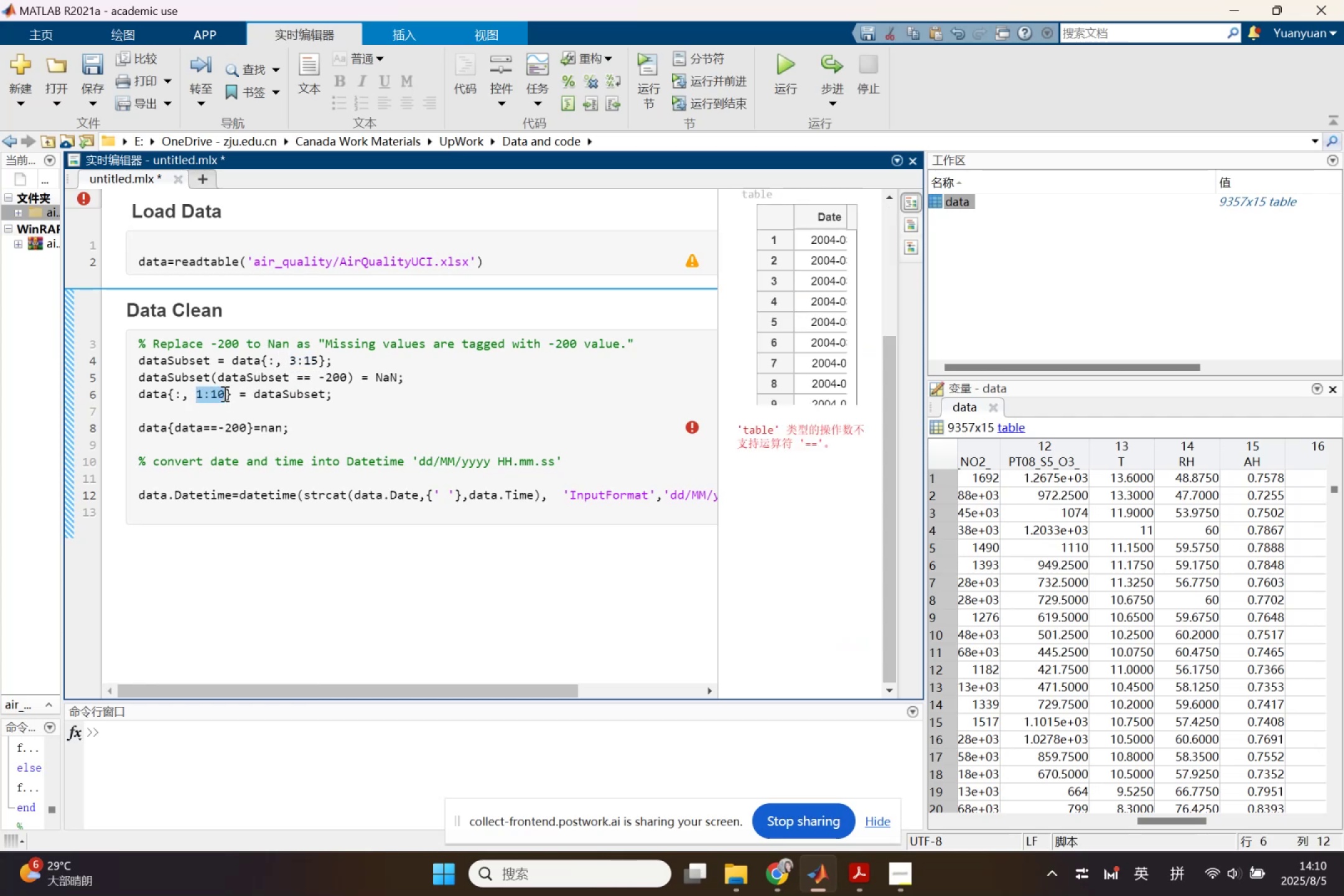 
key(Backspace)
 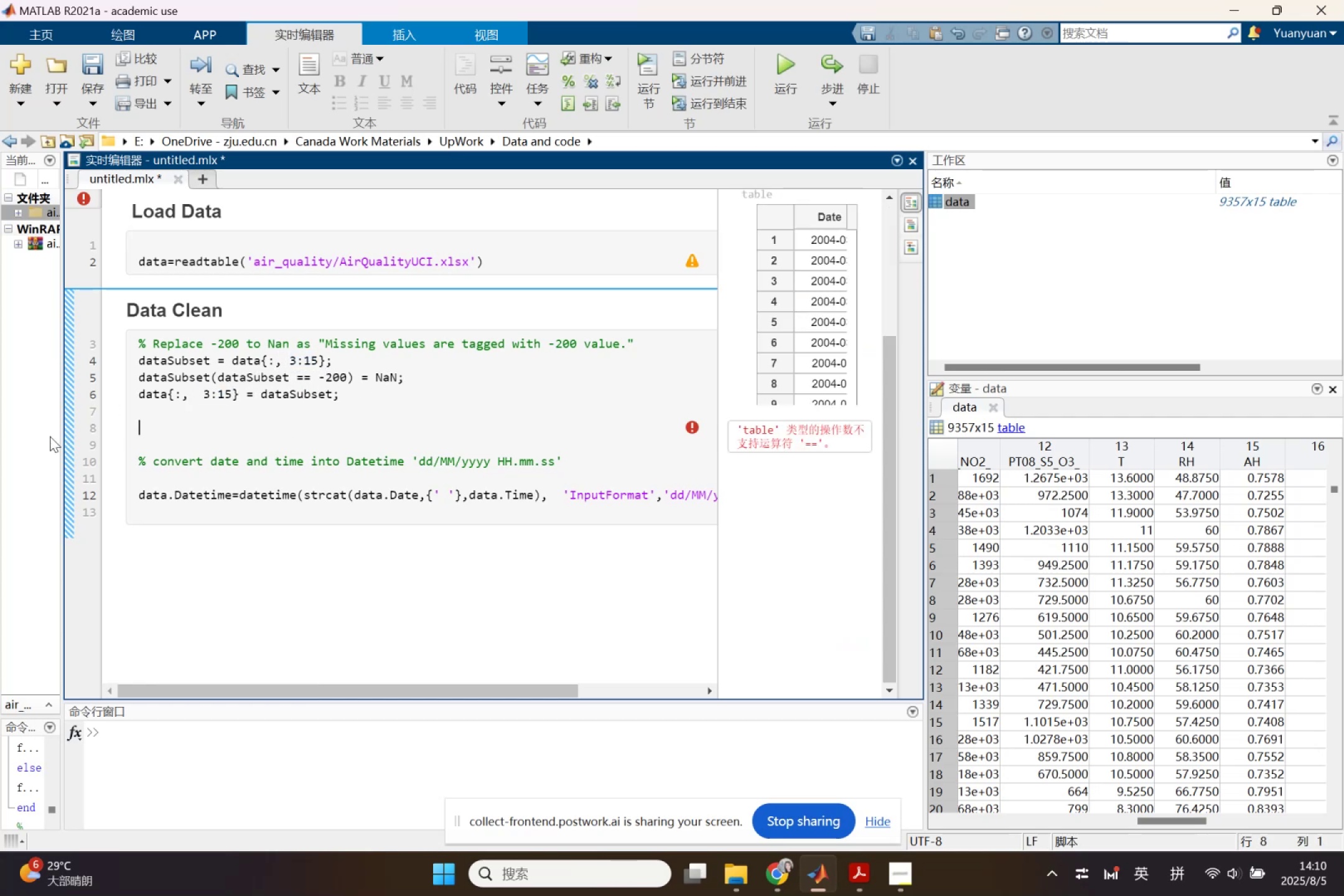 
key(Backspace)
 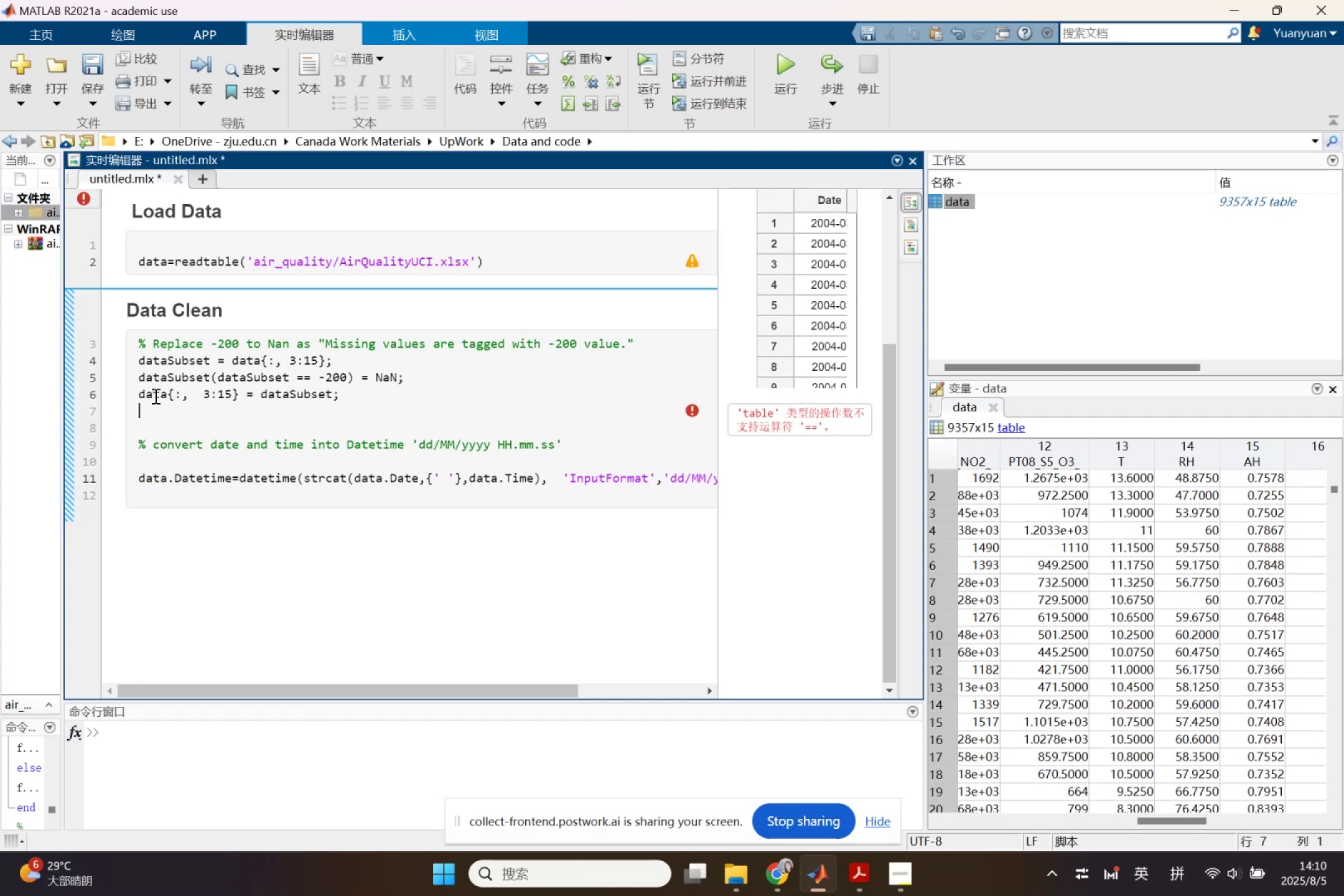 
left_click([164, 391])
 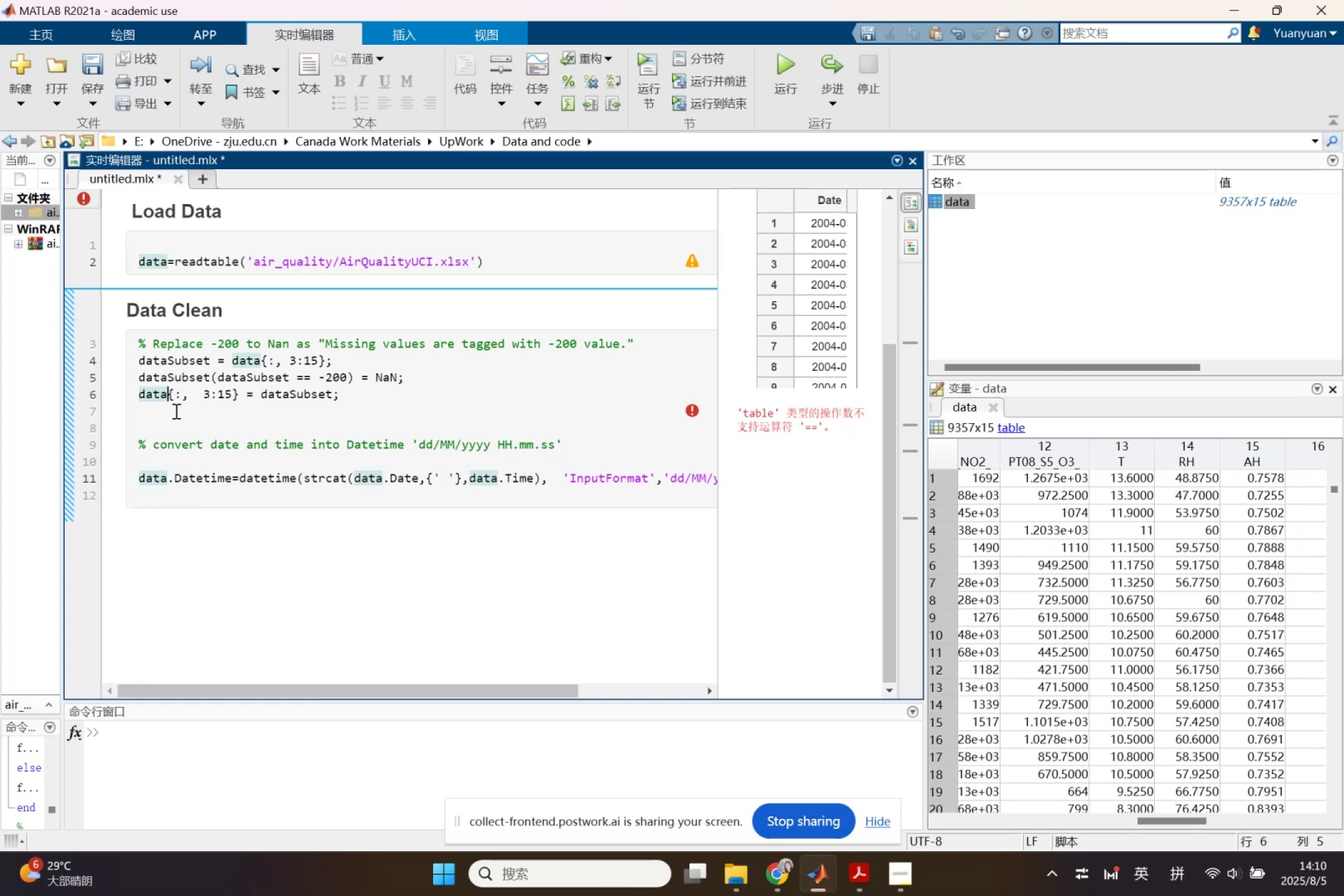 
wait(11.14)
 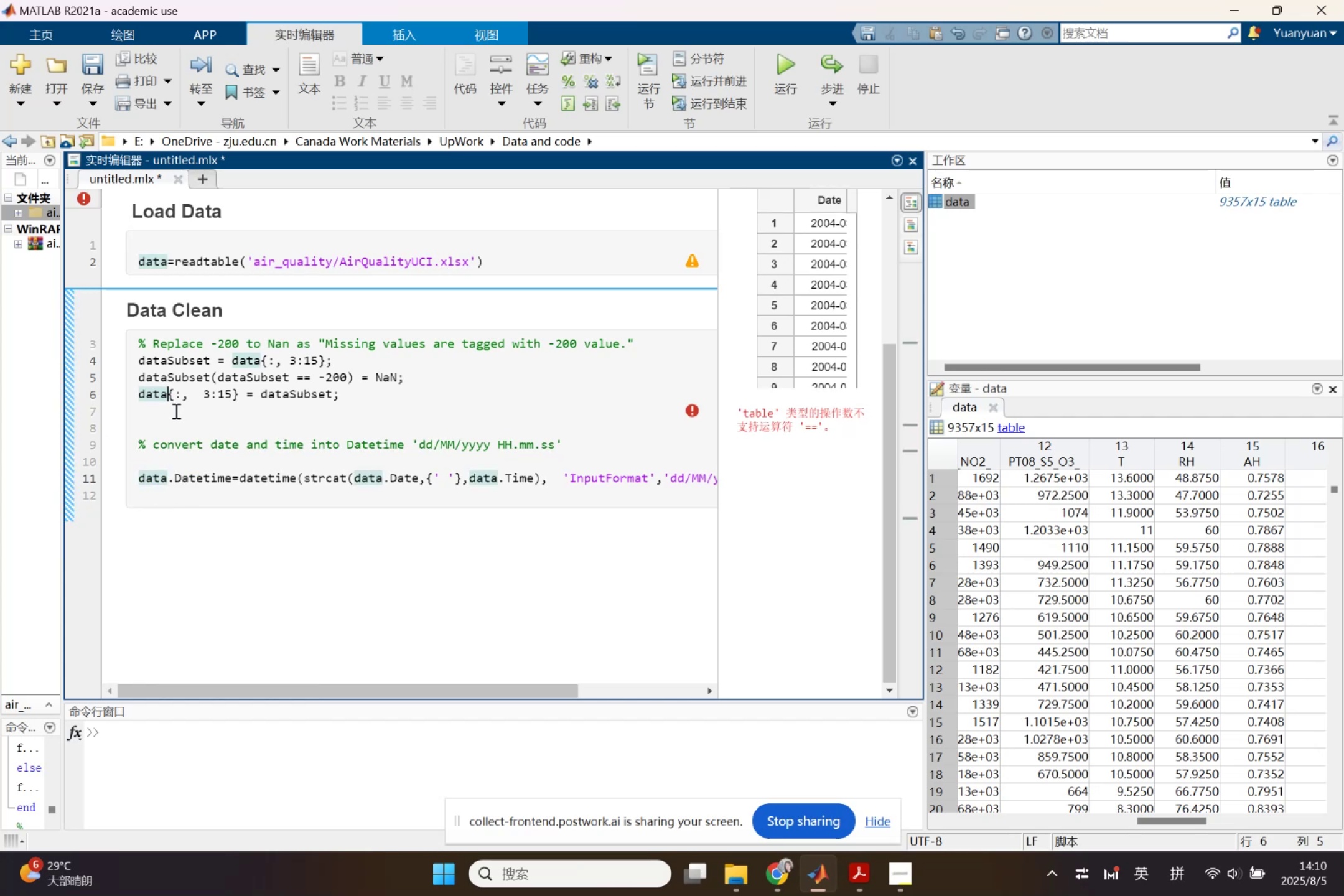 
left_click([175, 421])
 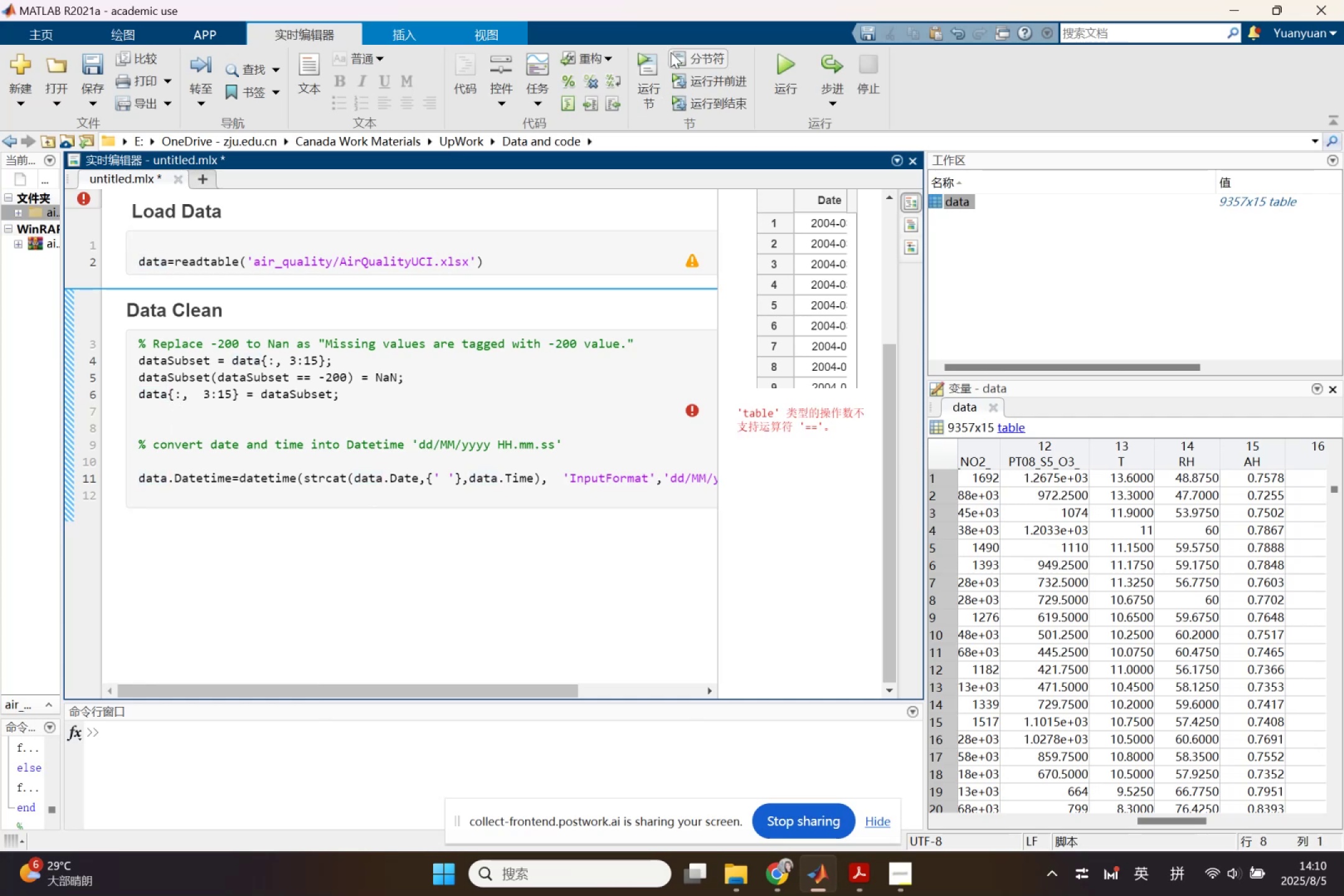 
left_click([671, 52])
 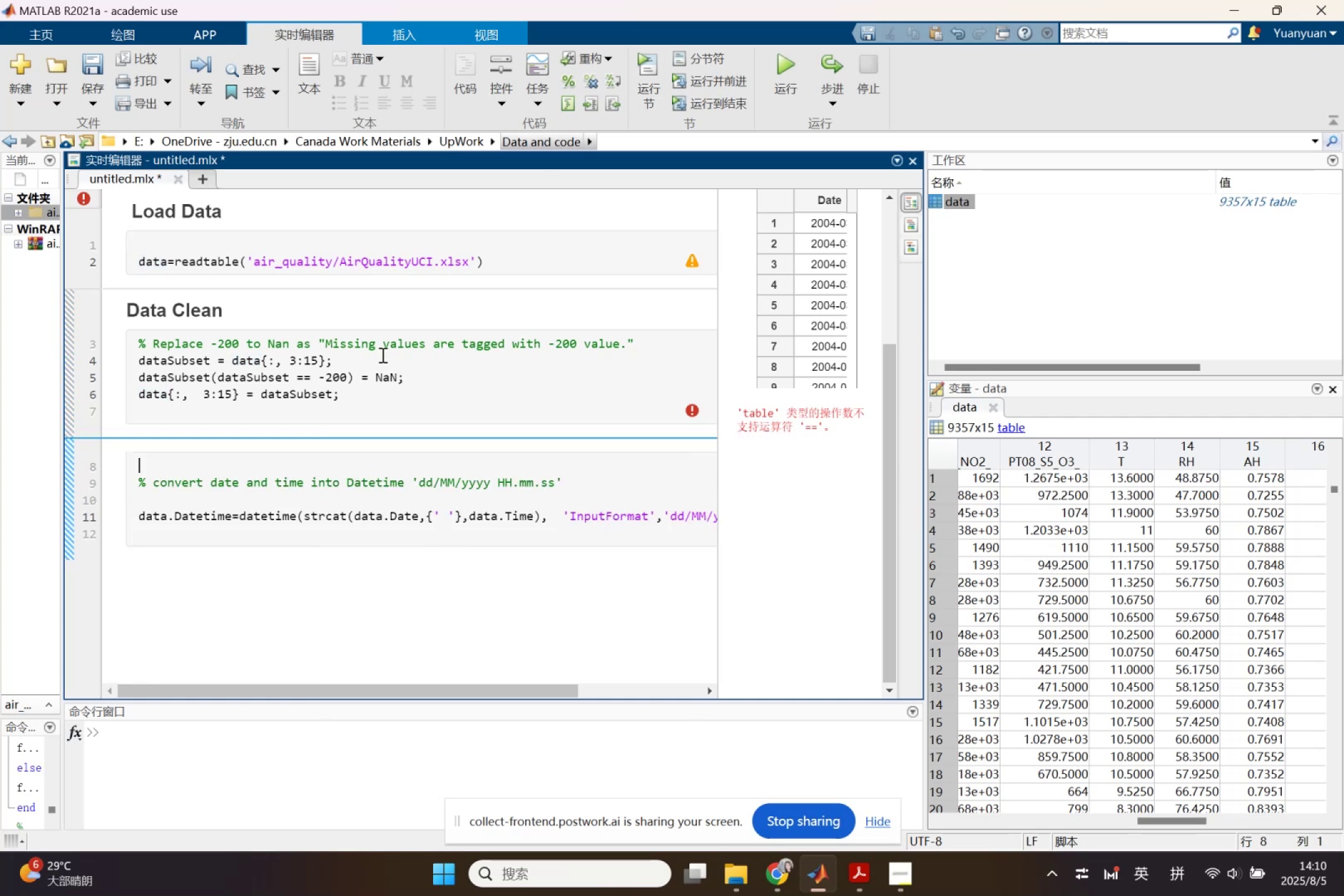 
left_click([381, 350])
 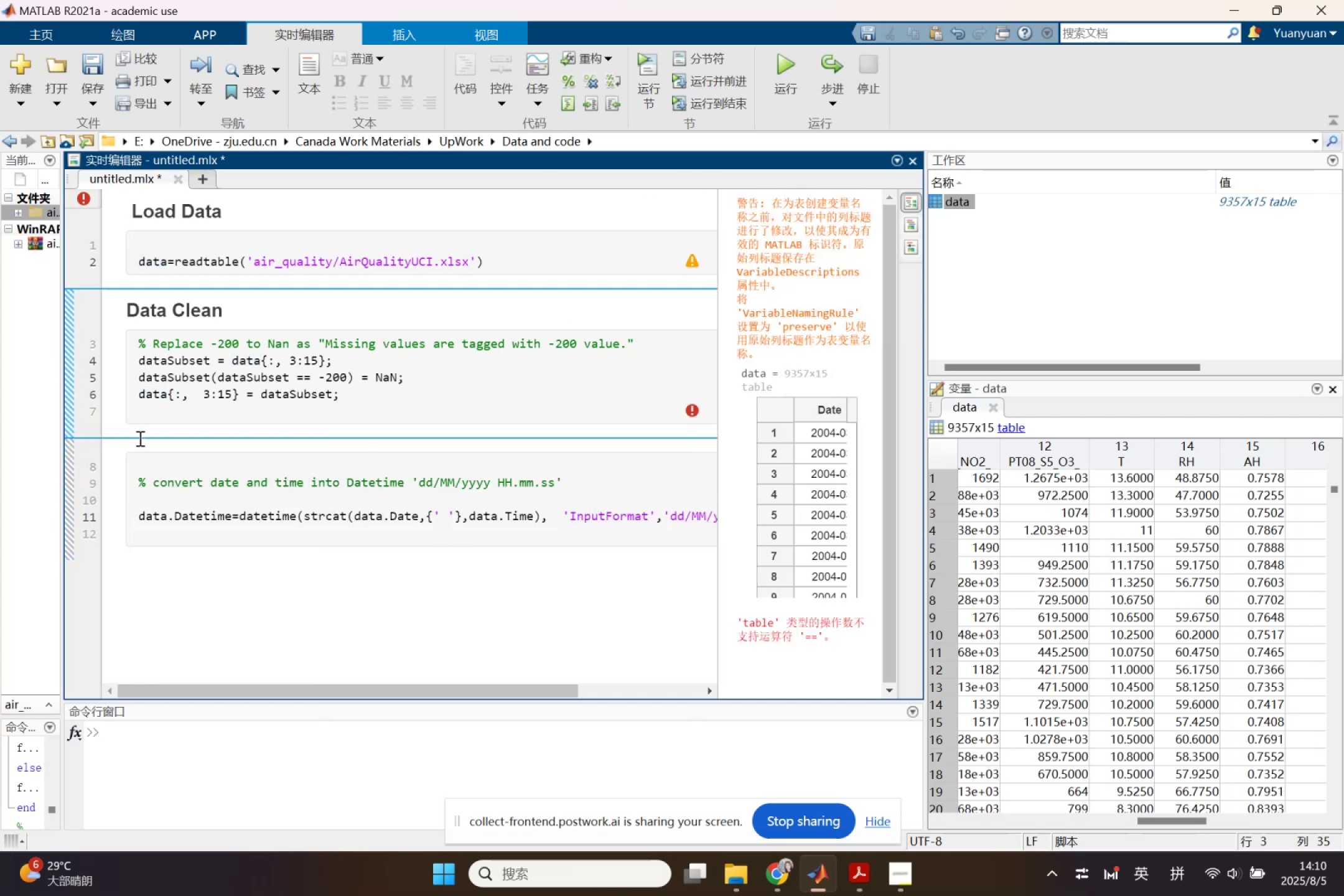 
left_click([142, 474])
 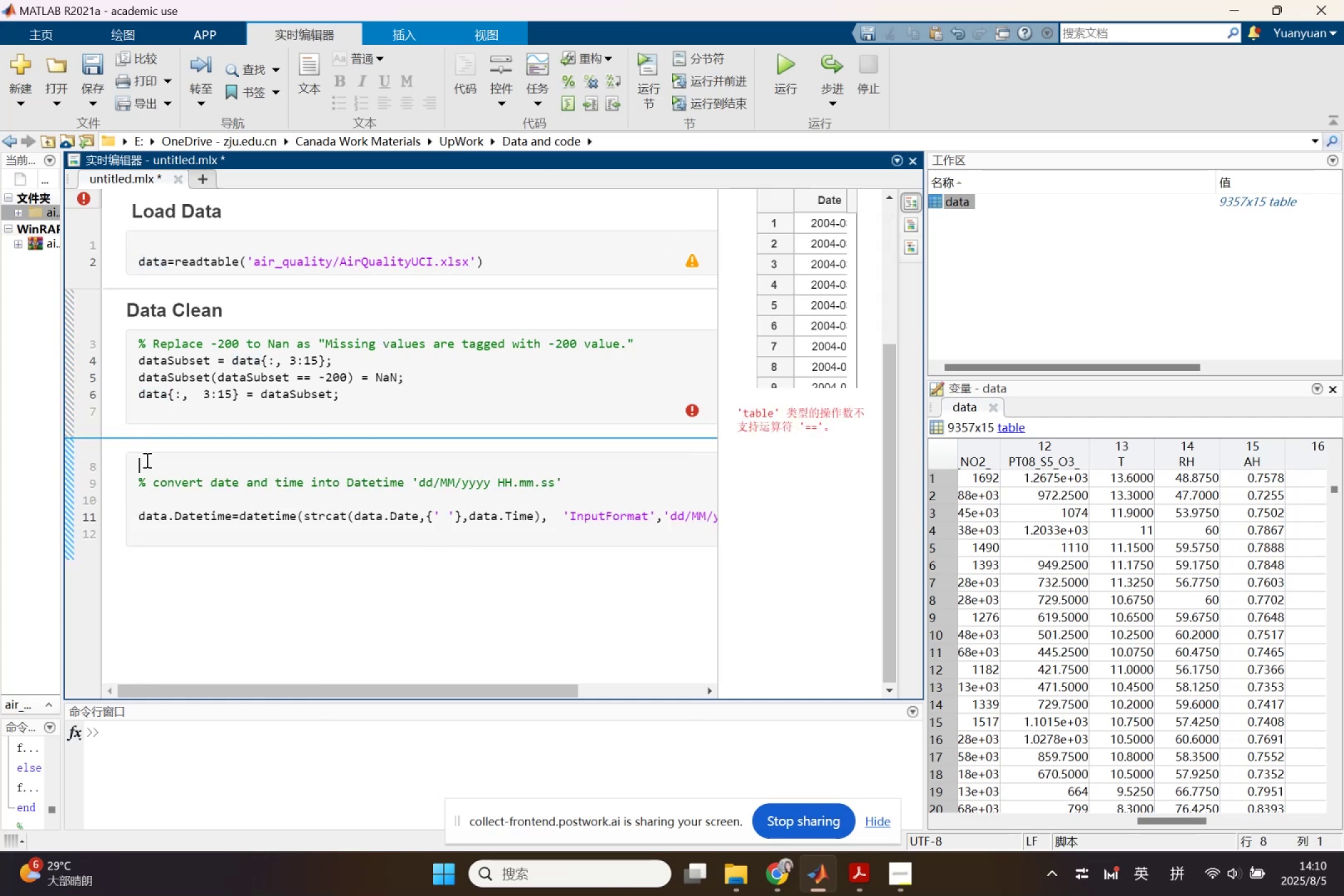 
key(Backspace)
 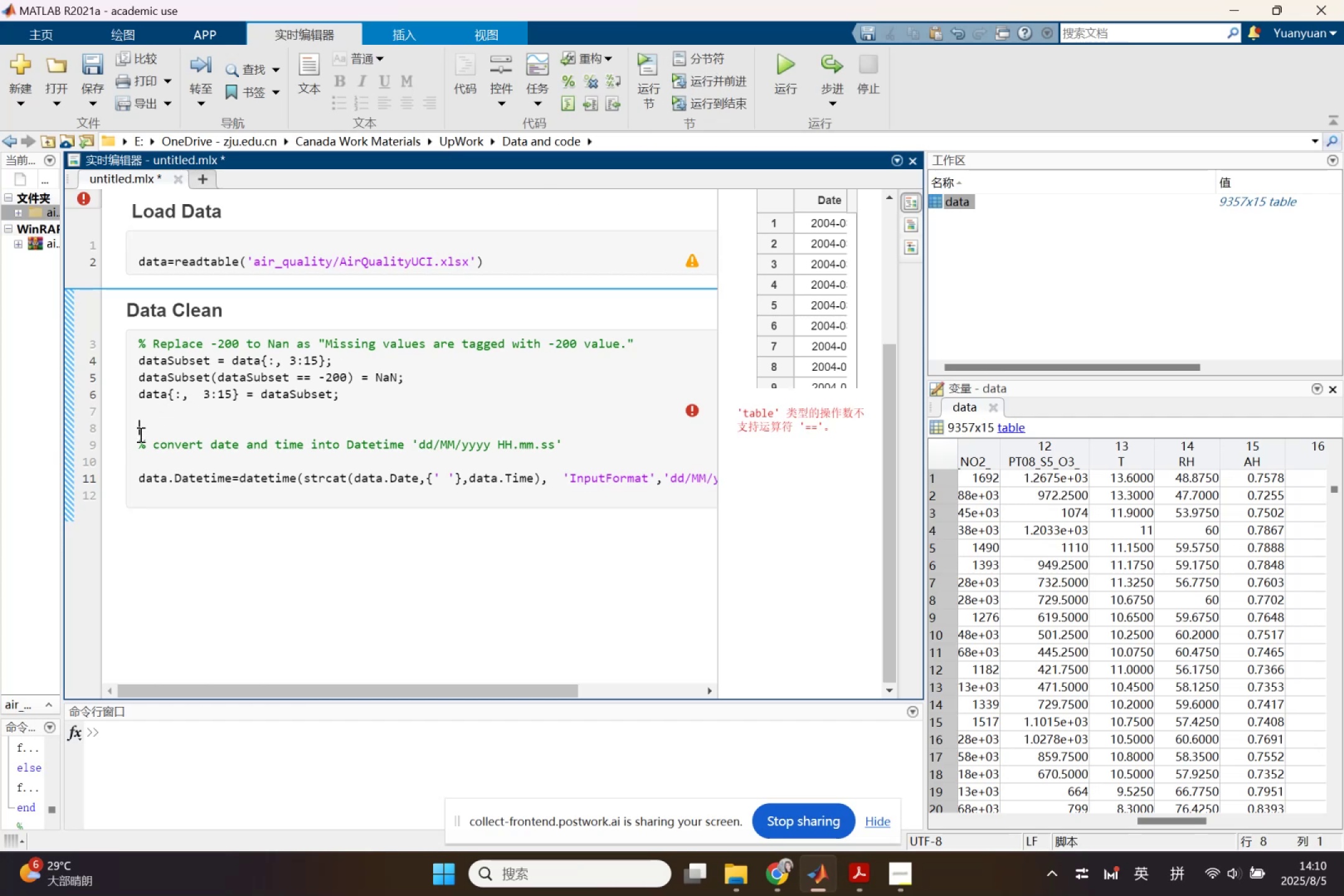 
left_click([684, 63])
 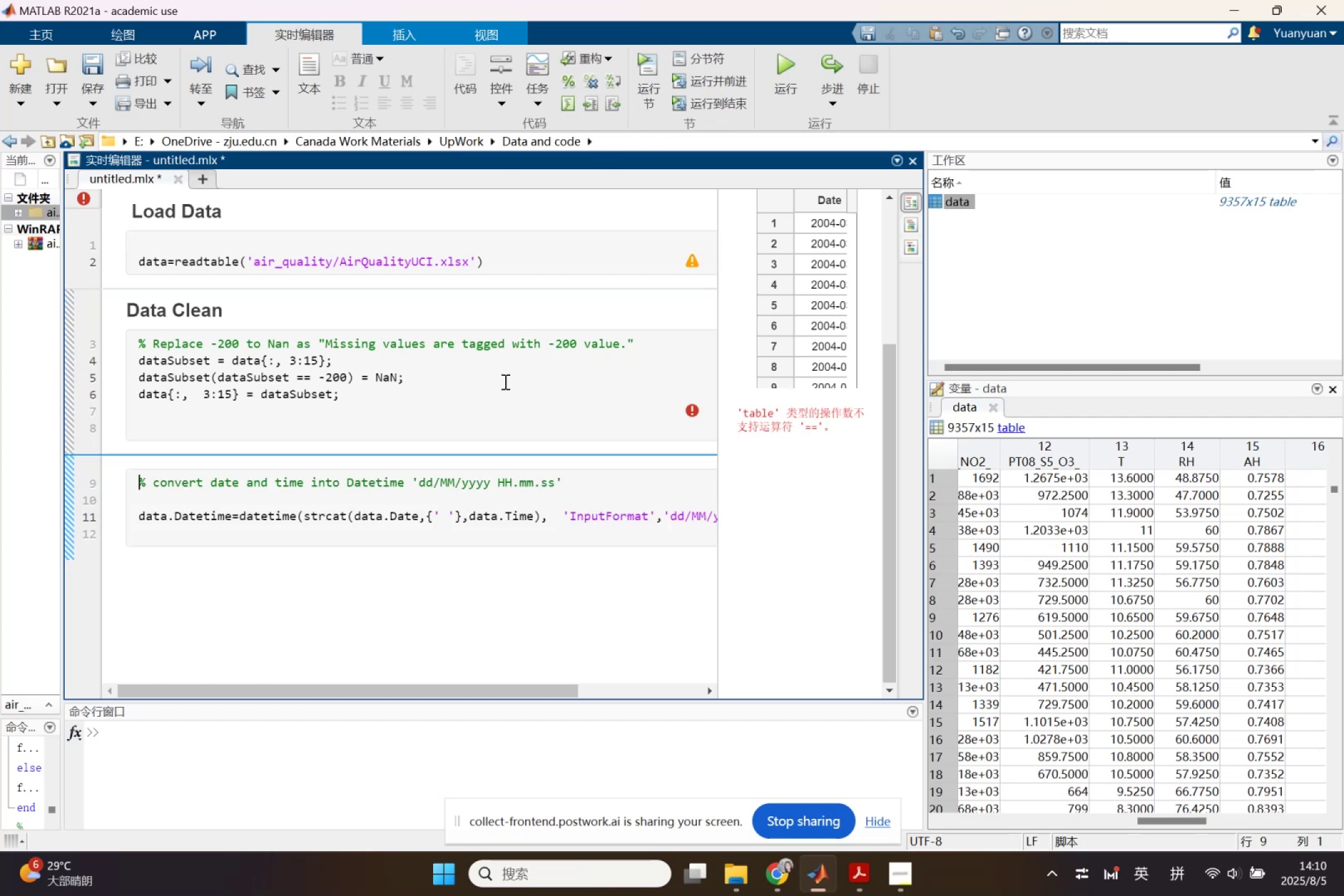 
left_click([502, 399])
 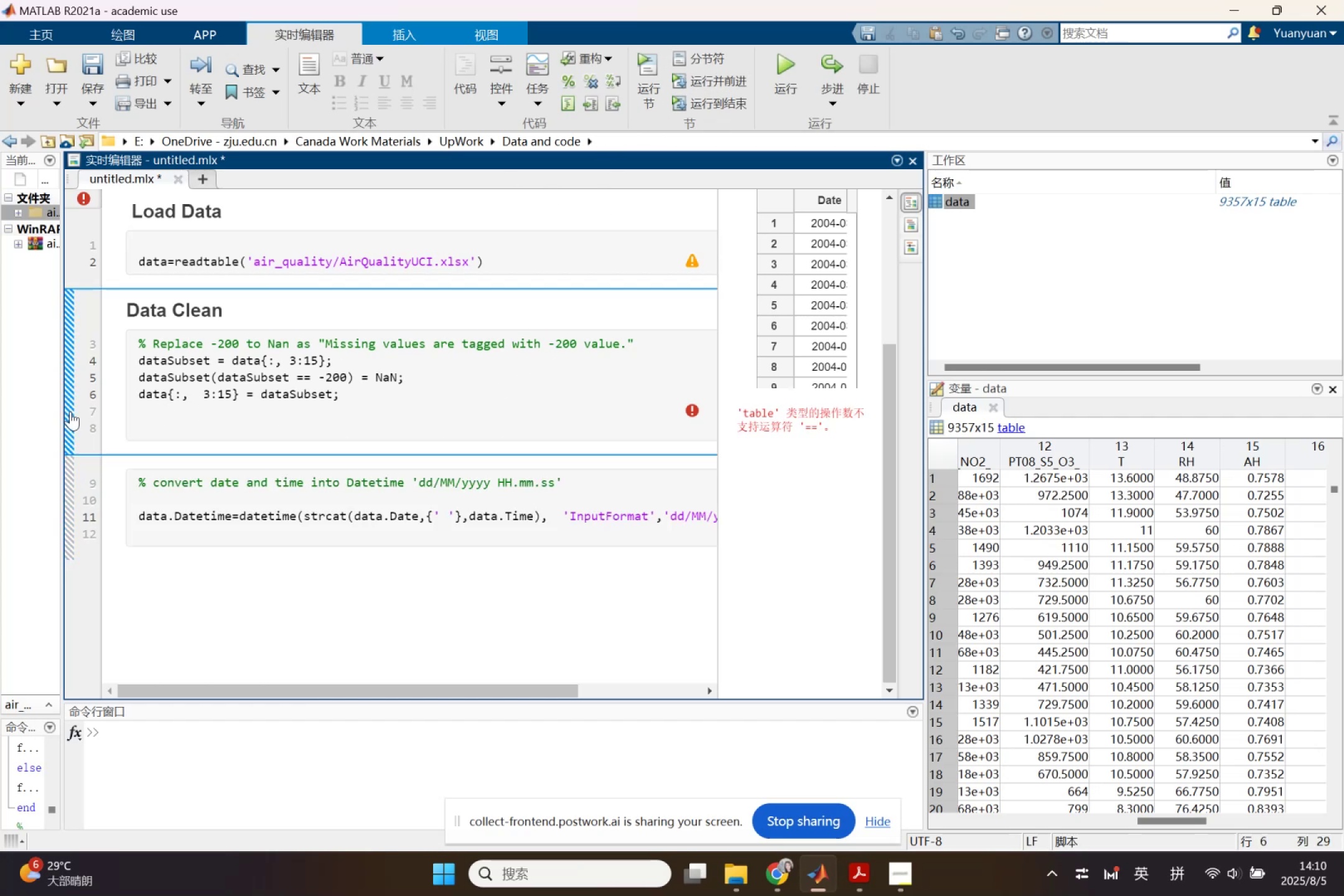 
left_click([70, 411])
 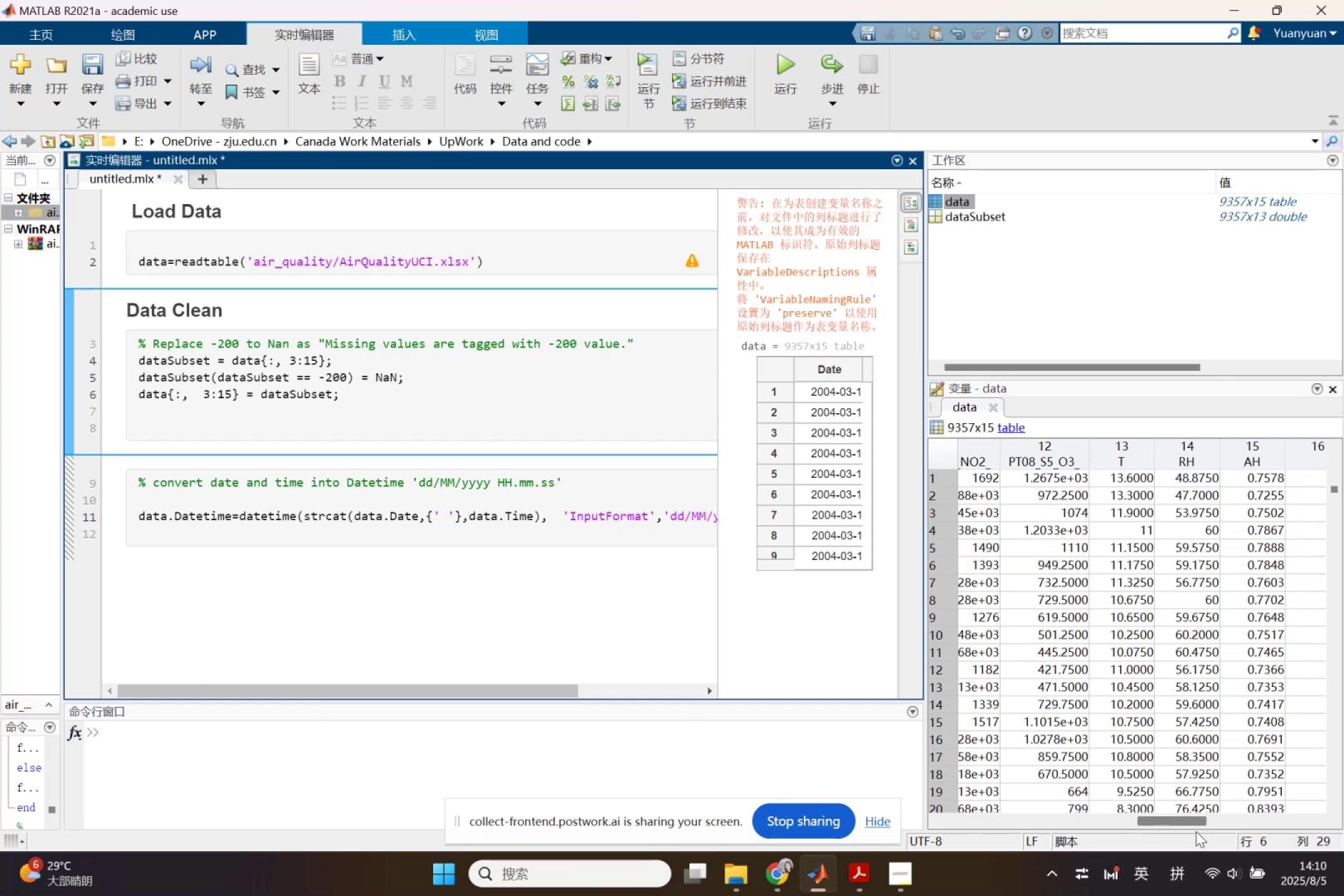 
wait(11.25)
 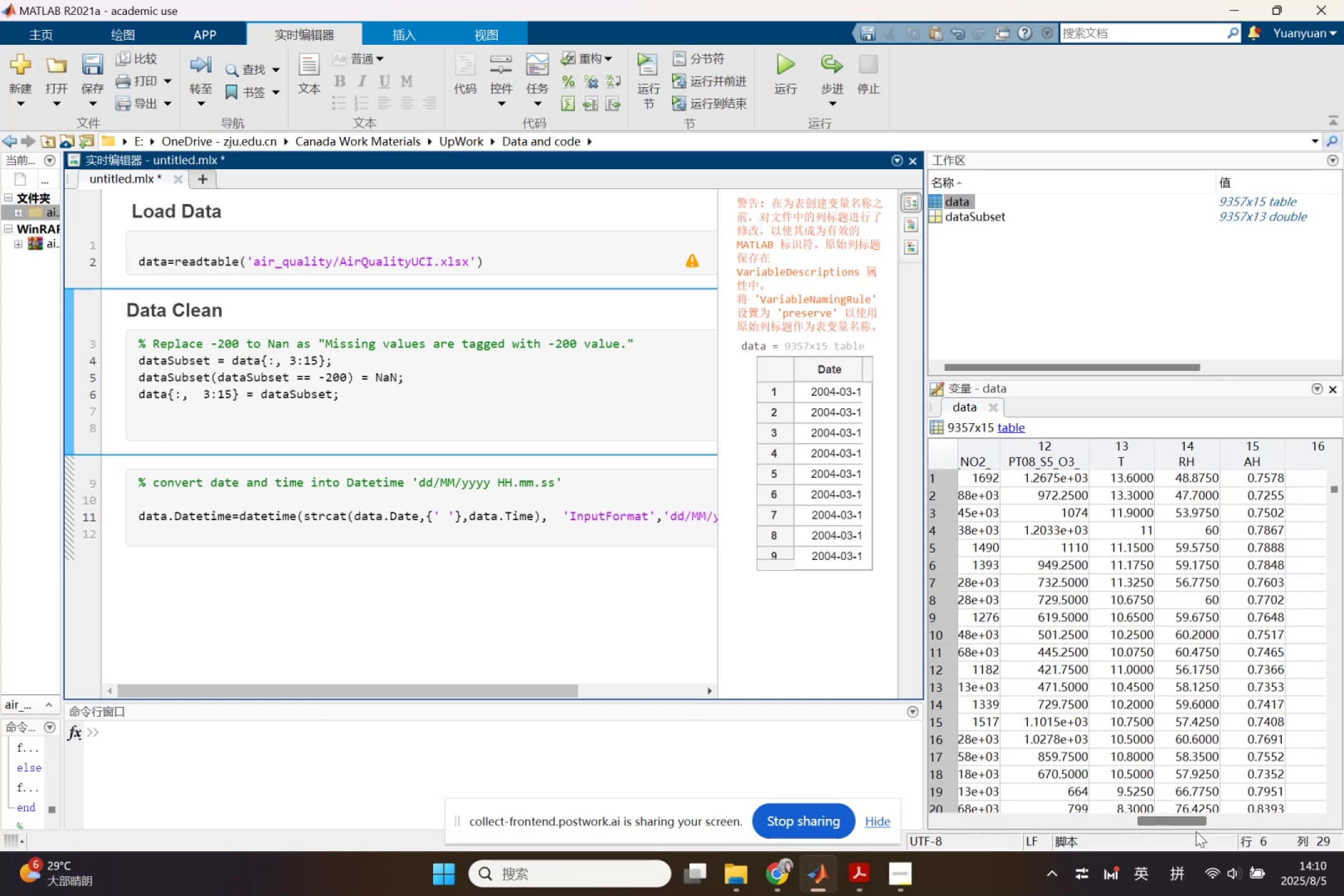 
scroll: coordinate [1126, 695], scroll_direction: down, amount: 21.0
 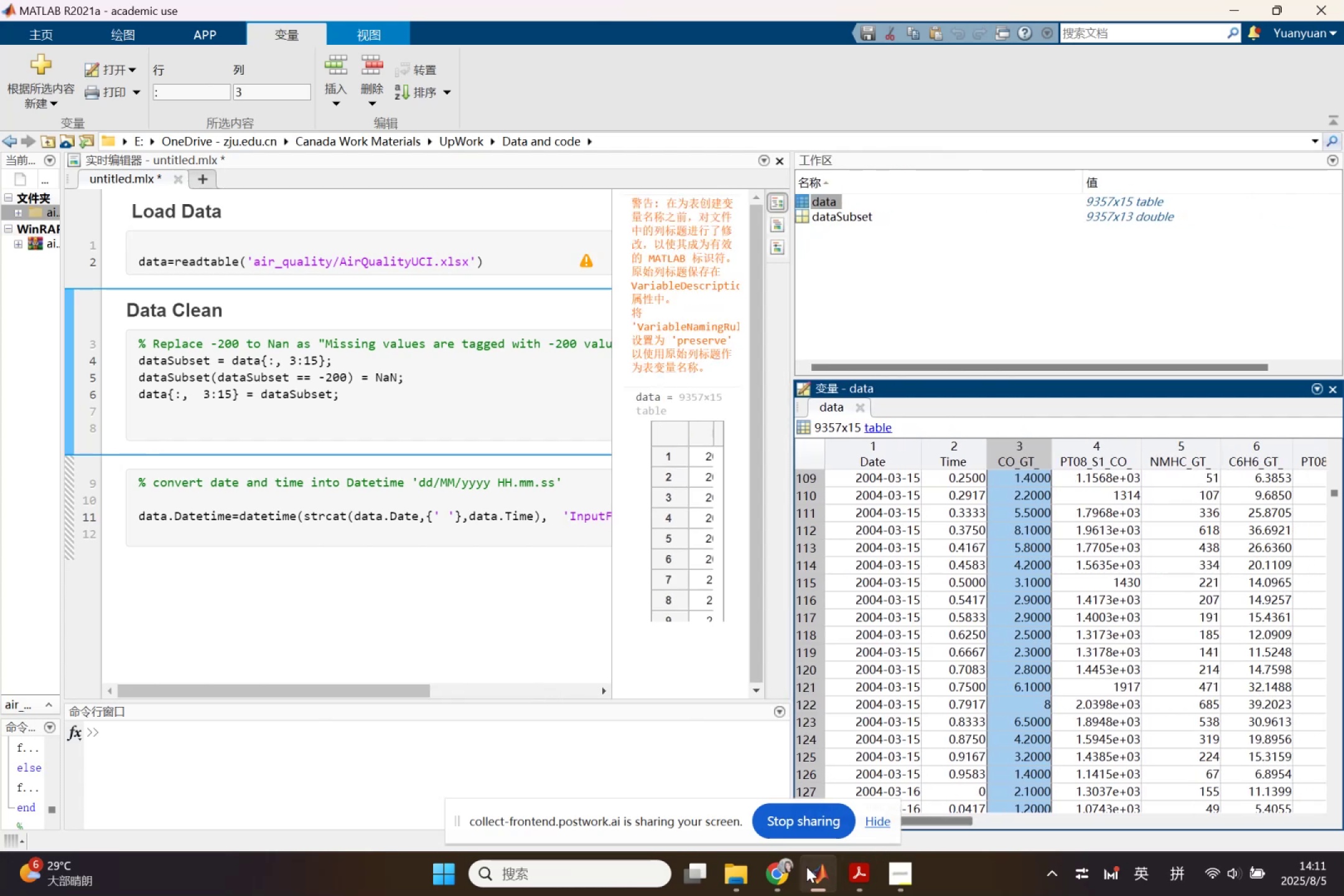 
wait(7.01)
 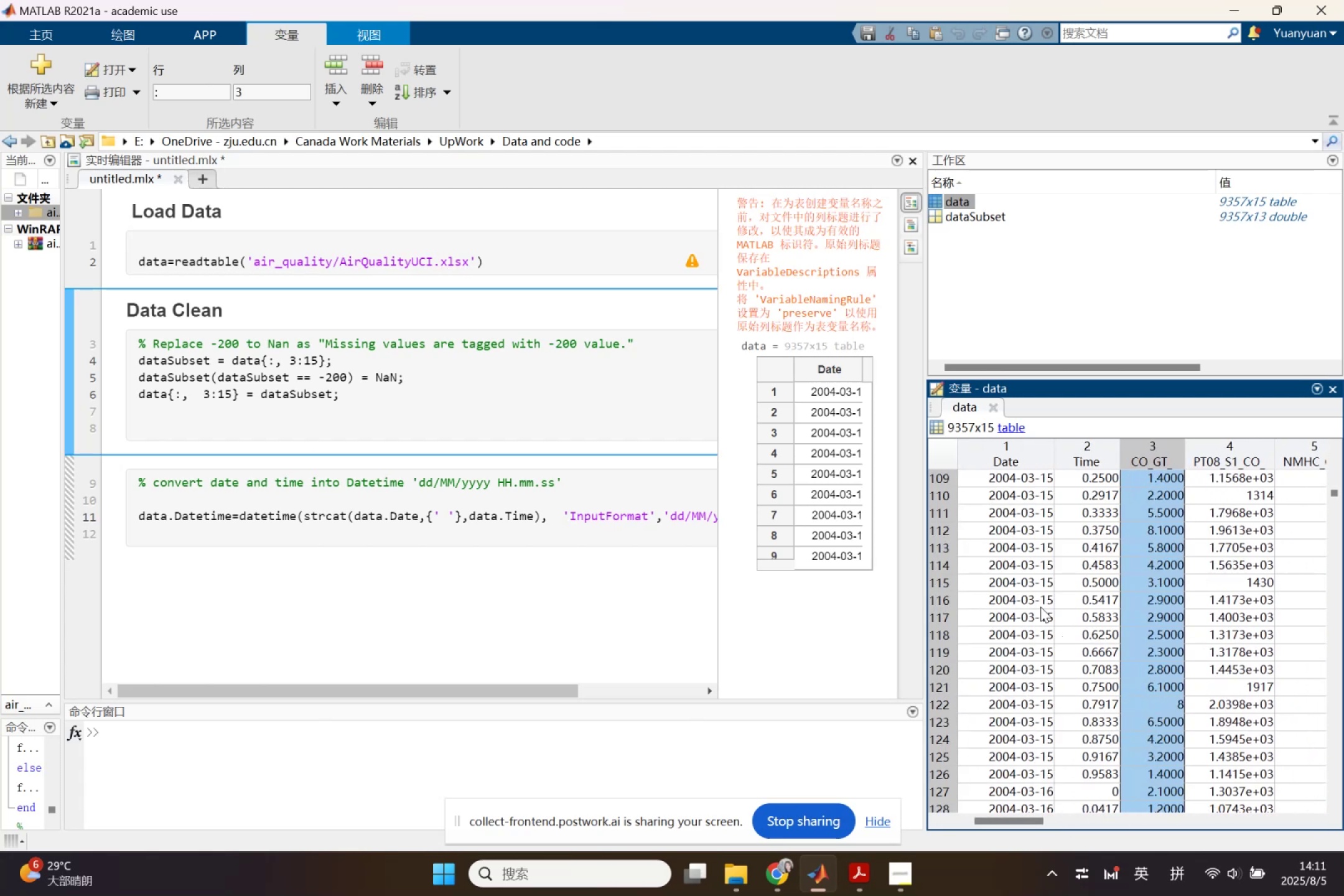 
left_click([721, 778])
 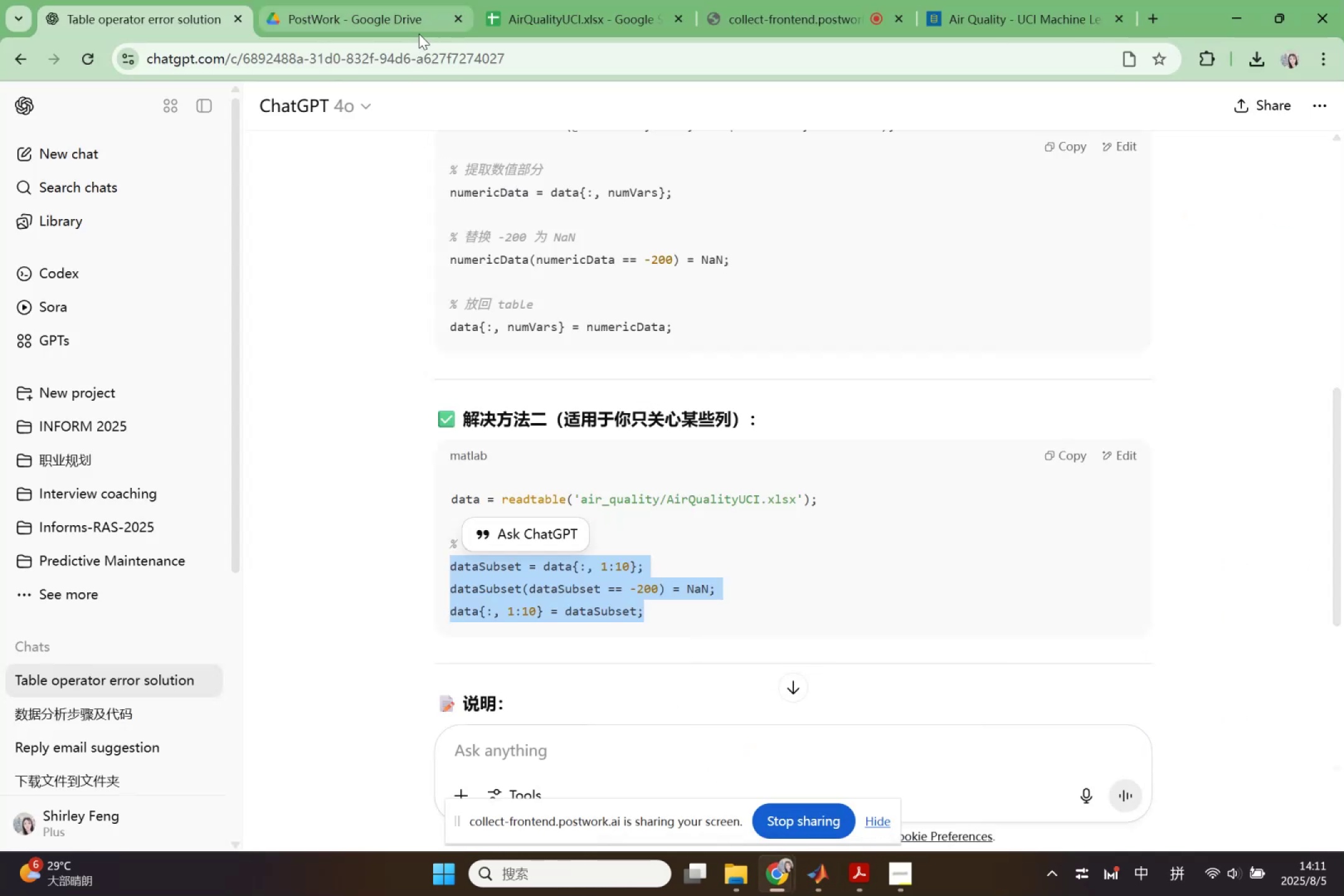 
left_click([549, 29])
 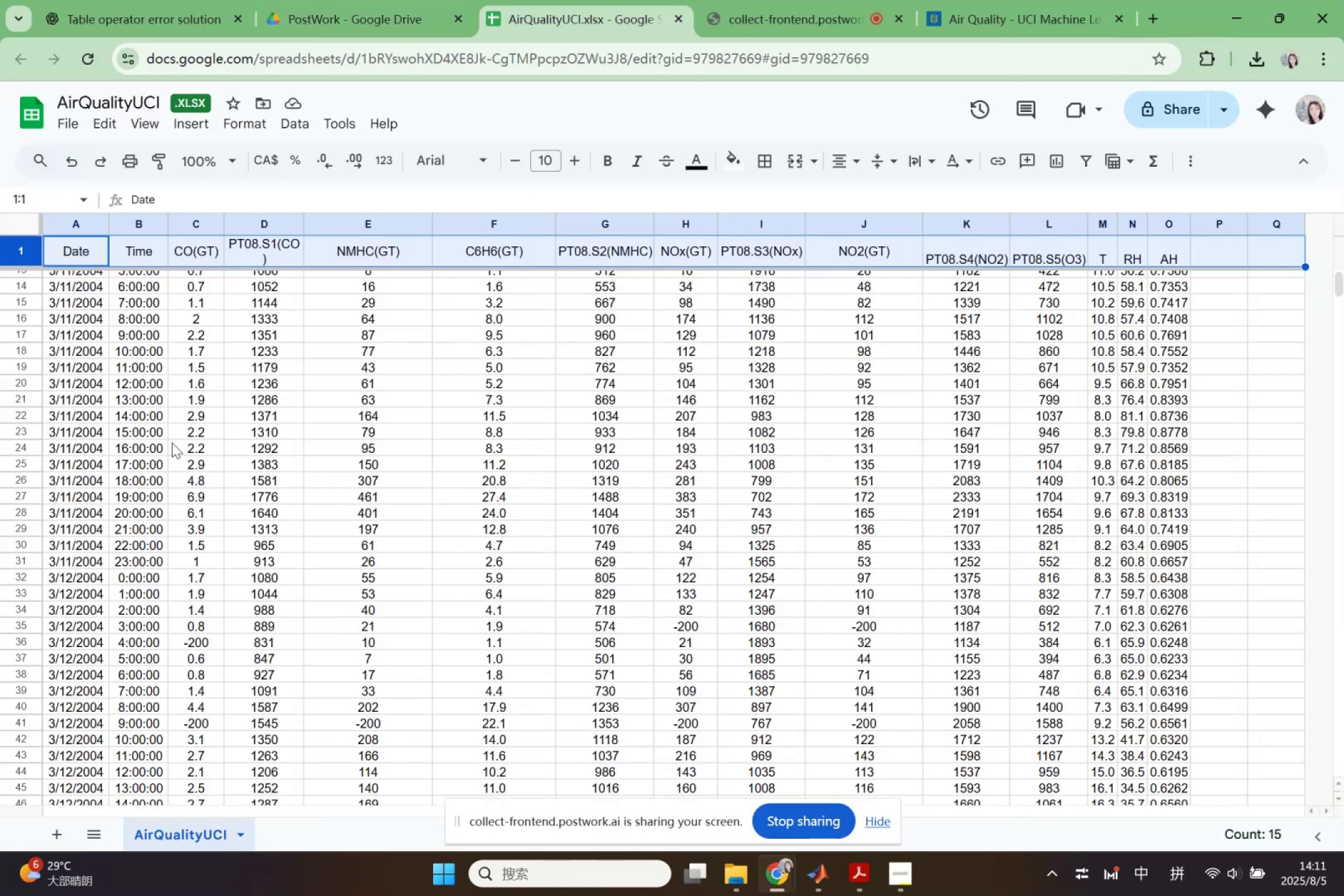 
scroll: coordinate [168, 411], scroll_direction: up, amount: 6.0
 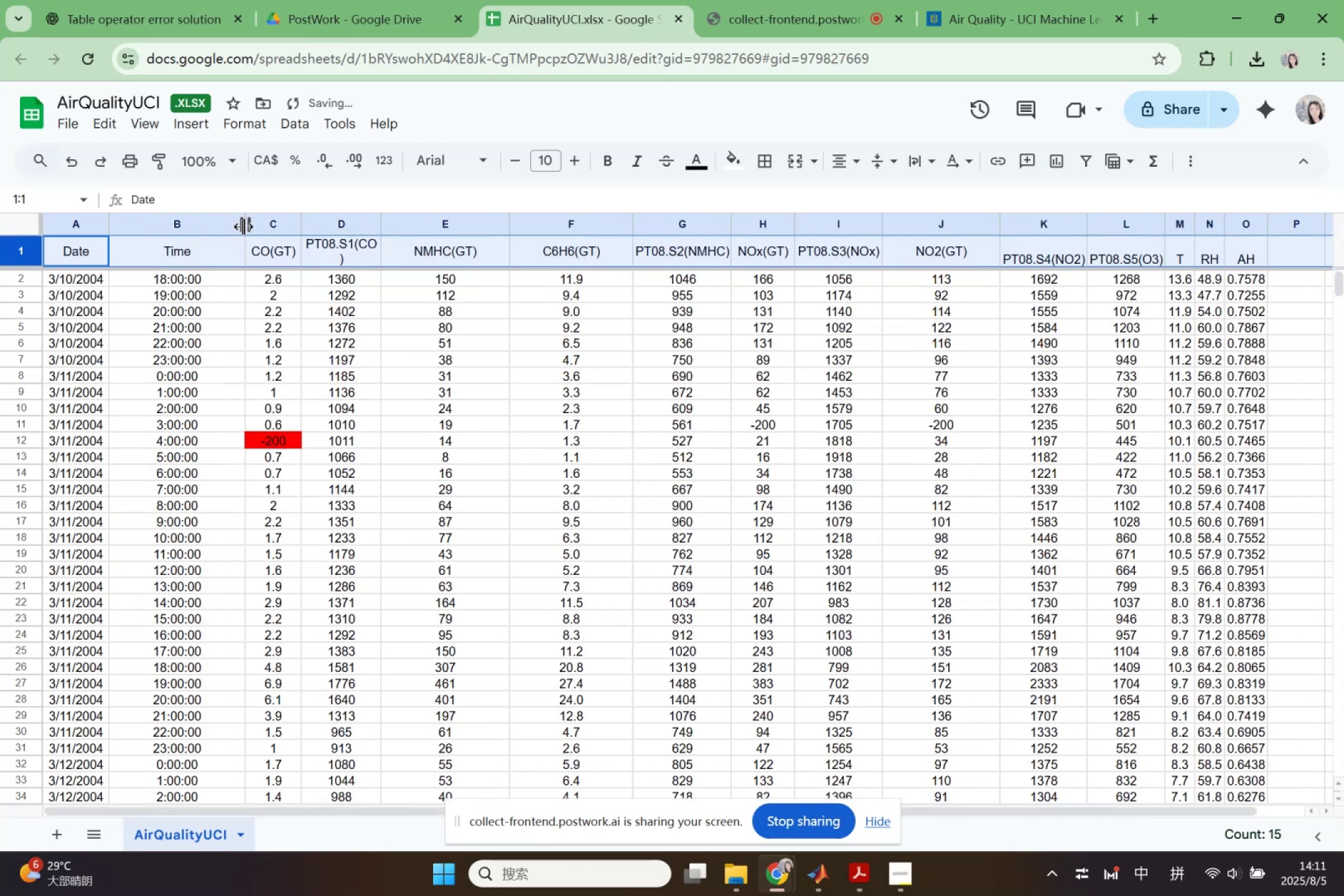 
left_click([207, 362])
 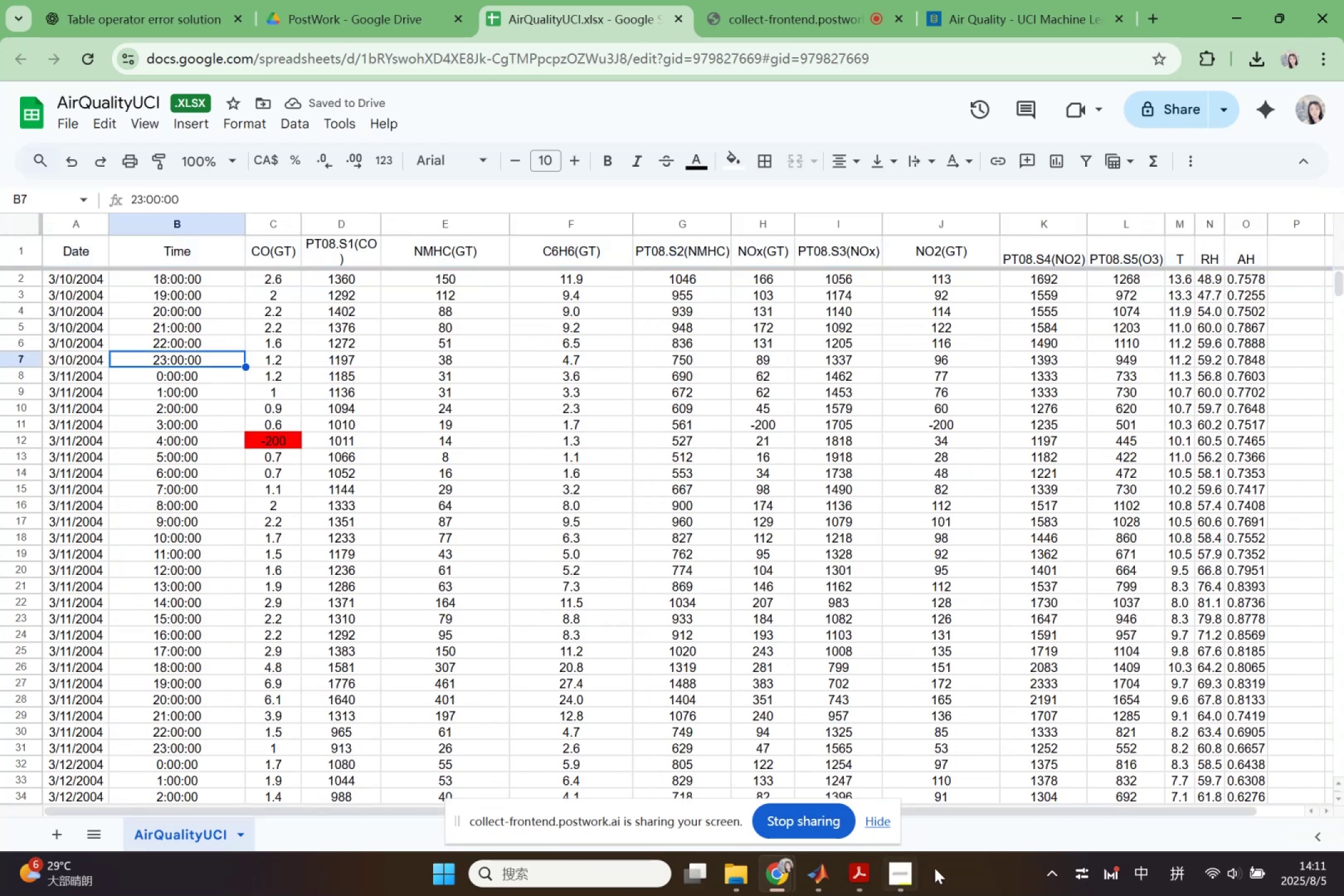 
left_click([899, 875])
 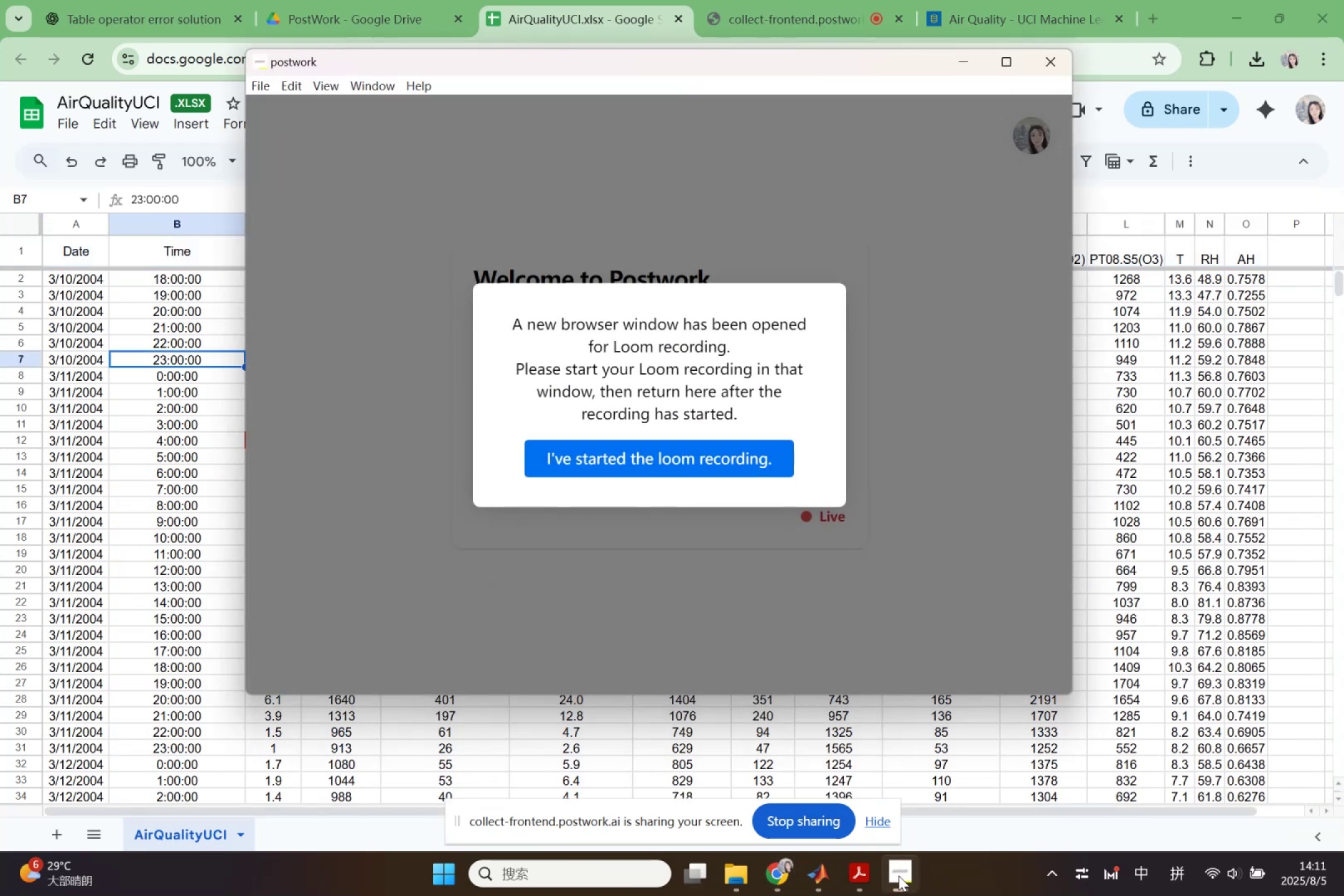 
left_click([898, 875])
 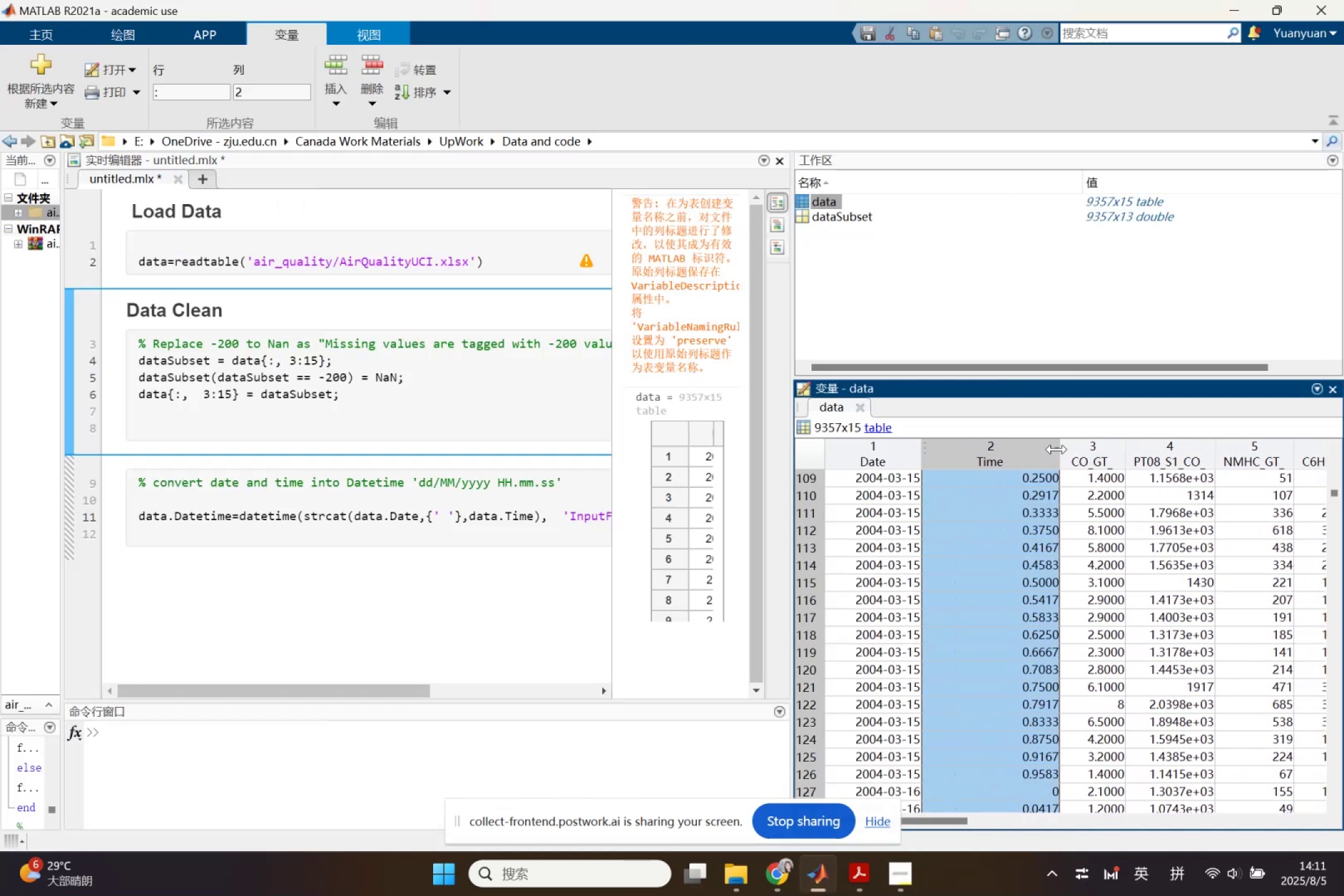 
wait(5.73)
 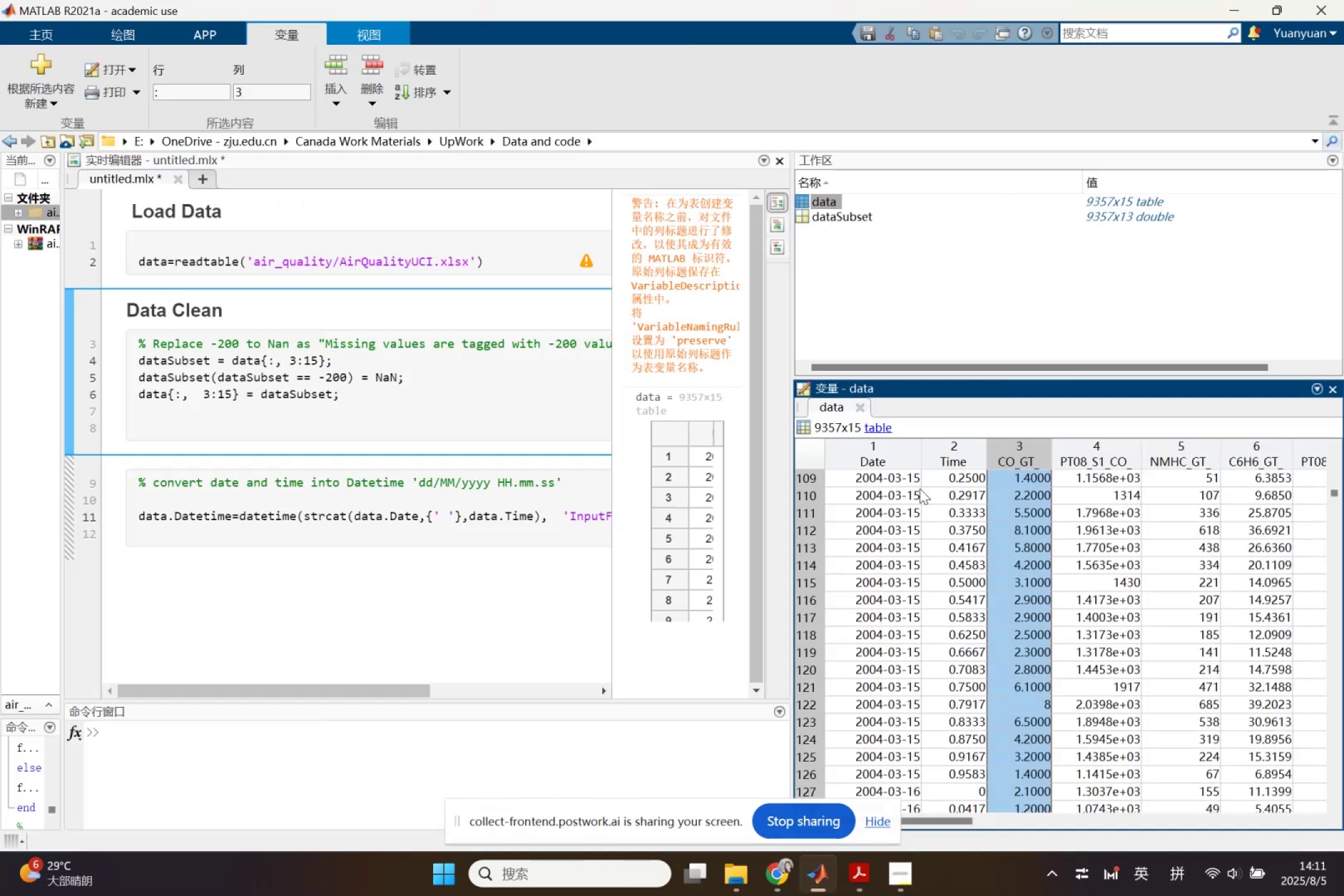 
left_click([344, 532])
 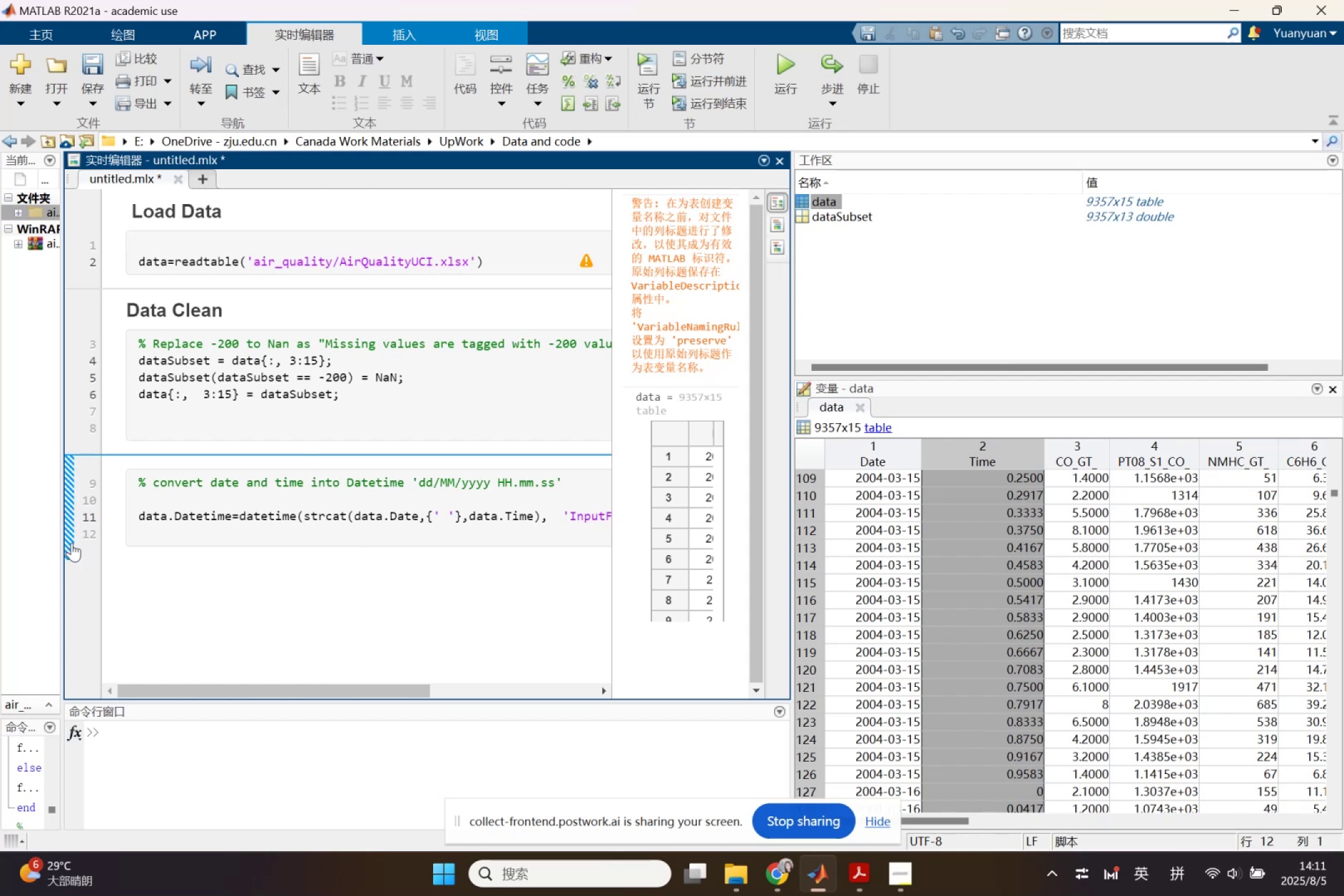 
left_click([71, 542])
 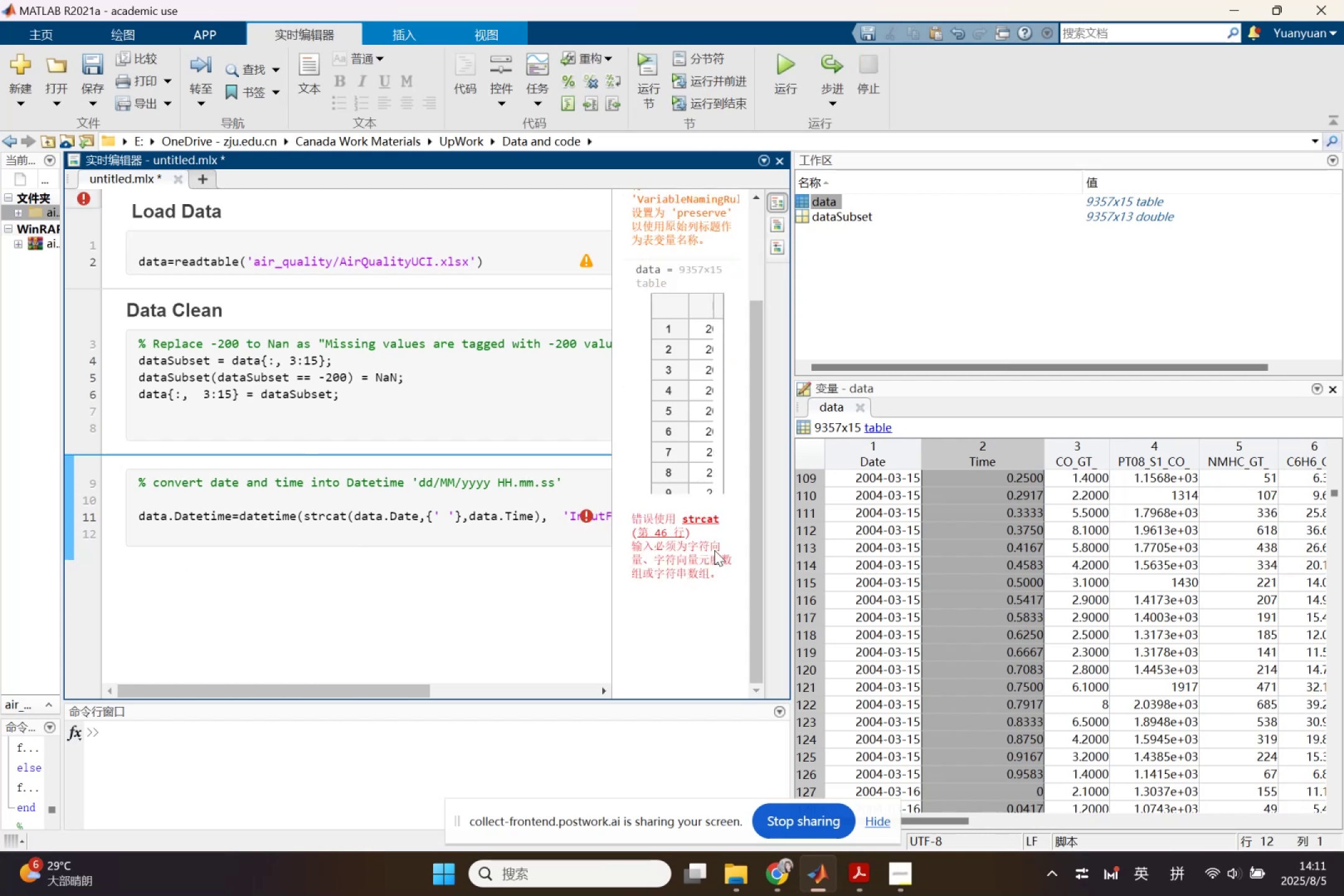 
wait(5.87)
 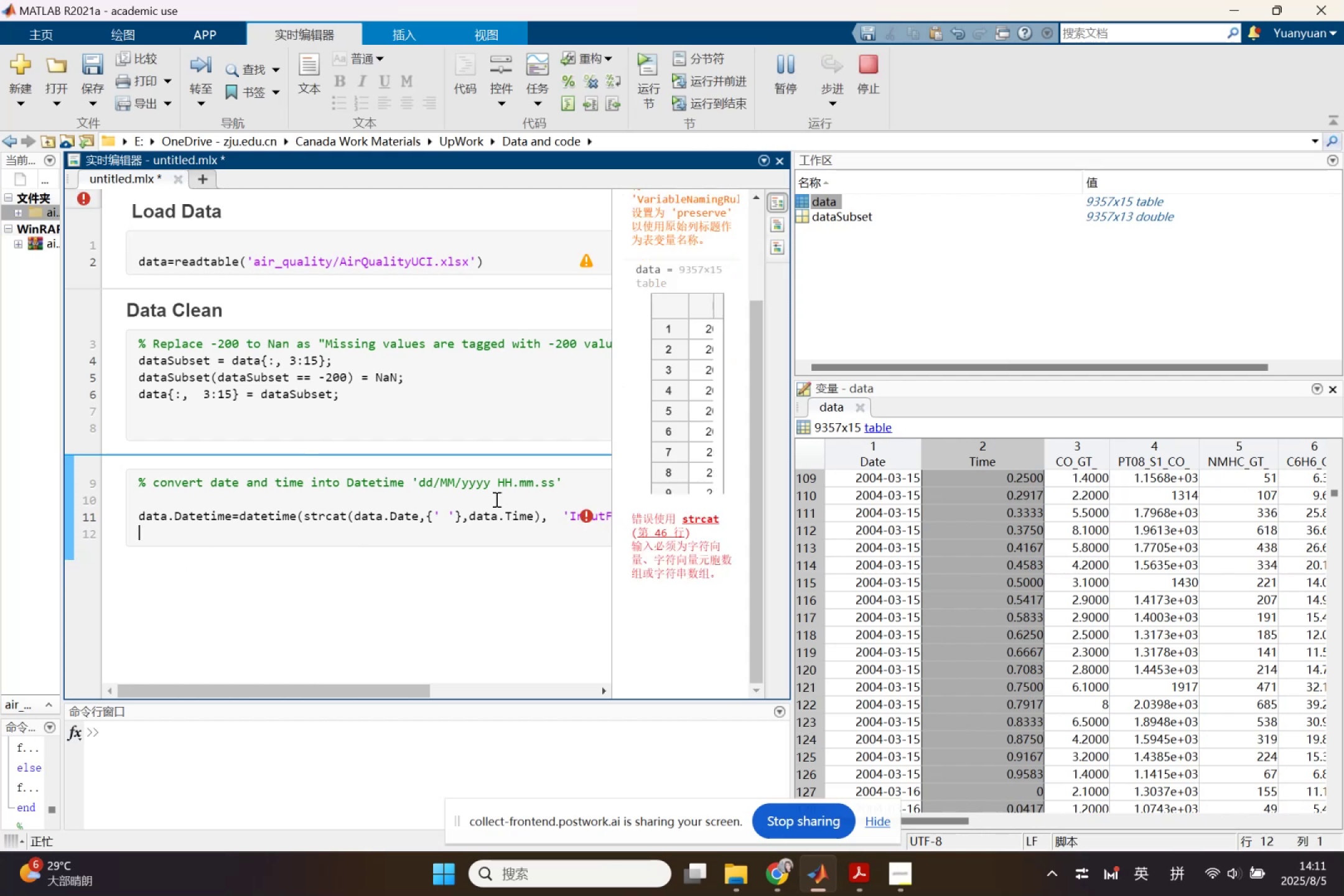 
scroll: coordinate [1010, 635], scroll_direction: up, amount: 18.0
 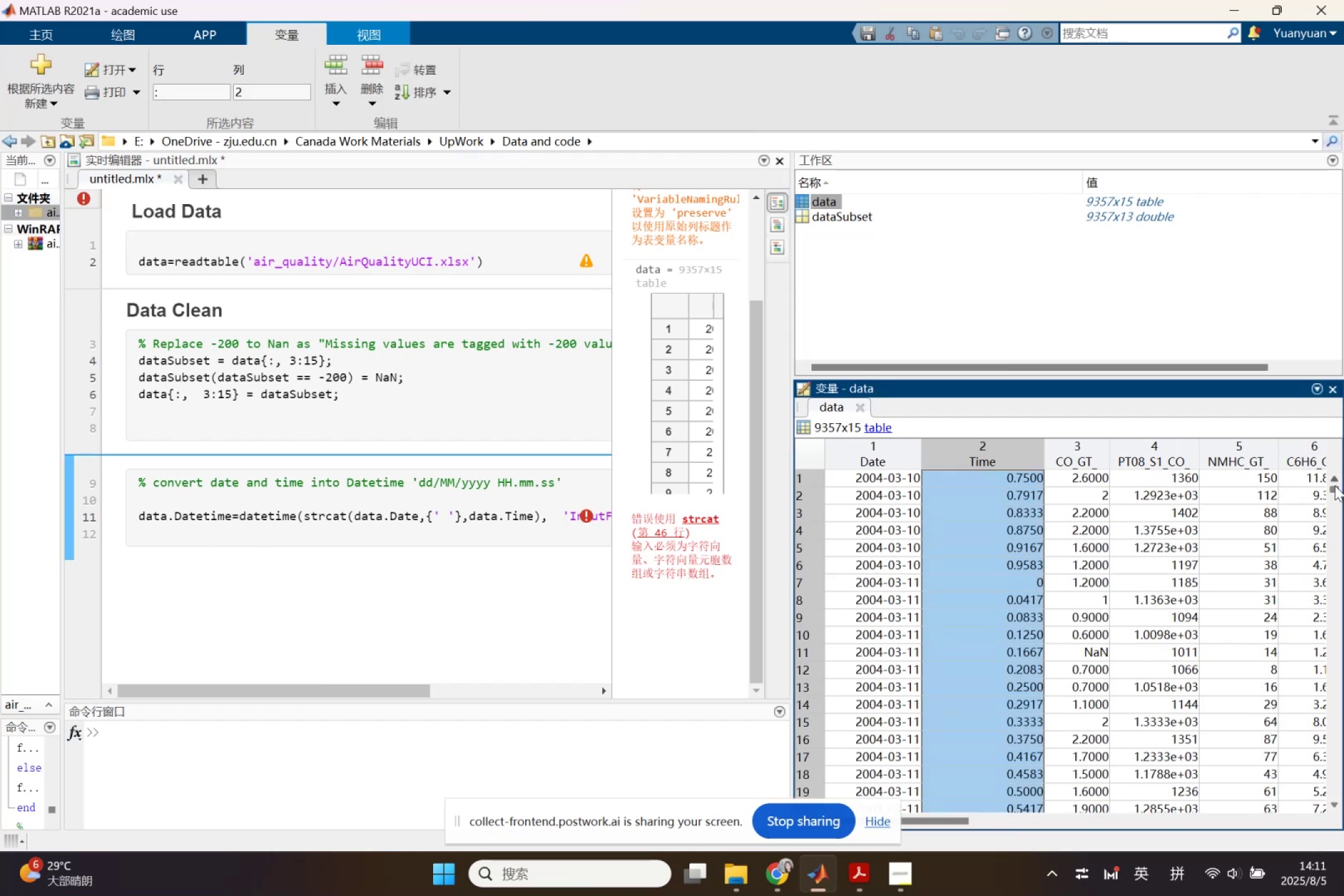 
left_click([980, 484])
 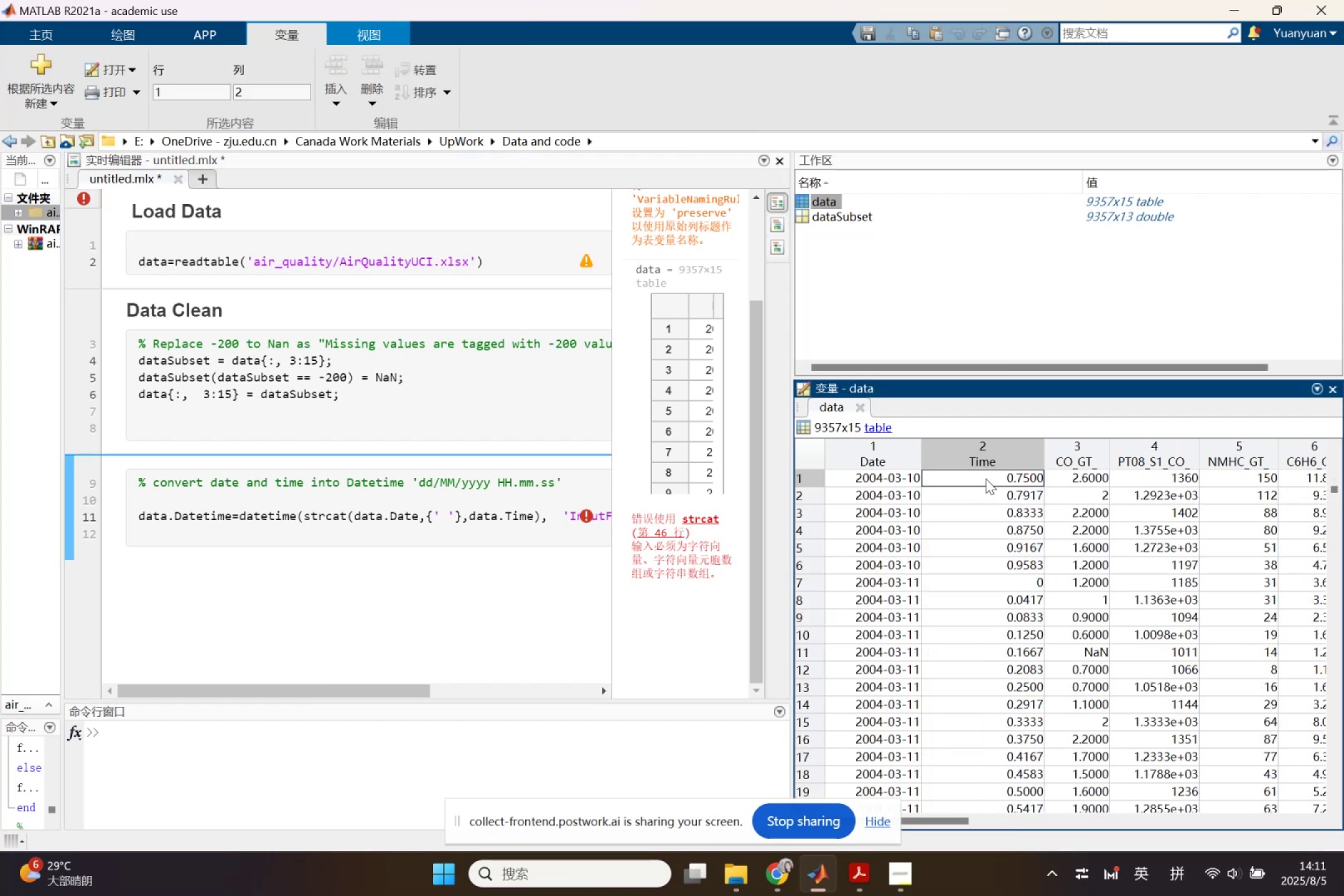 
key(Control+C)
 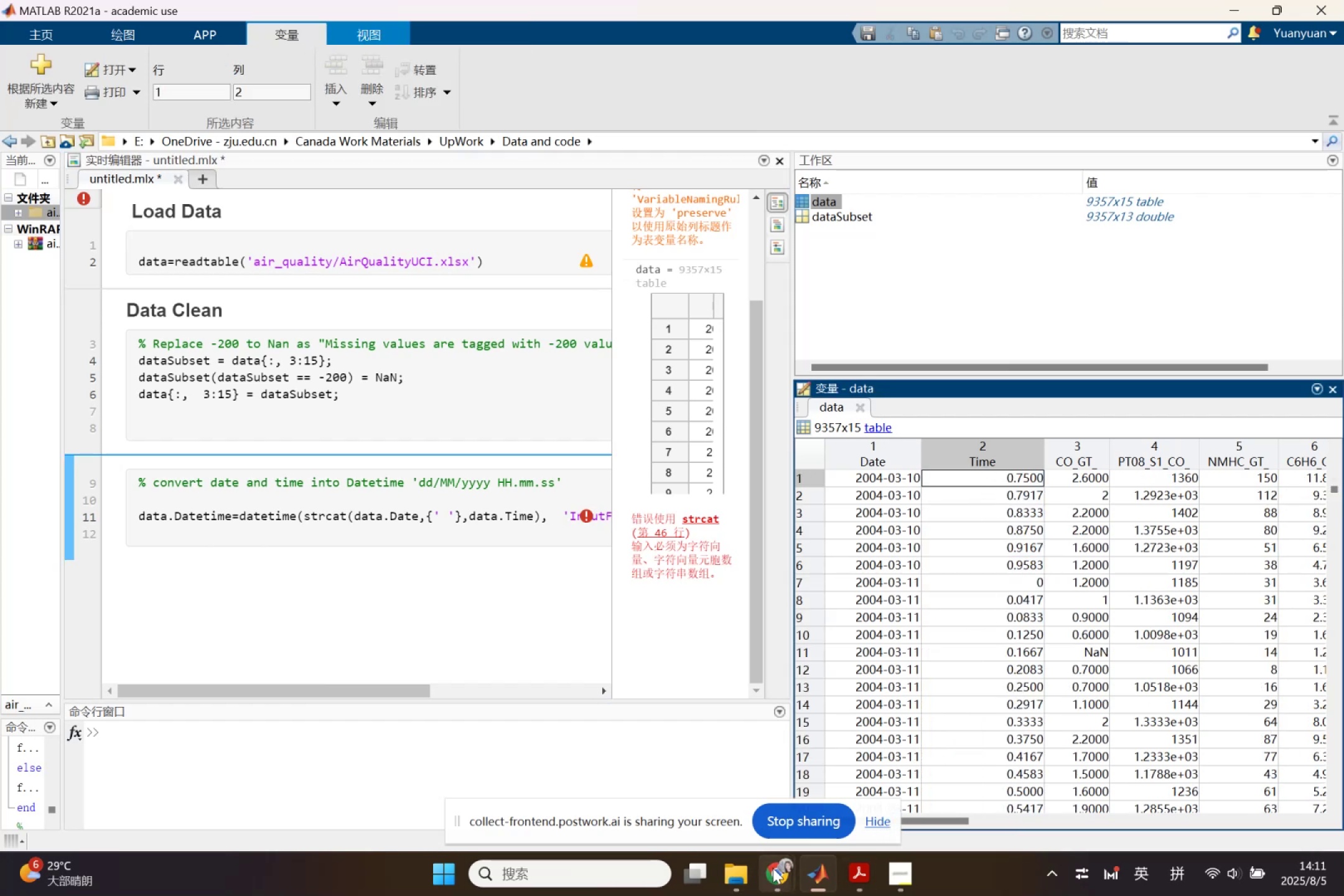 
left_click([683, 747])
 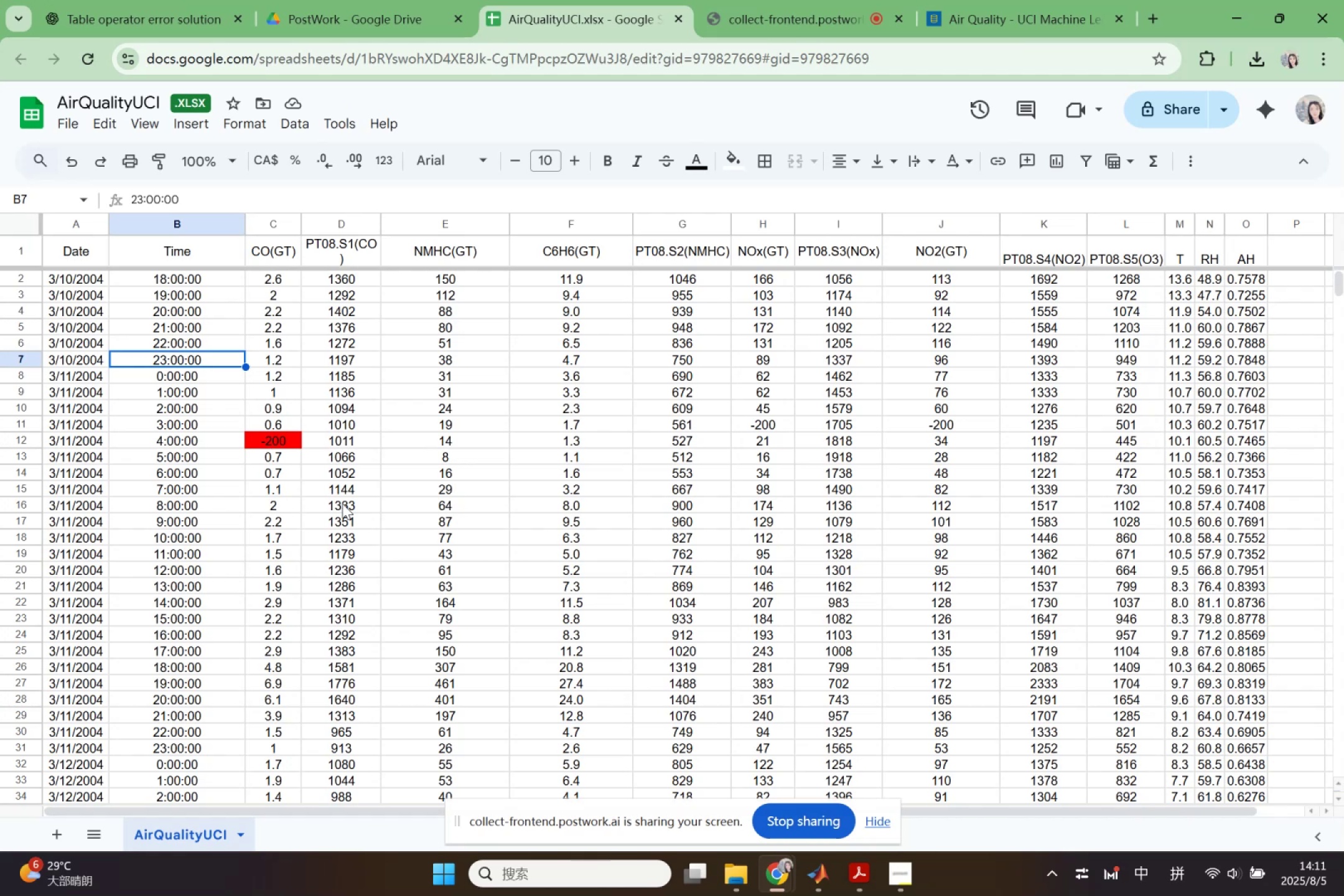 
left_click([342, 503])
 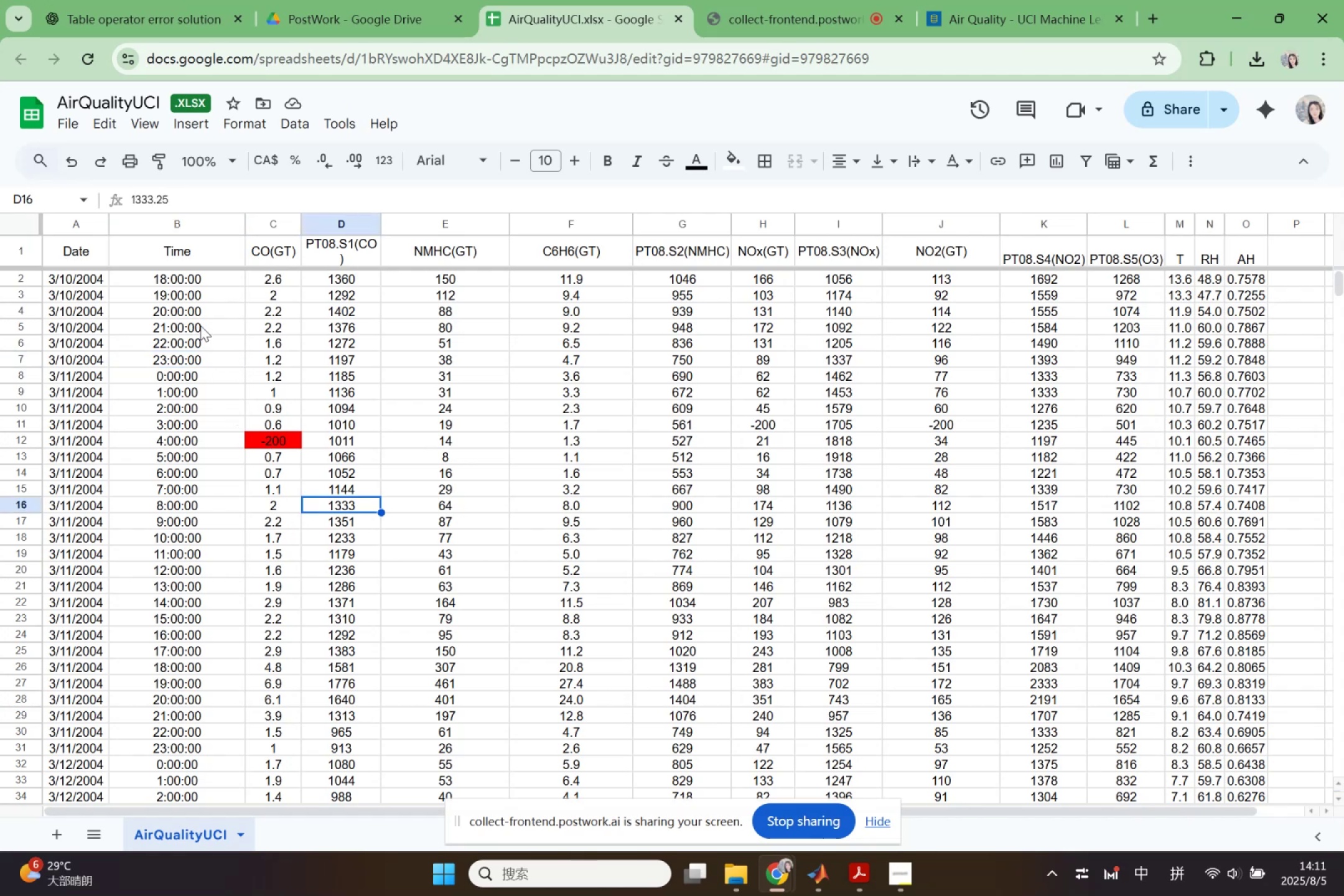 
hold_key(key=AltLeft, duration=1.02)
 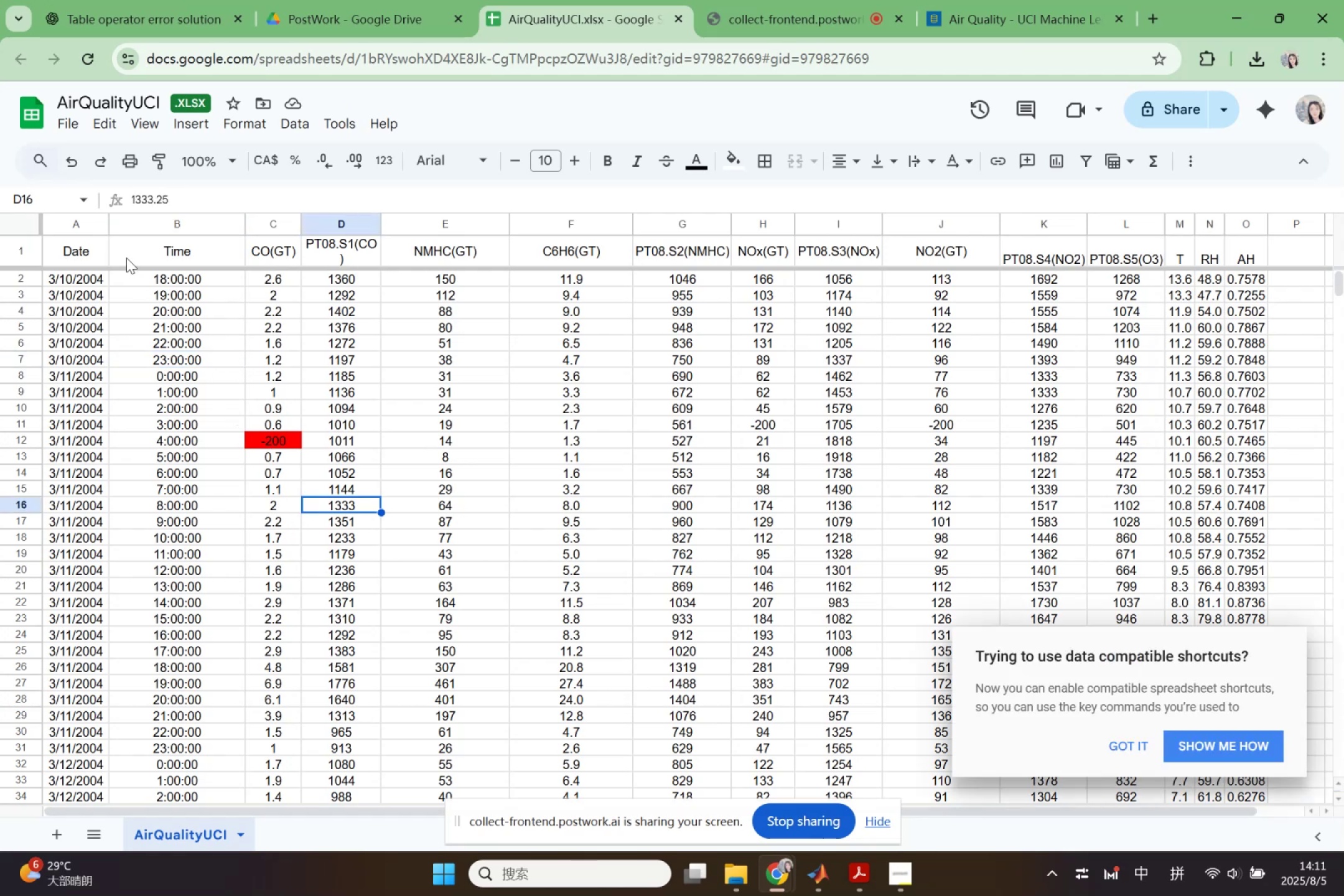 
hold_key(key=A, duration=0.52)
 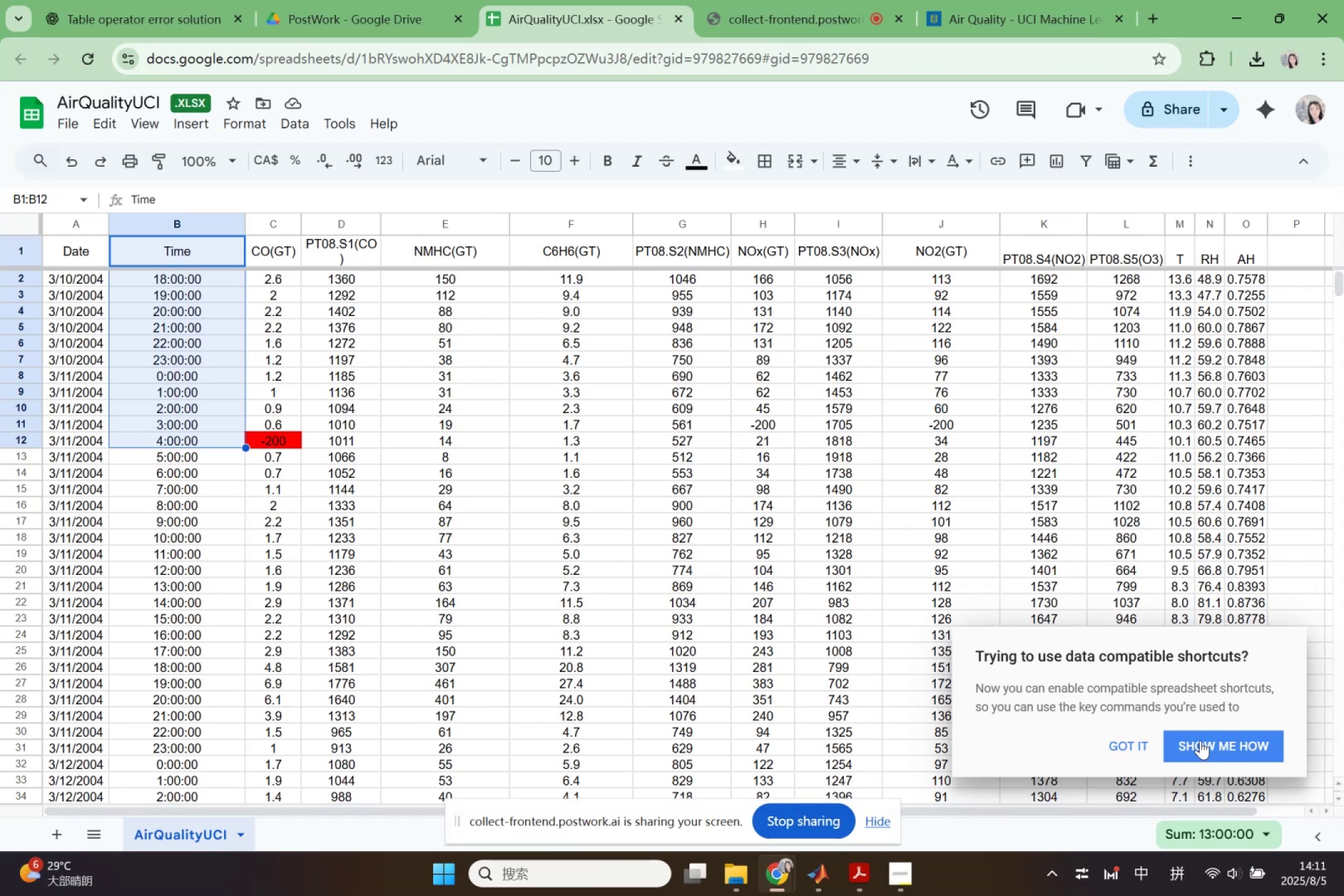 
wait(16.02)
 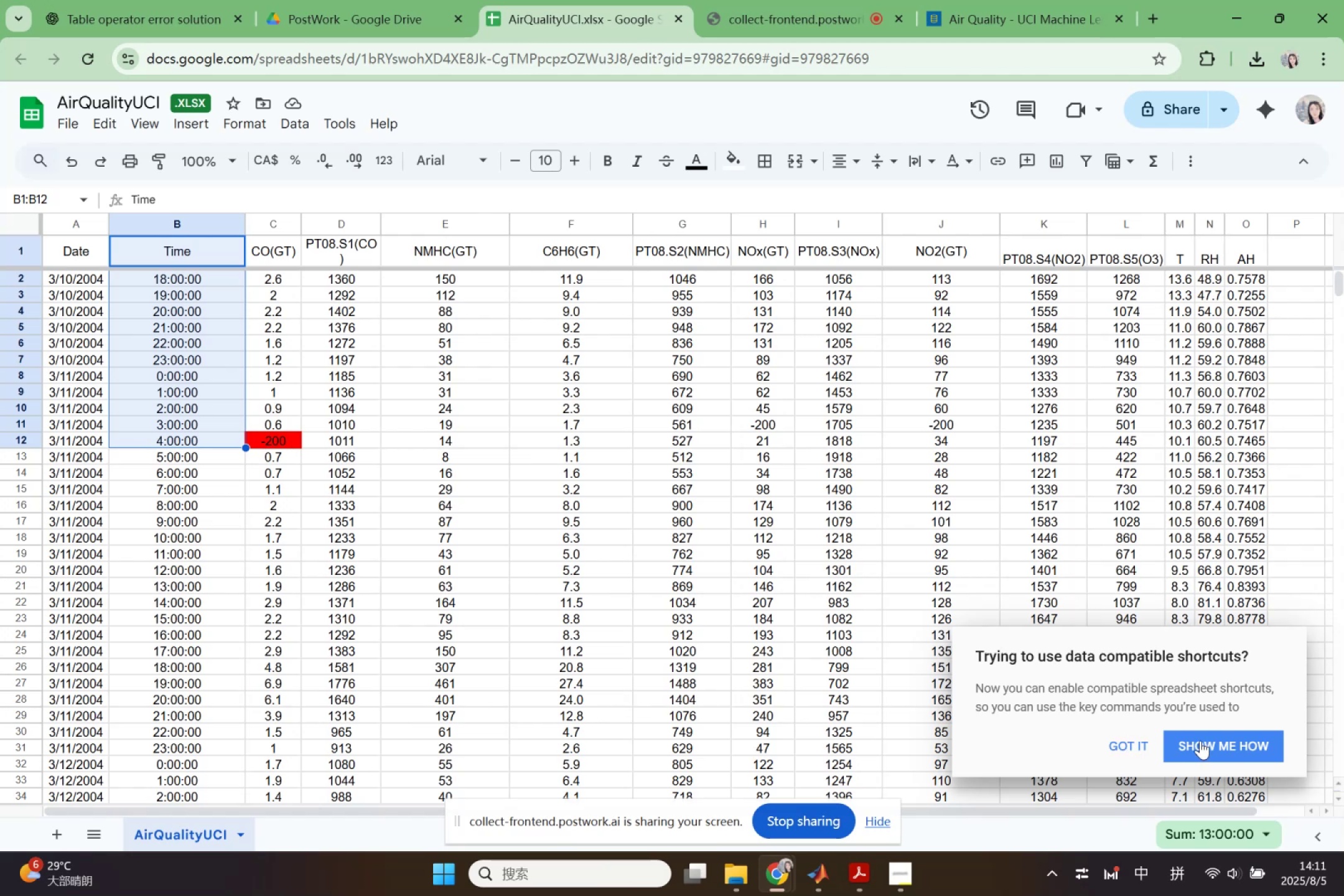 
left_click([1200, 740])
 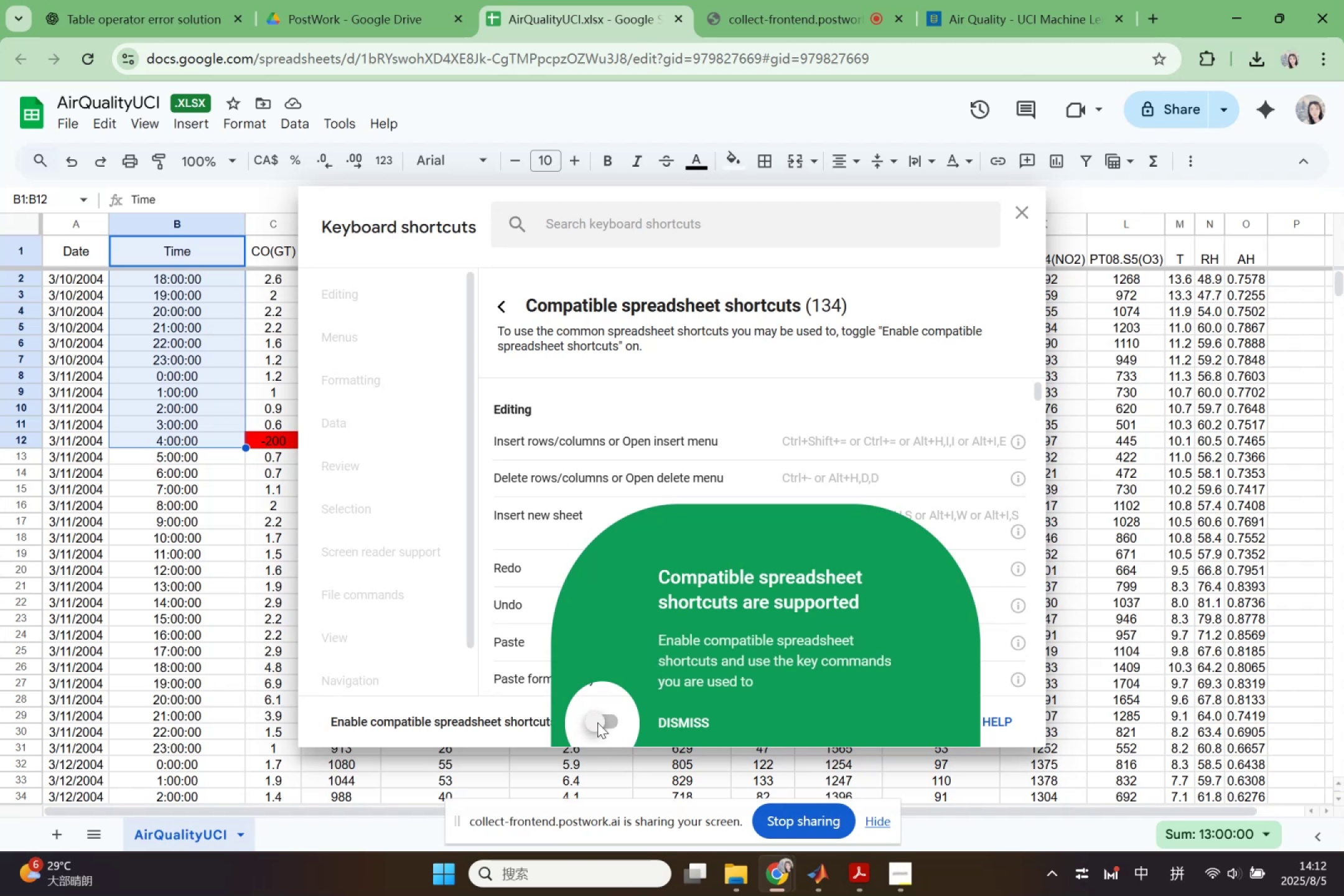 
wait(5.9)
 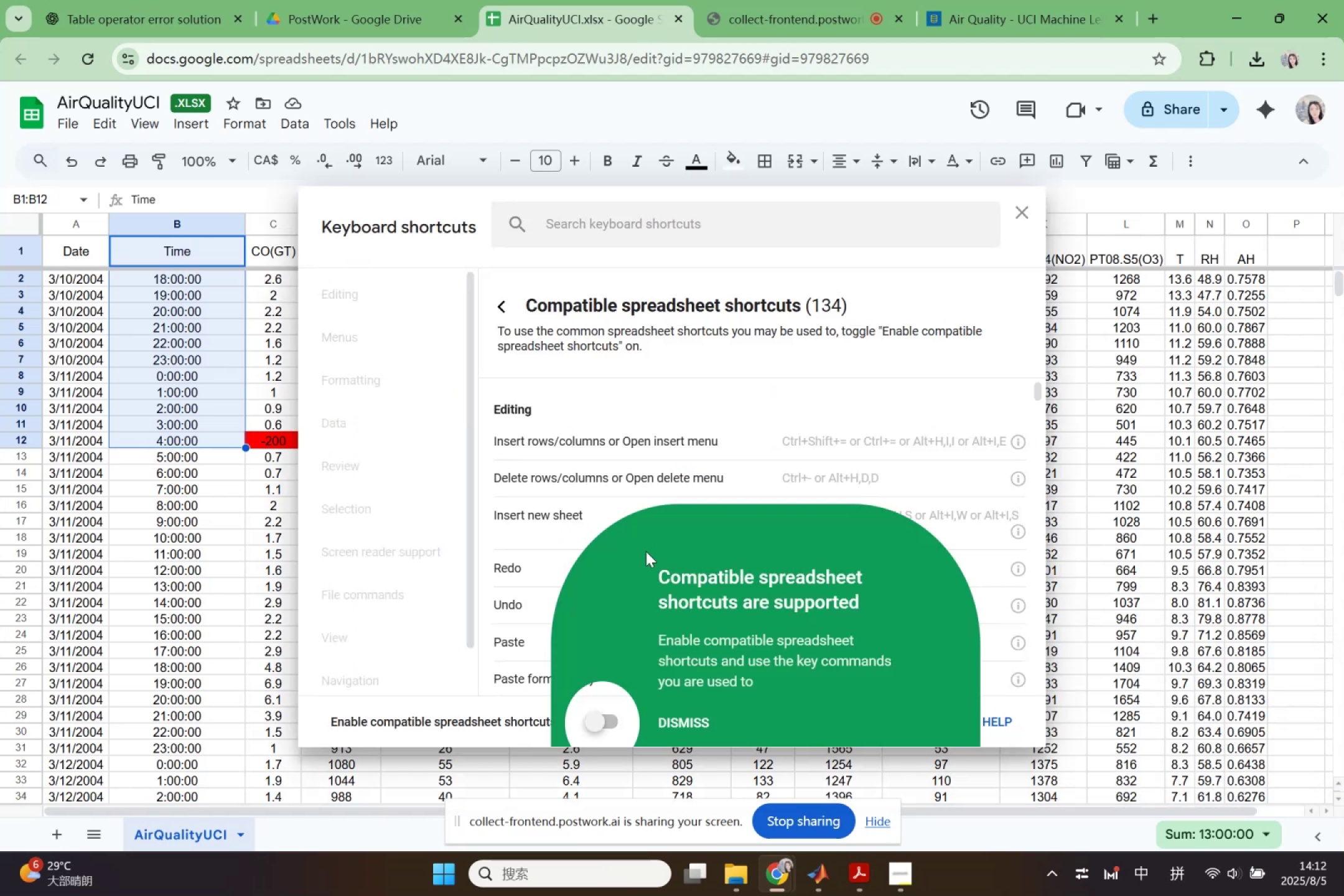 
left_click([597, 722])
 